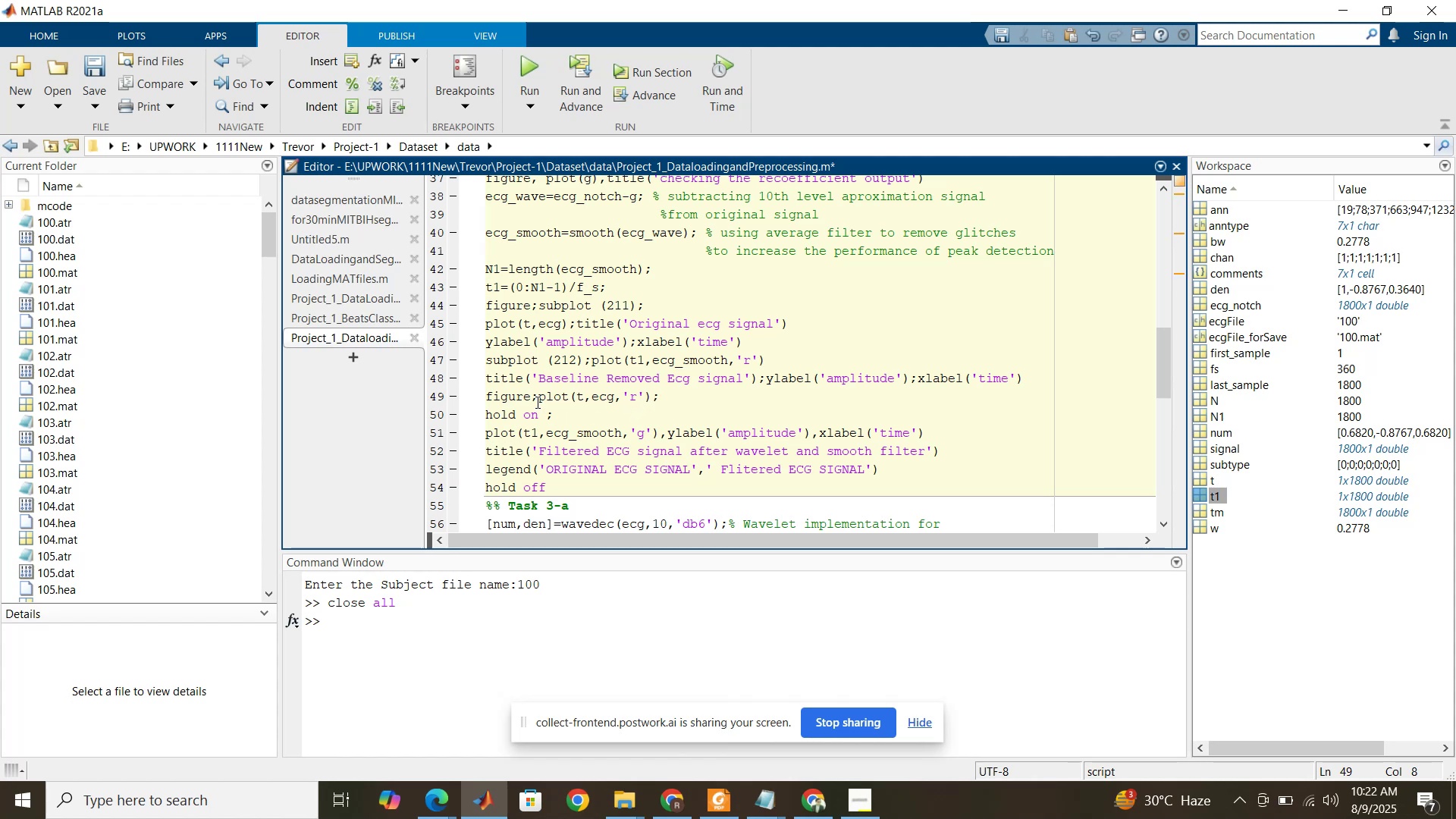 
key(Enter)
 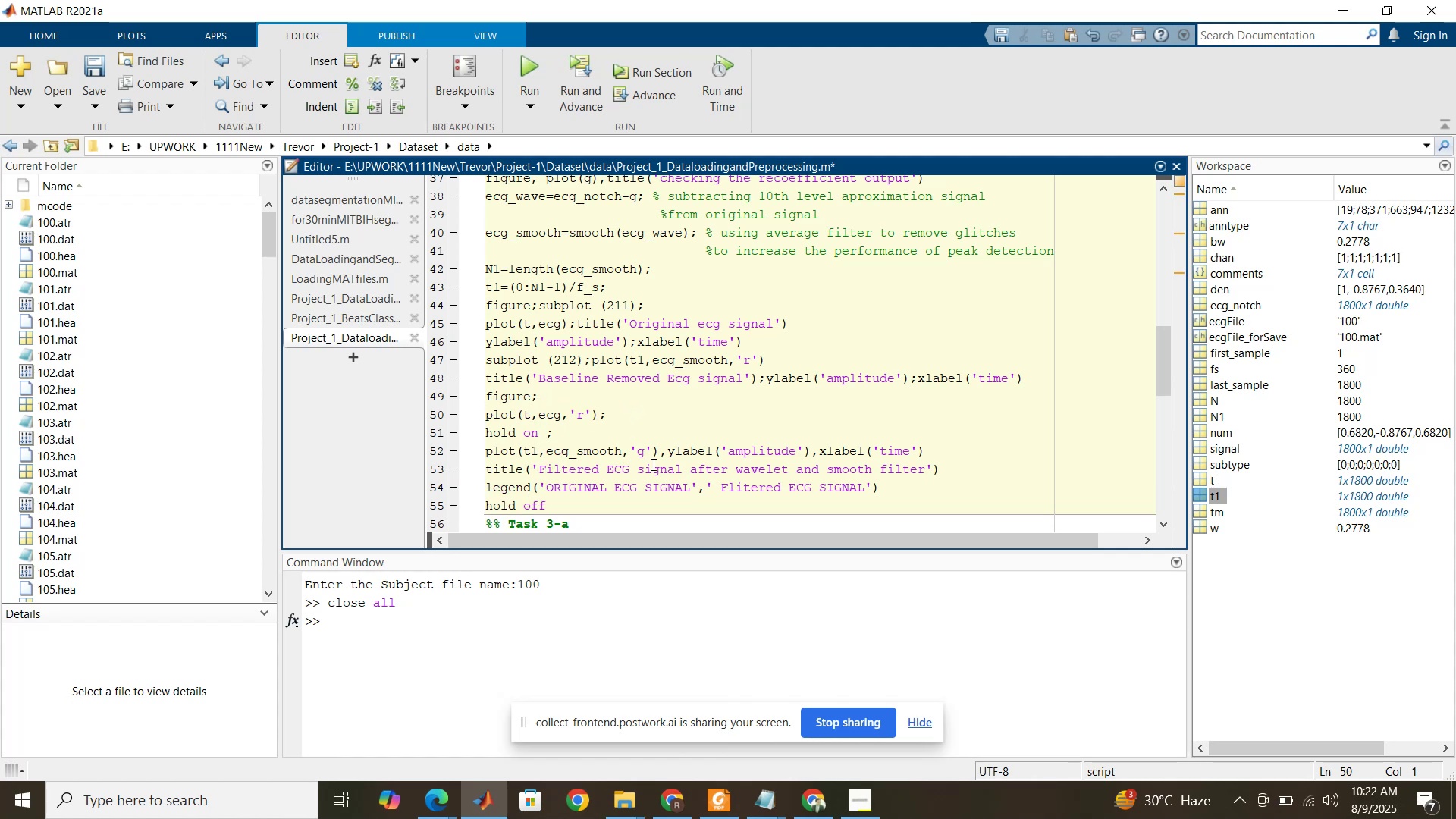 
left_click_drag(start_coordinate=[665, 453], to_coordinate=[659, 449])
 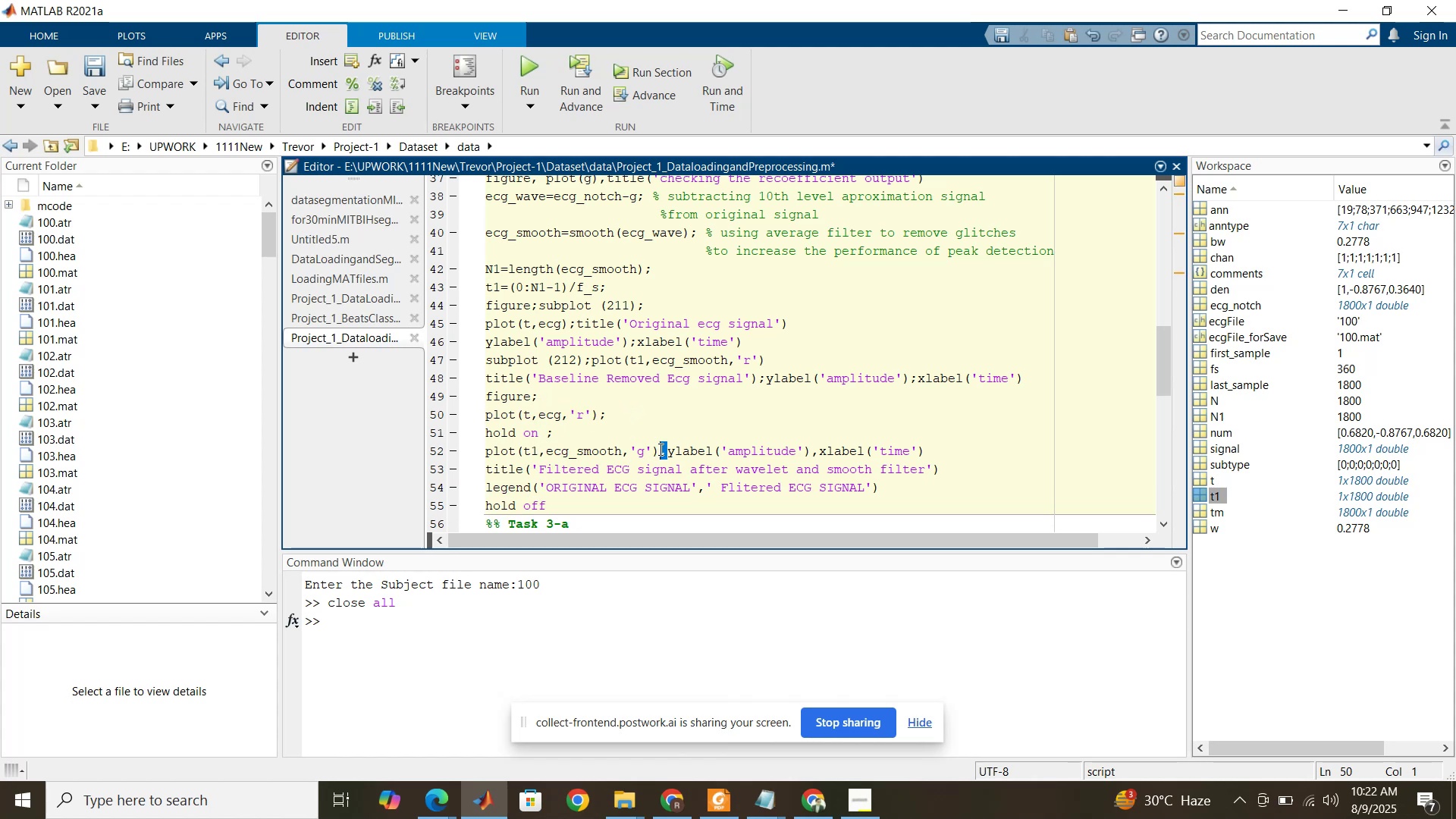 
key(Enter)
 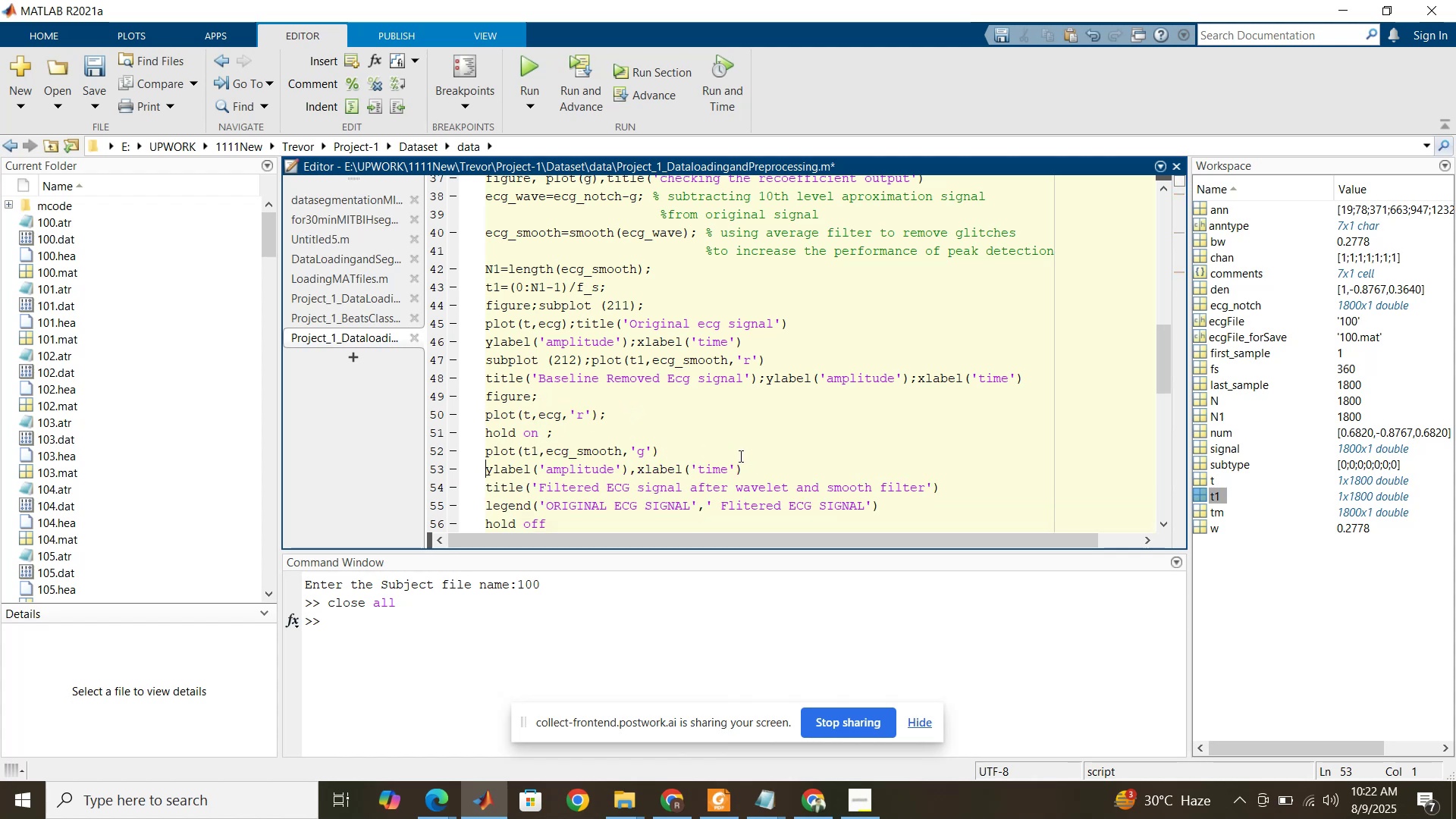 
left_click([704, 456])
 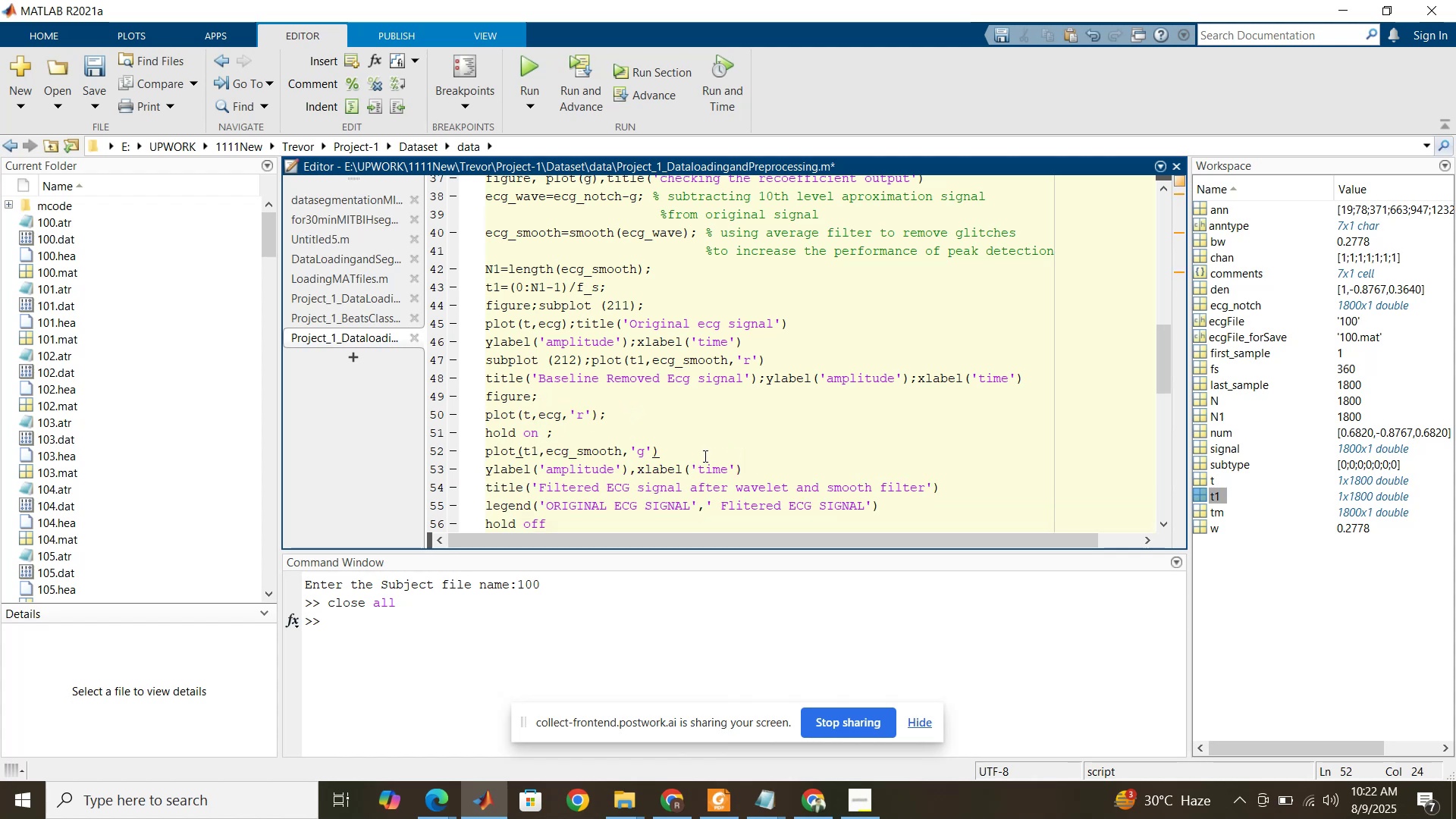 
key(Semicolon)
 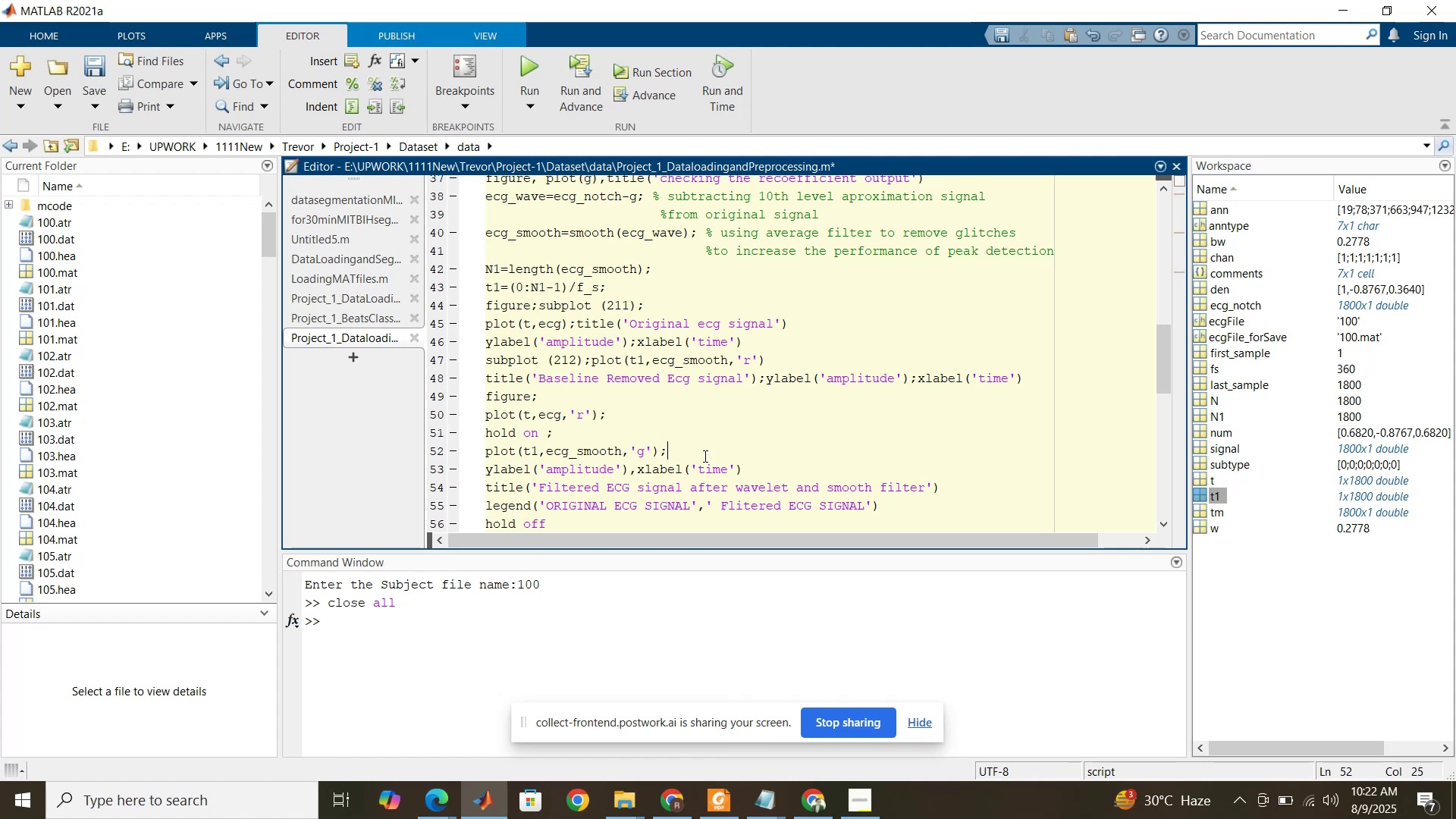 
key(Delete)
 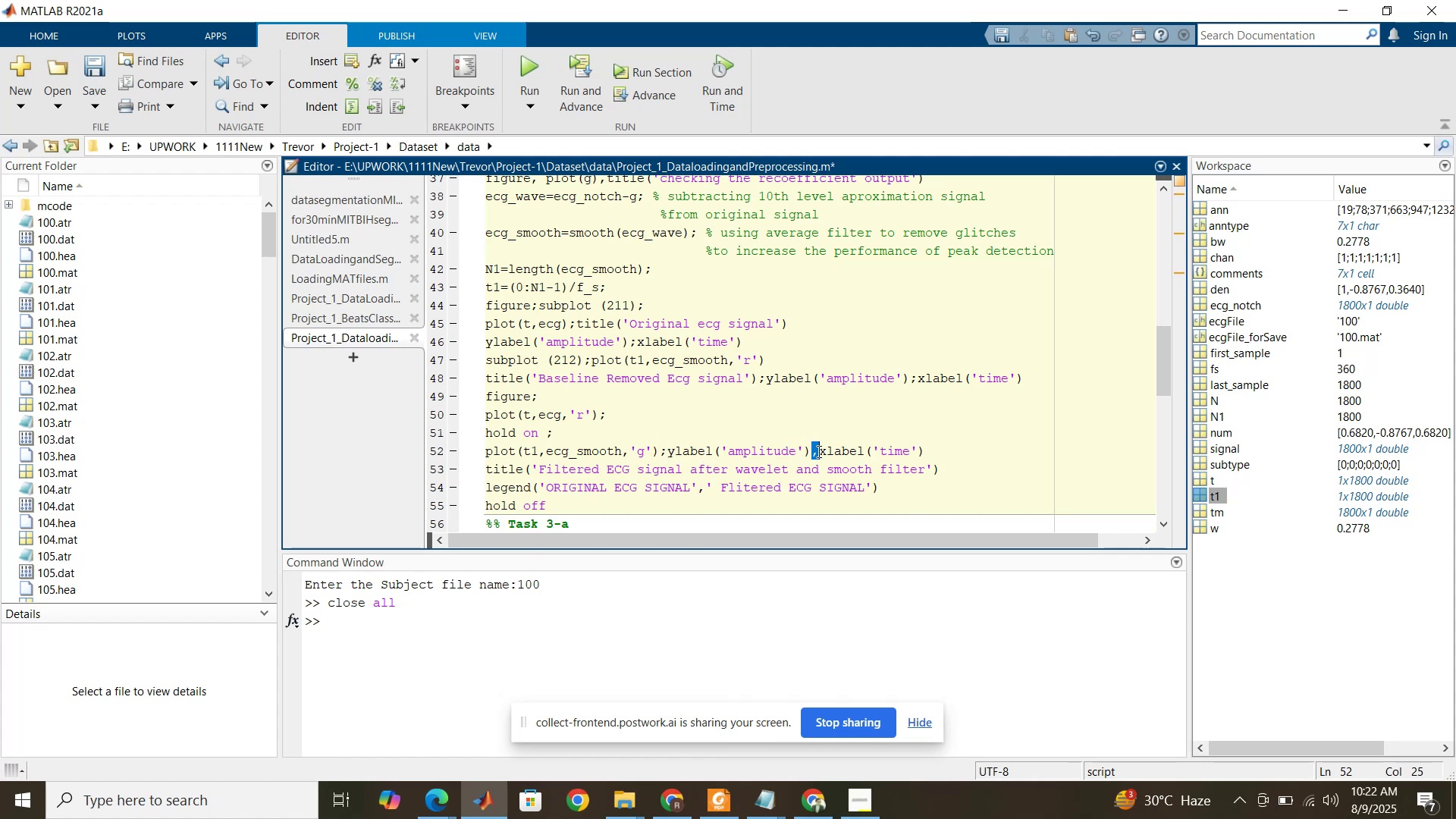 
key(Semicolon)
 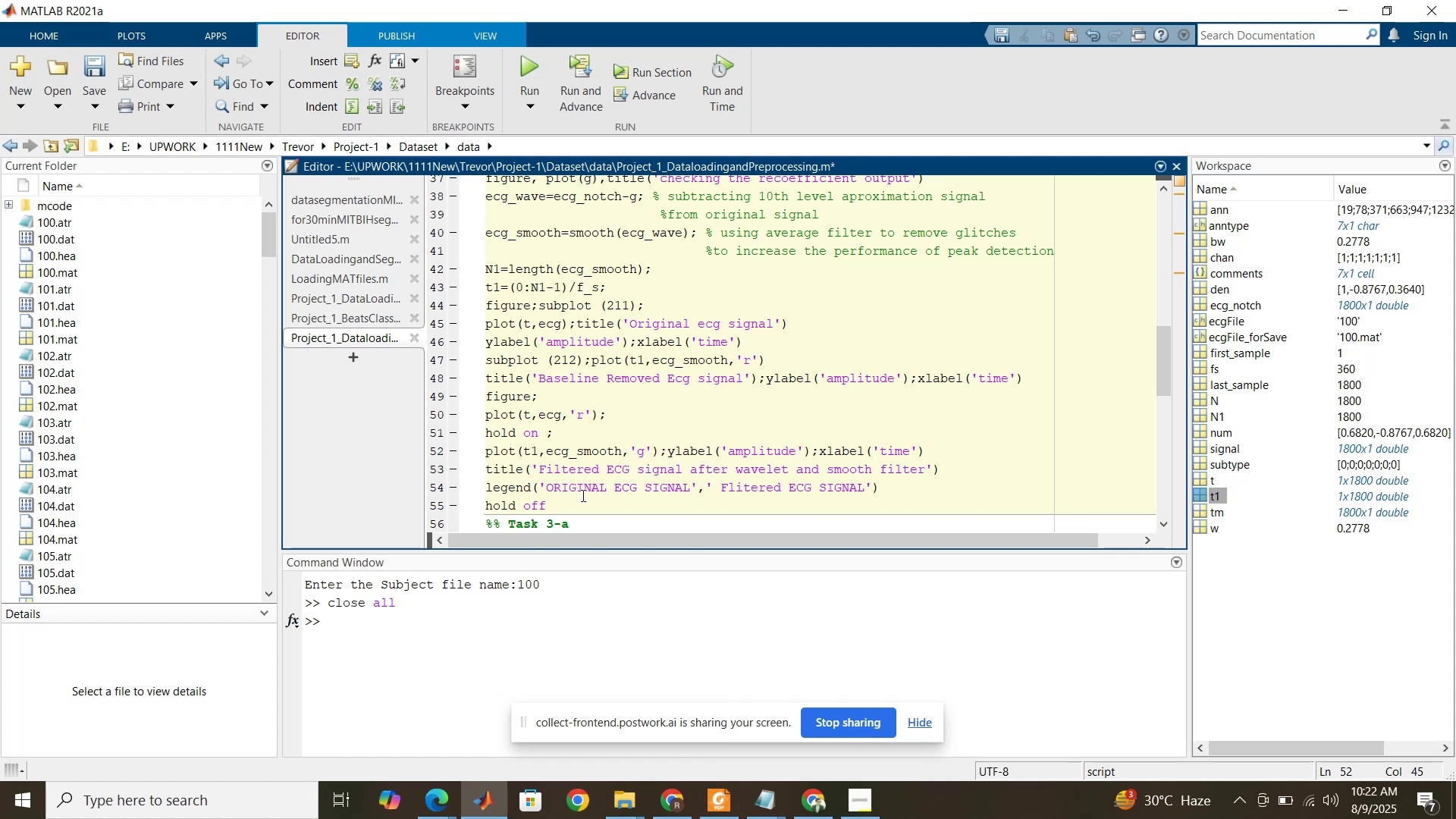 
left_click([582, 504])
 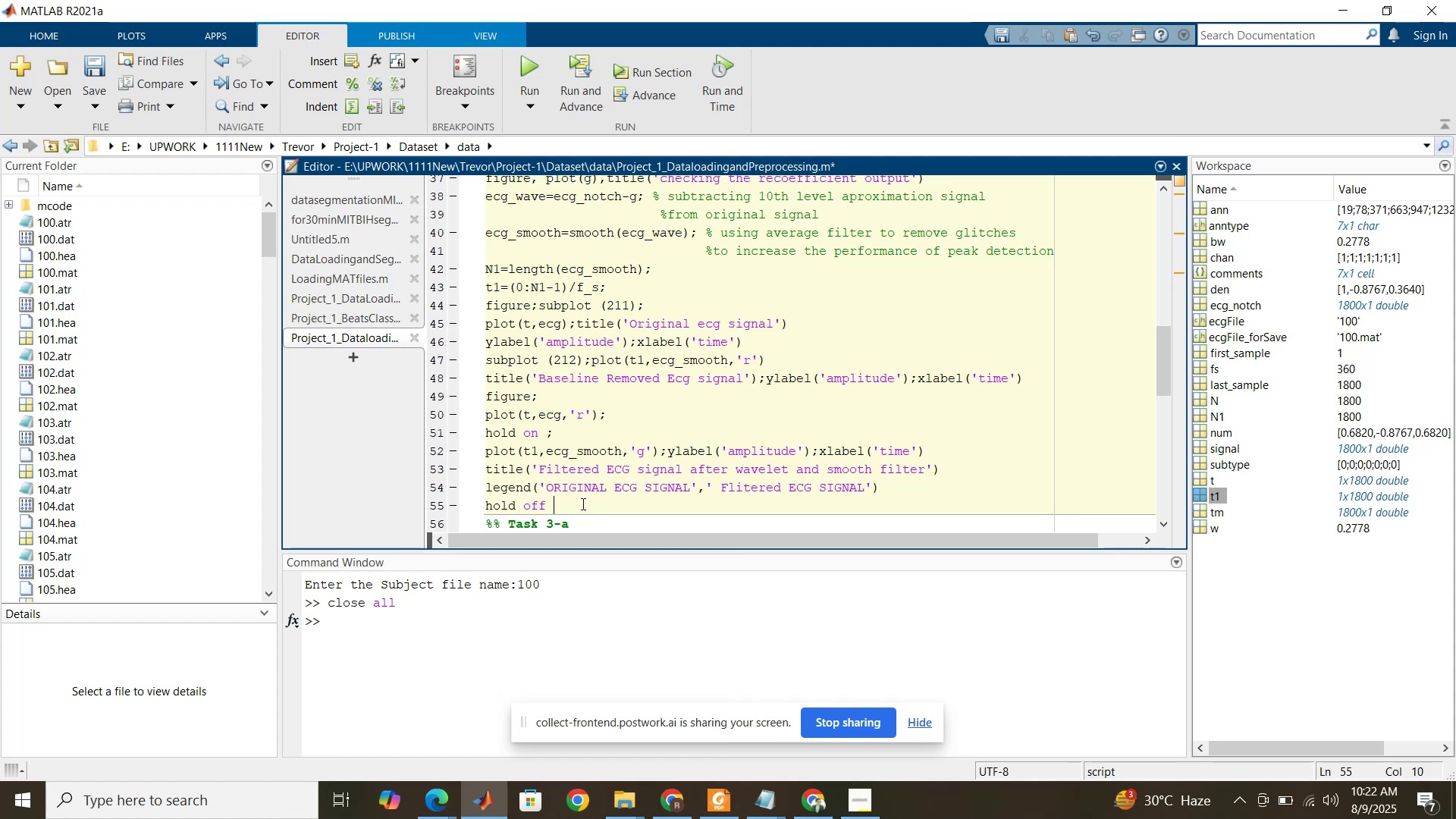 
wait(13.69)
 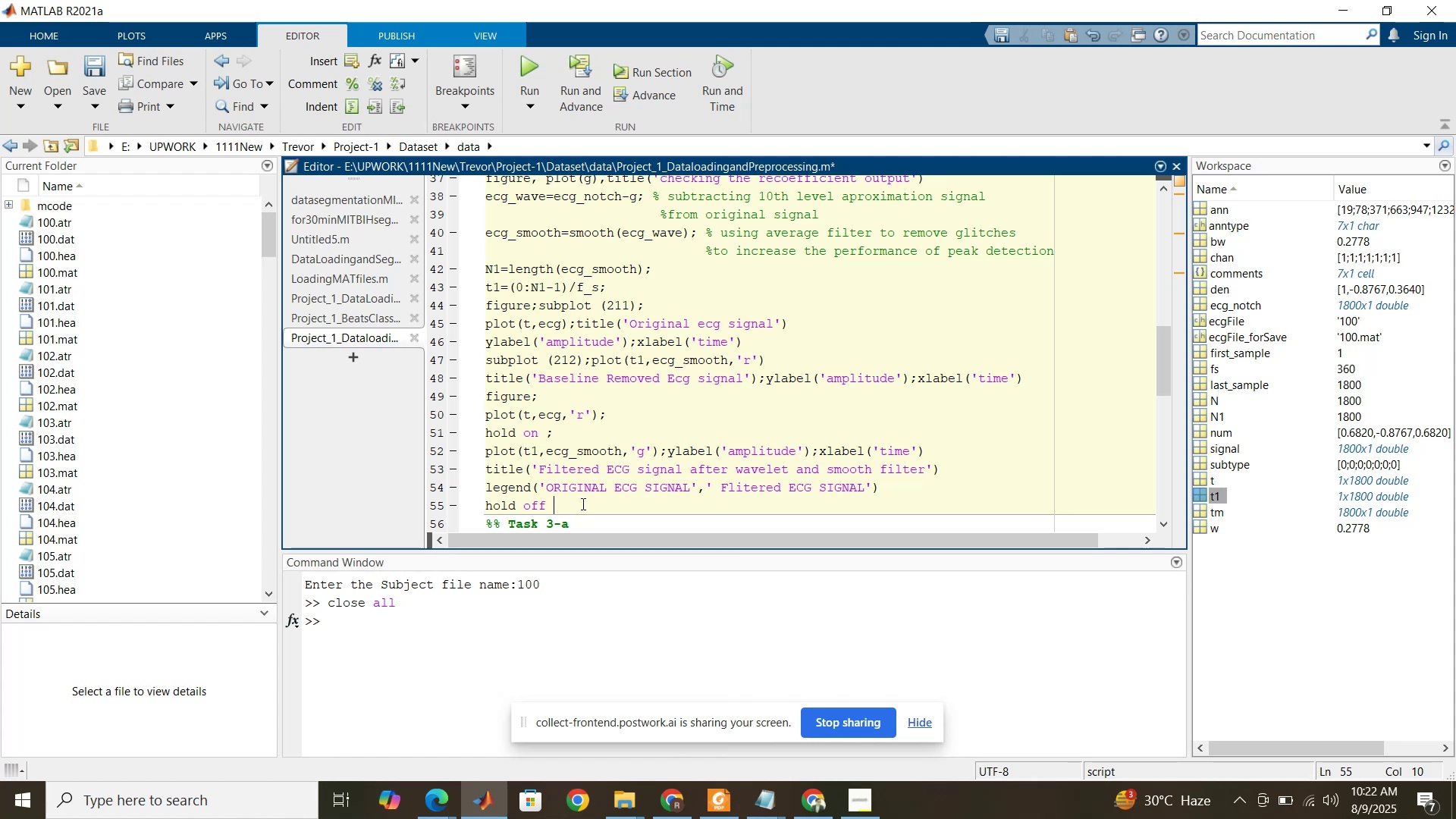 
scroll: coordinate [582, 504], scroll_direction: up, amount: 2.0
 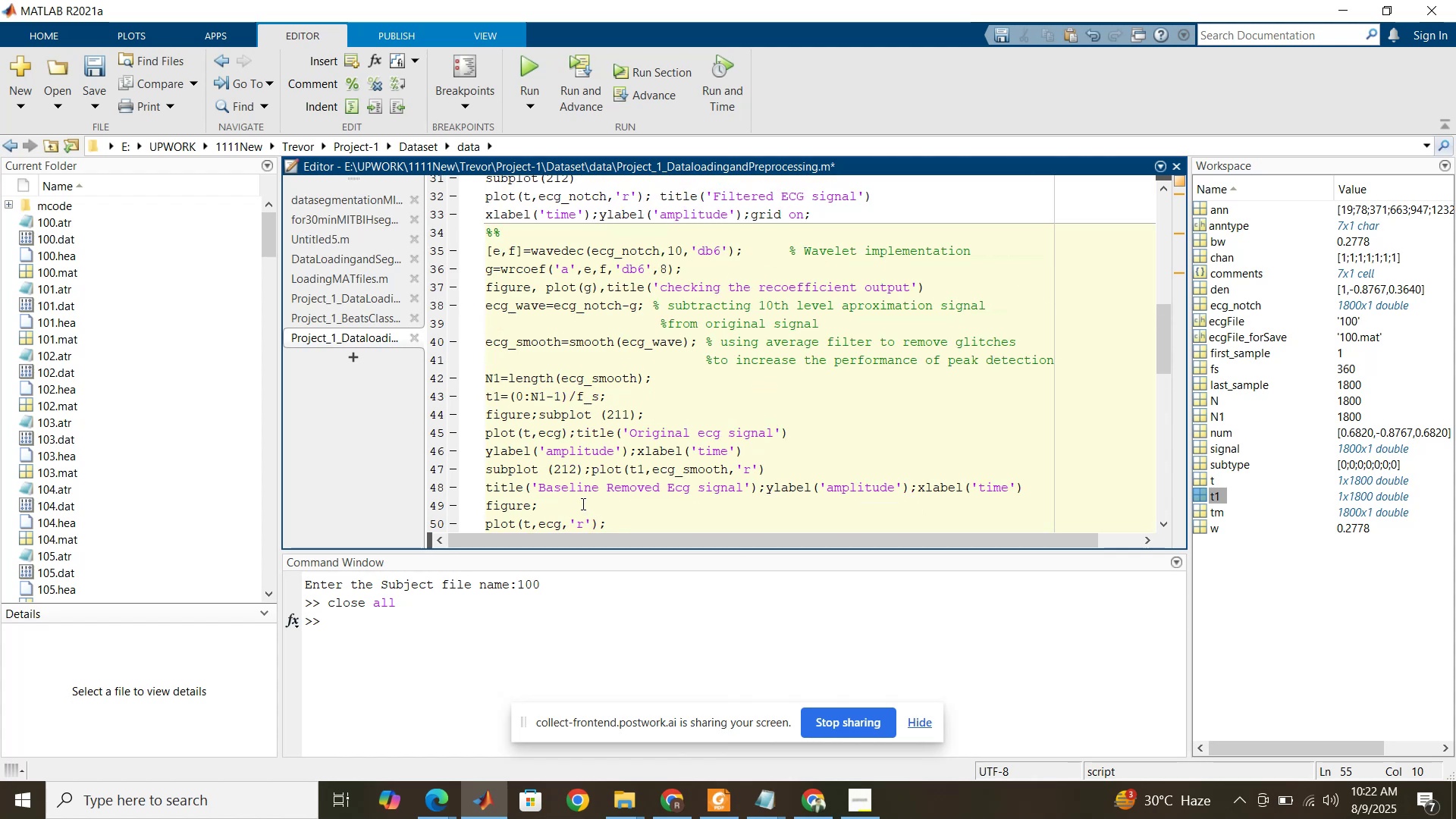 
scroll: coordinate [582, 504], scroll_direction: down, amount: 1.0
 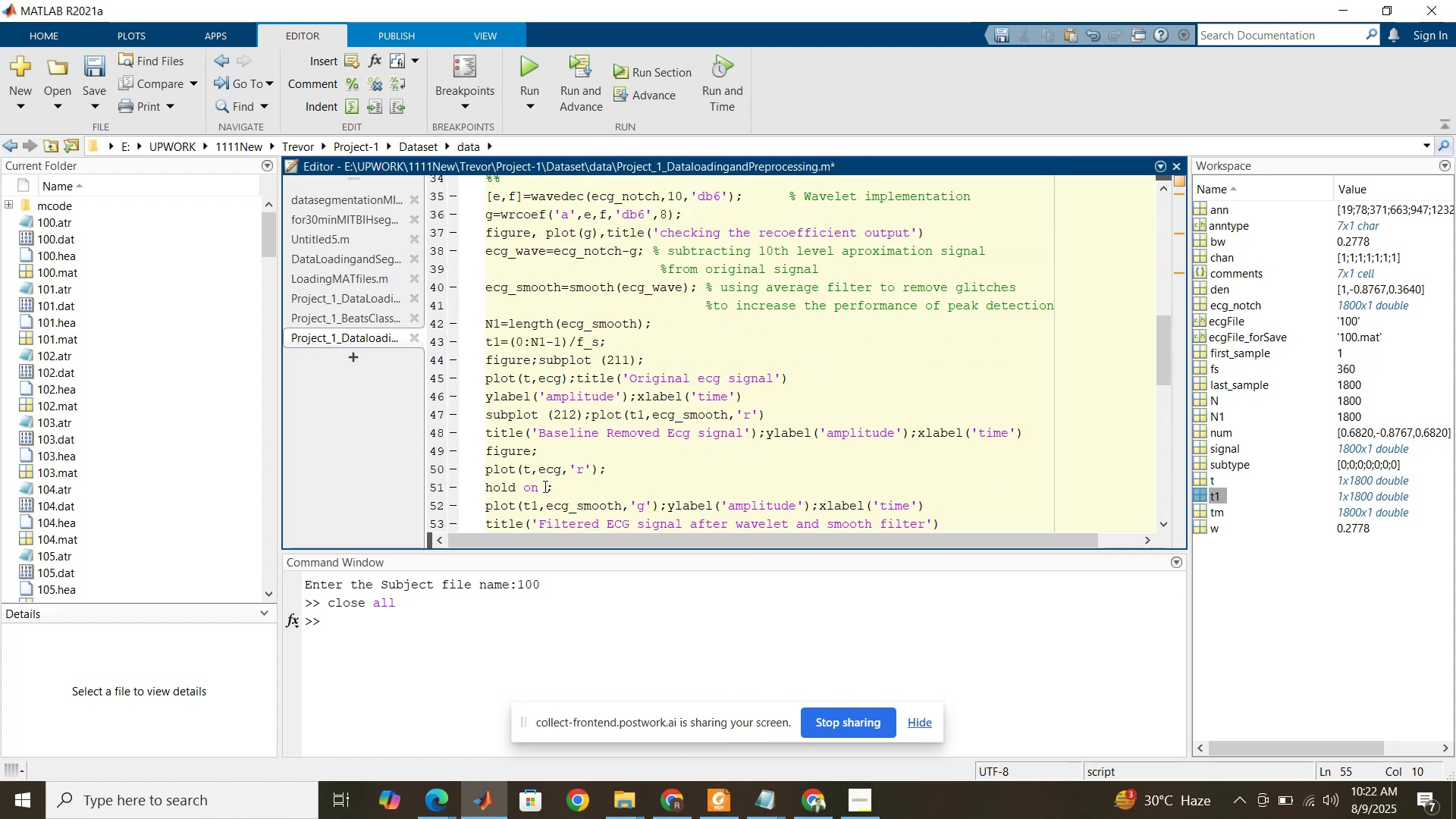 
scroll: coordinate [590, 313], scroll_direction: up, amount: 5.0
 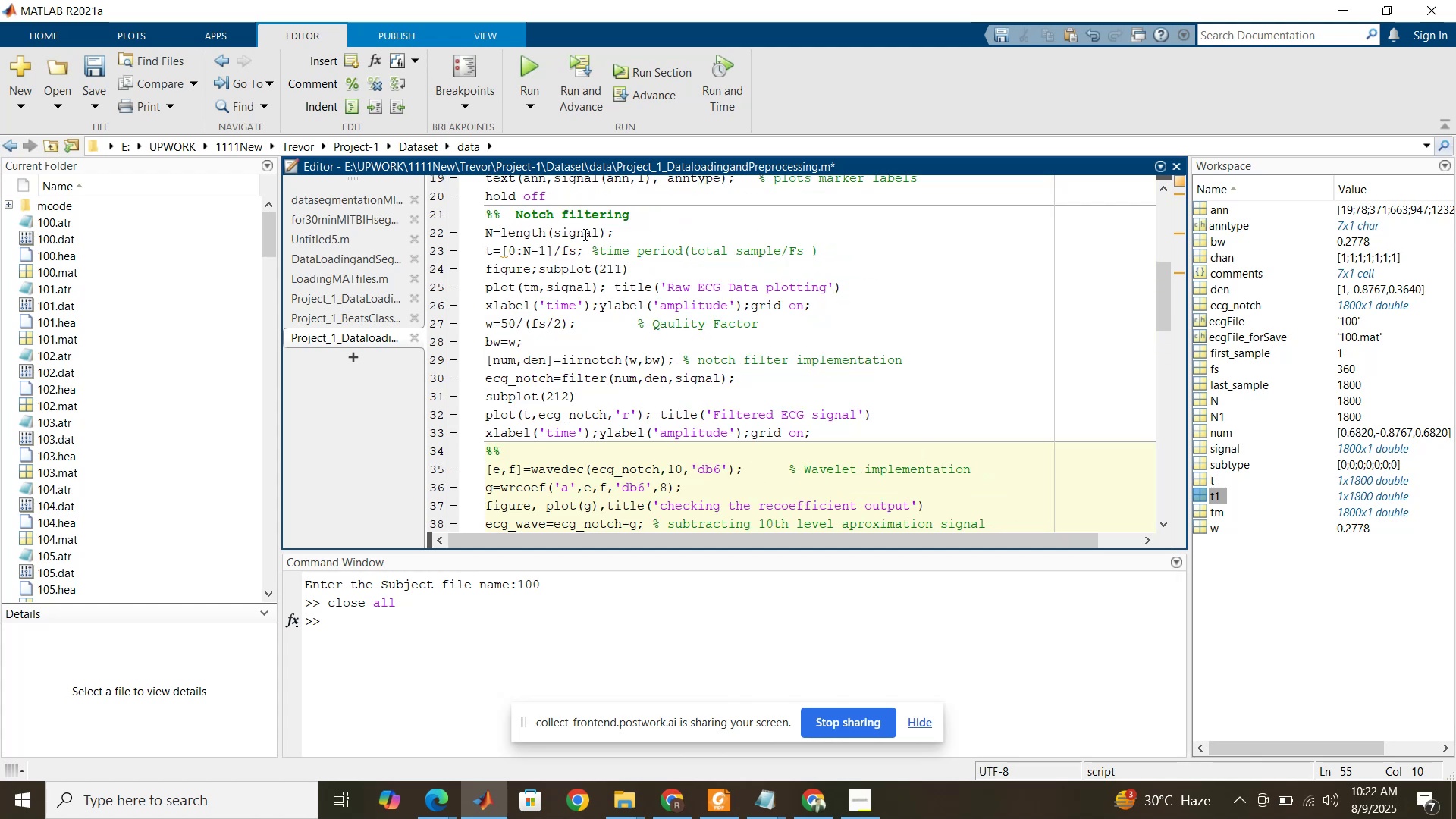 
double_click([584, 231])
 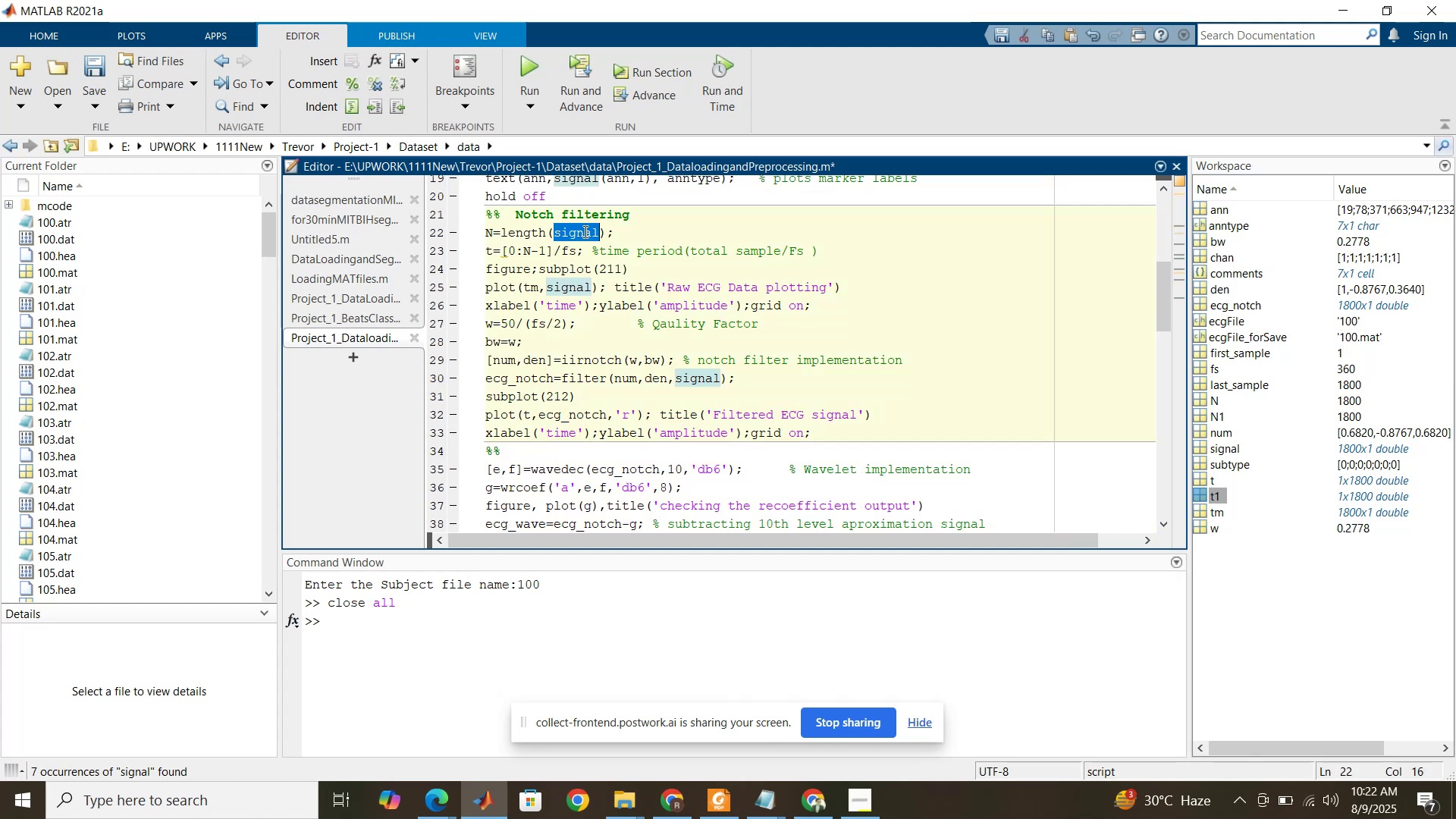 
key(Control+C)
 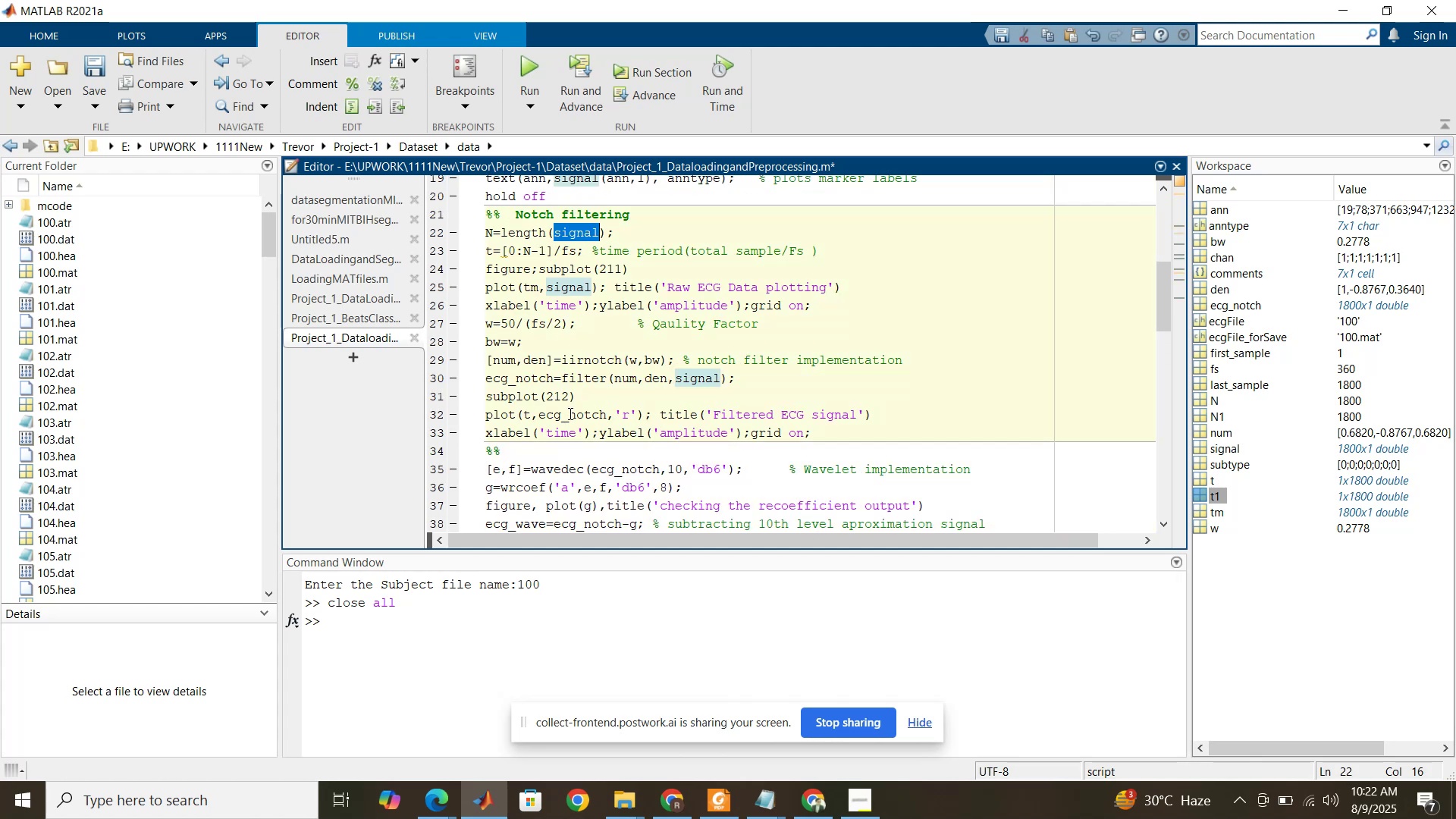 
scroll: coordinate [567, 424], scroll_direction: down, amount: 8.0
 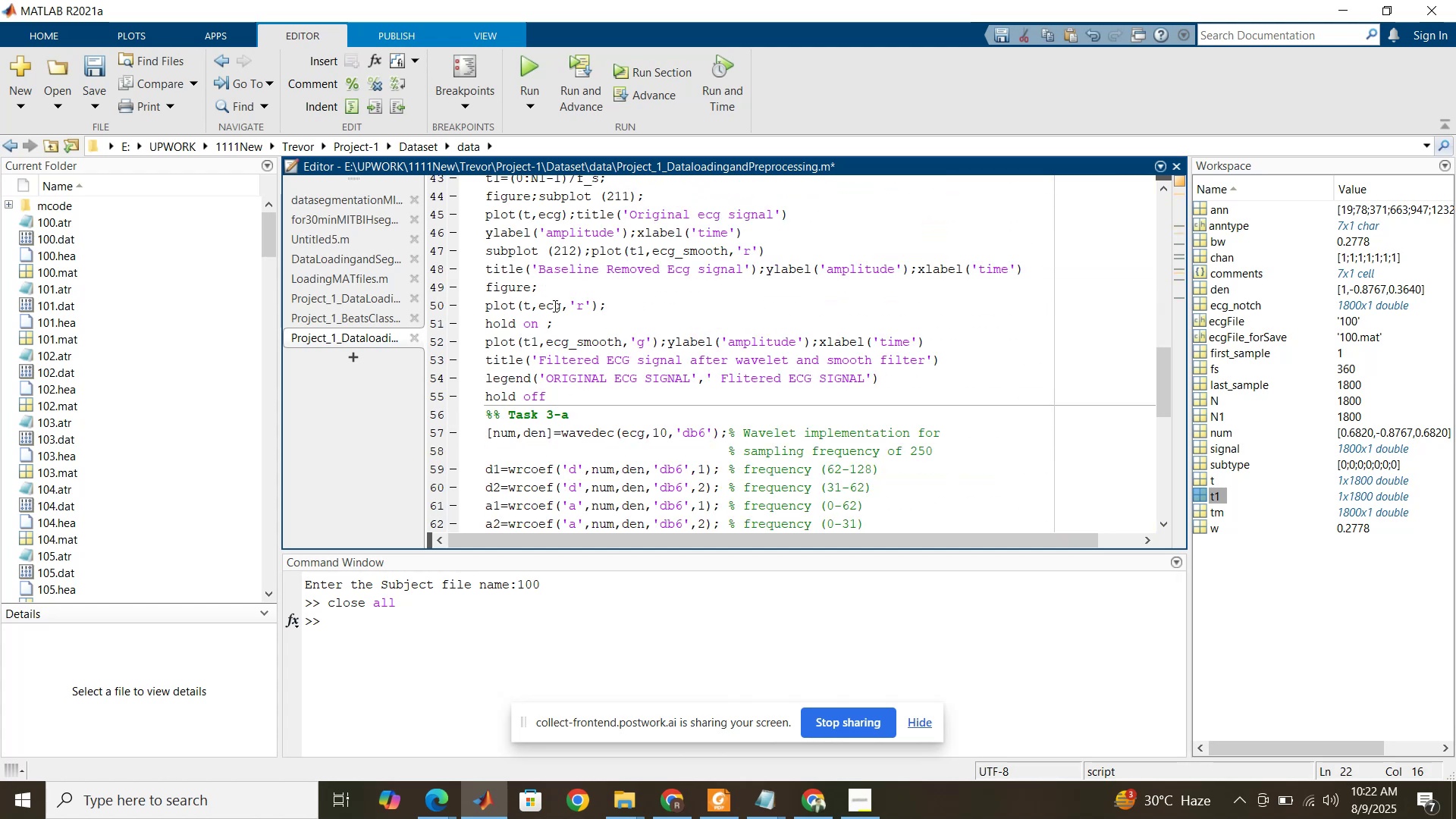 
double_click([551, 304])
 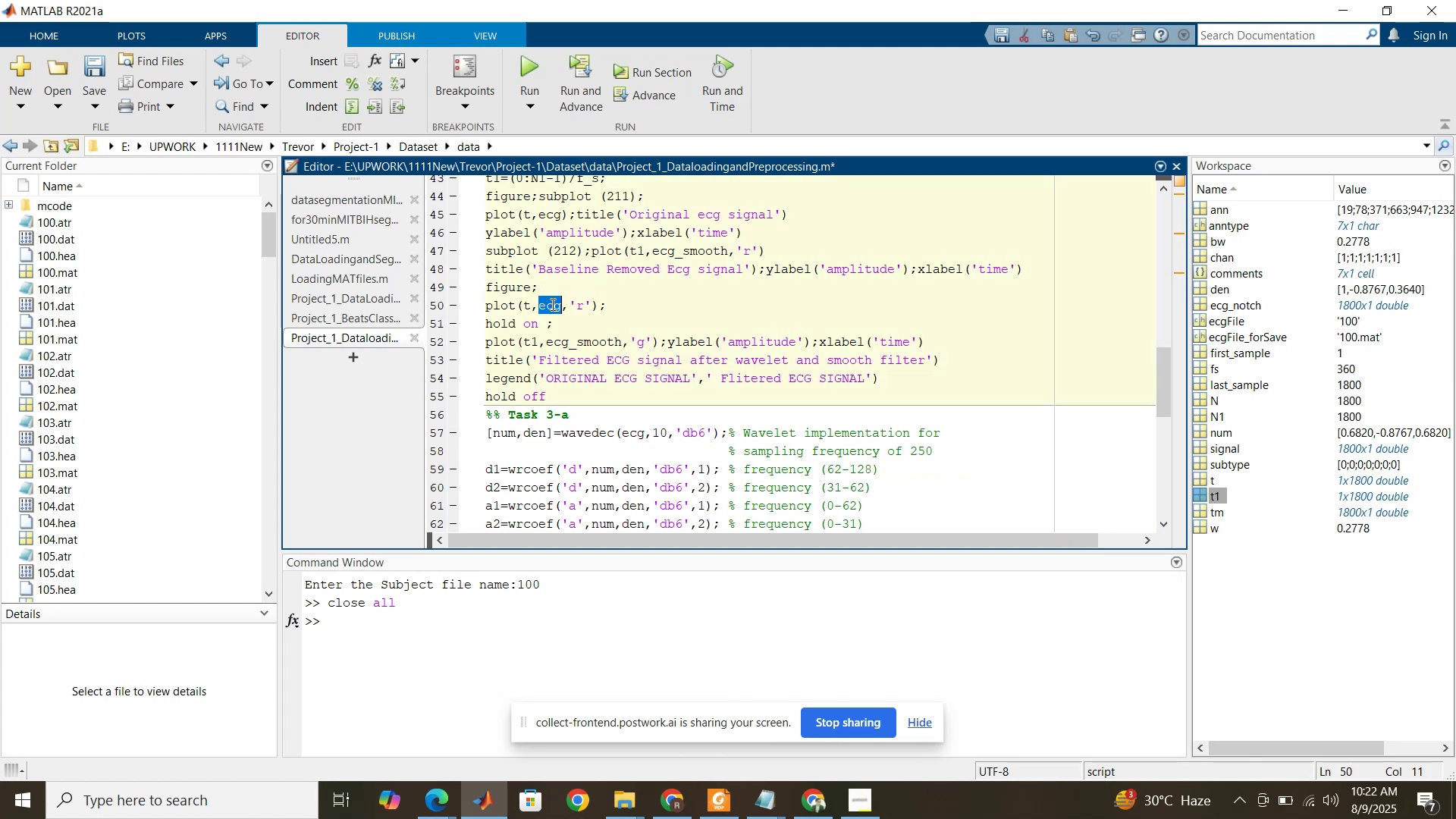 
key(Control+V)
 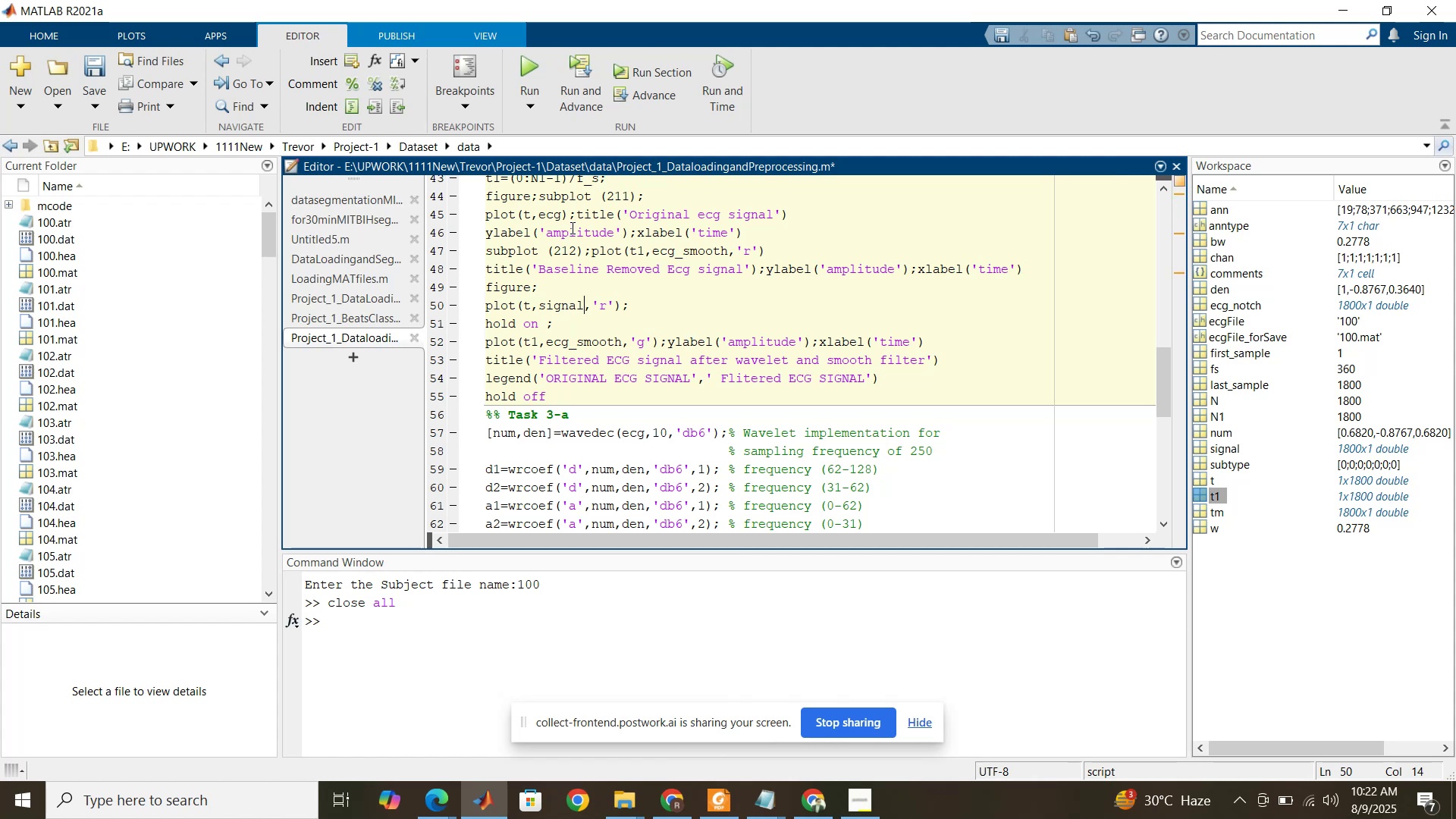 
double_click([555, 216])
 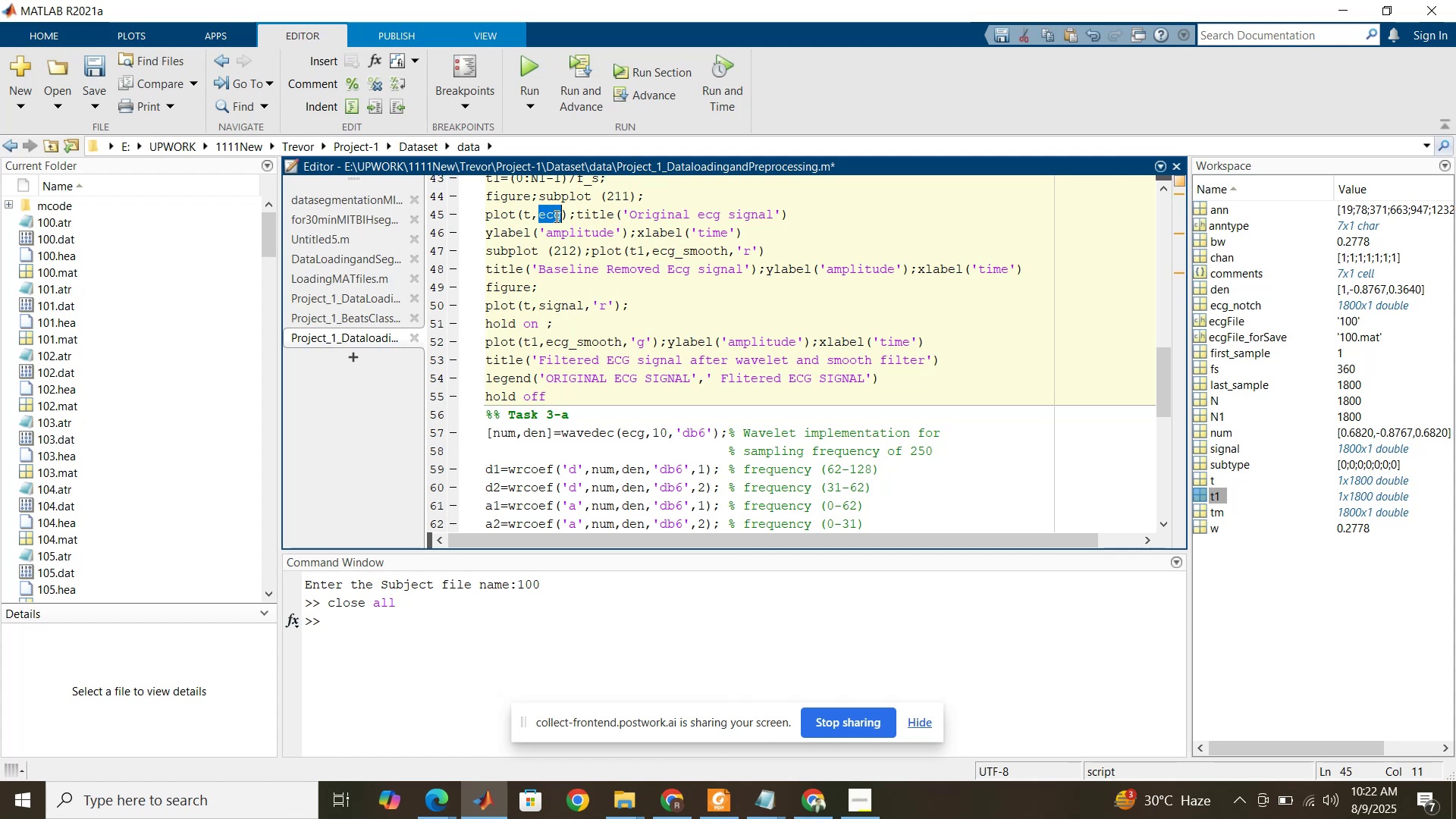 
key(Control+V)
 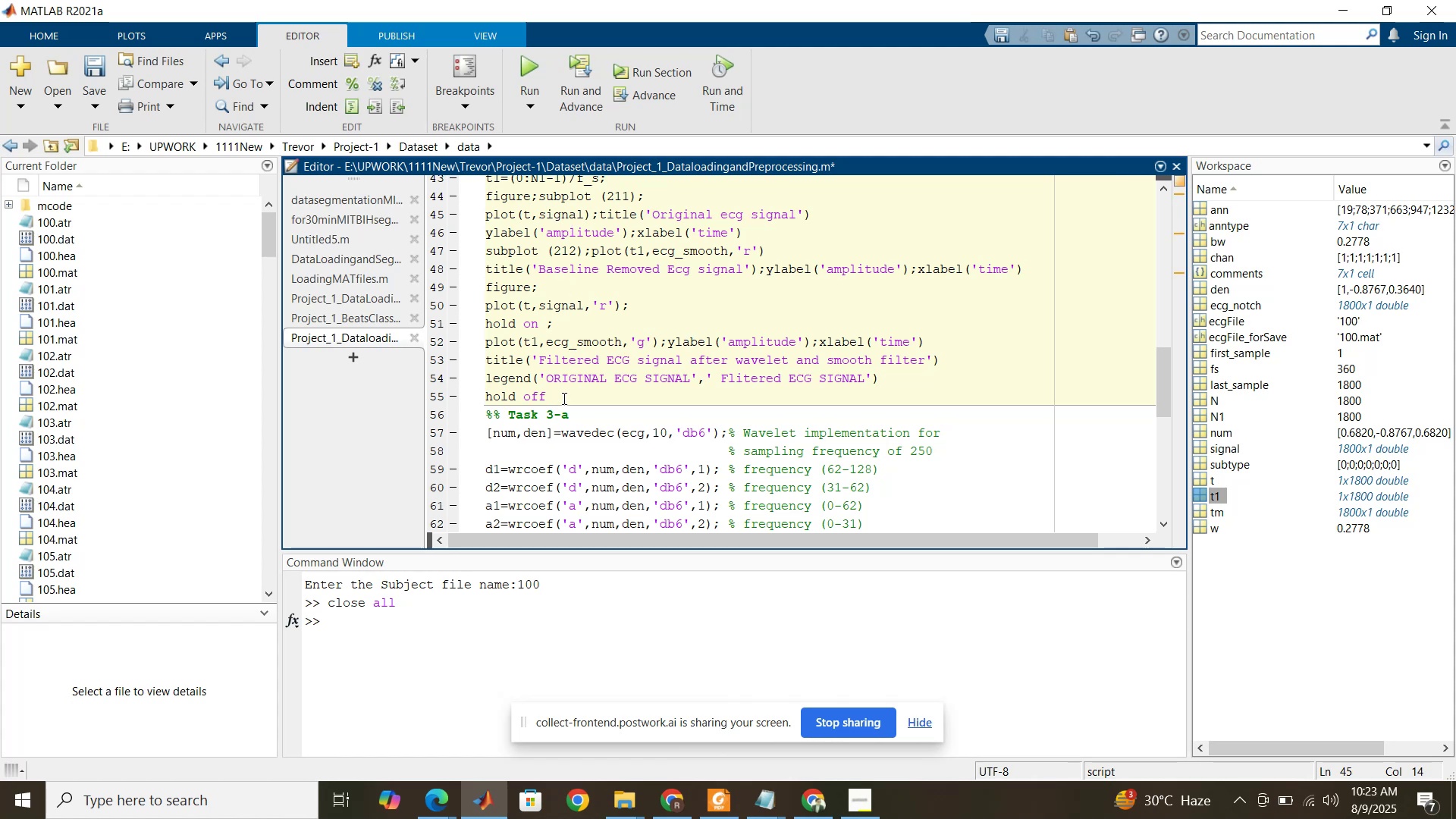 
left_click_drag(start_coordinate=[570, 418], to_coordinate=[508, 411])
 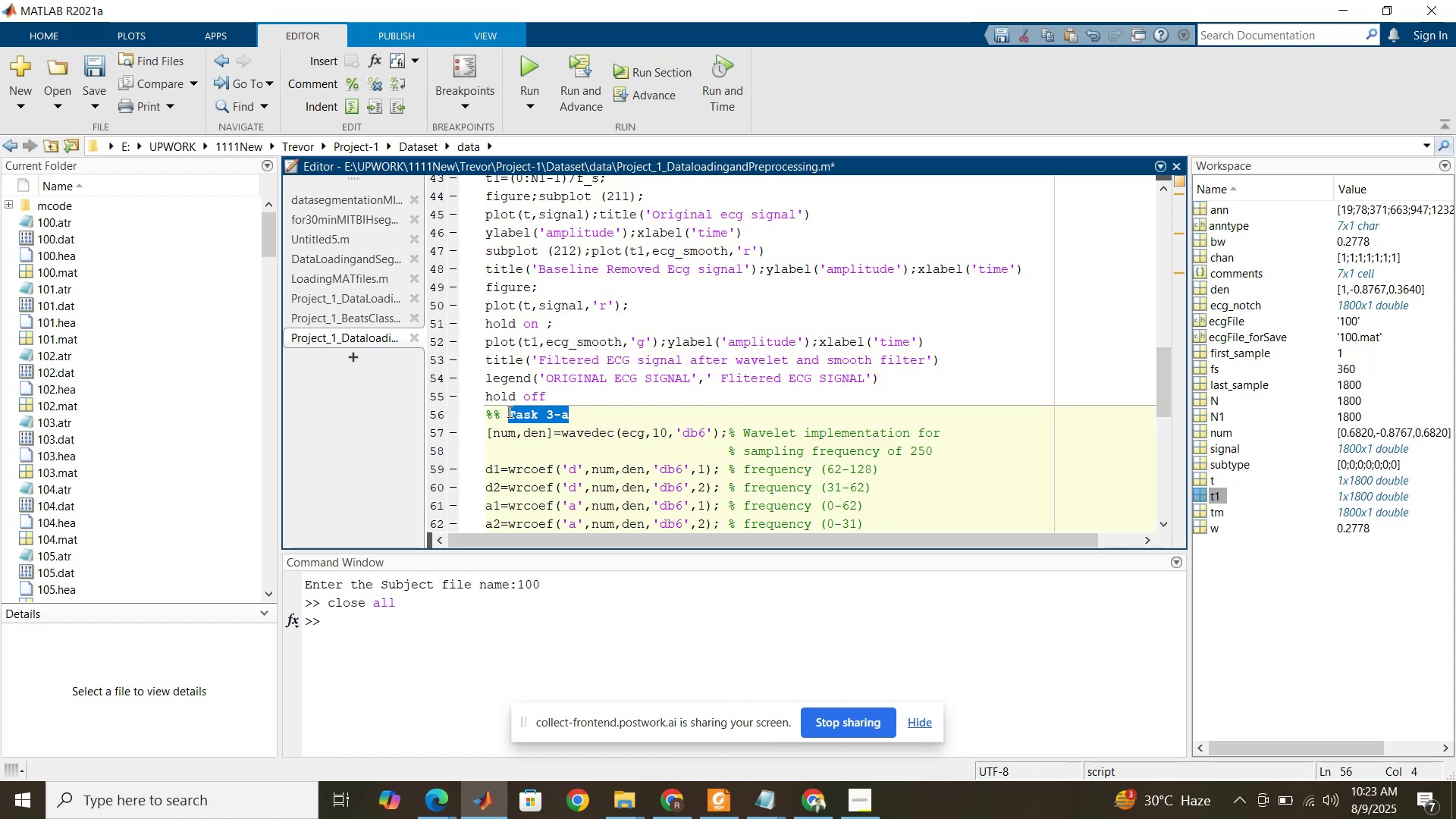 
key(Backspace)
 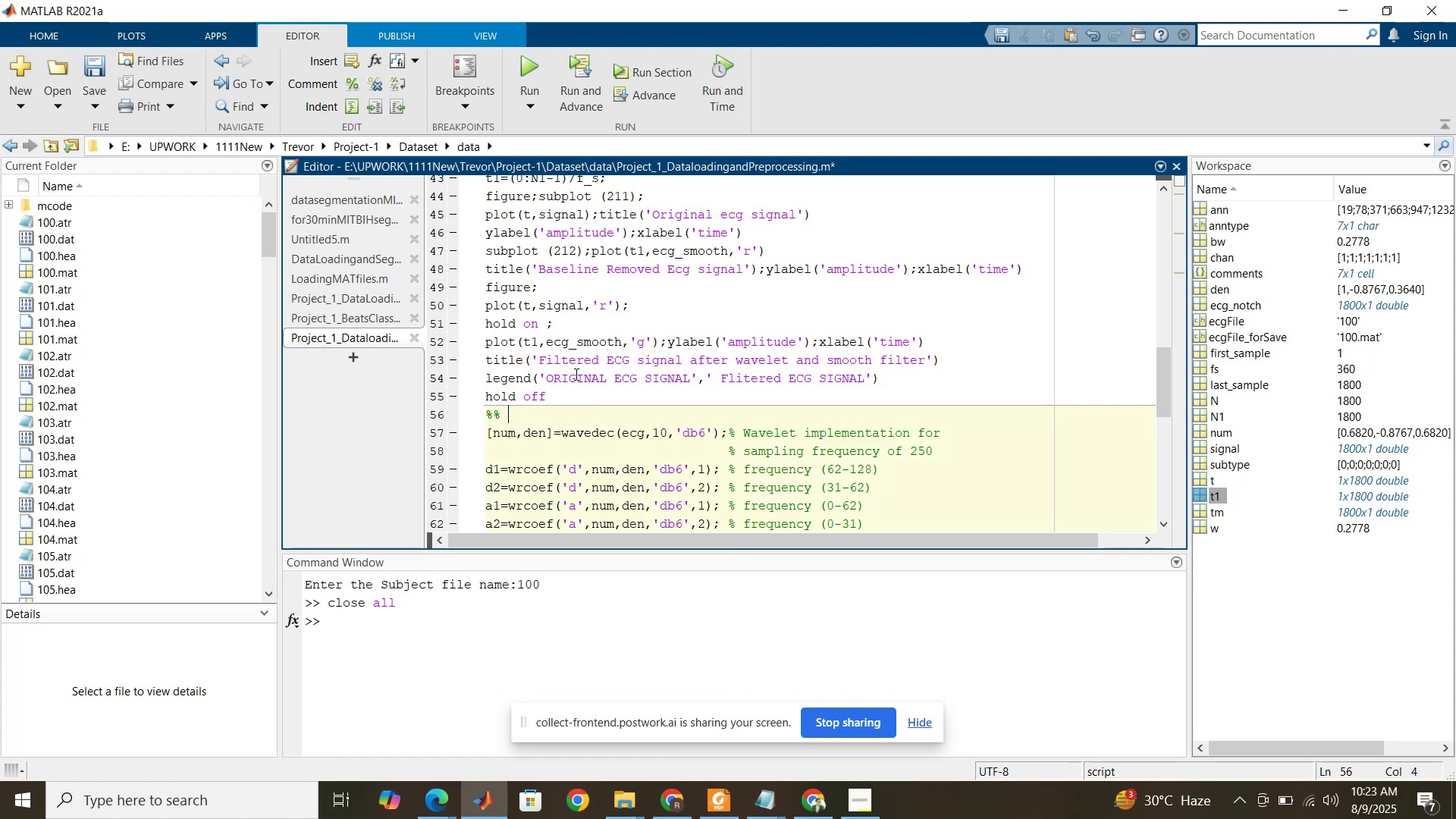 
left_click([594, 353])
 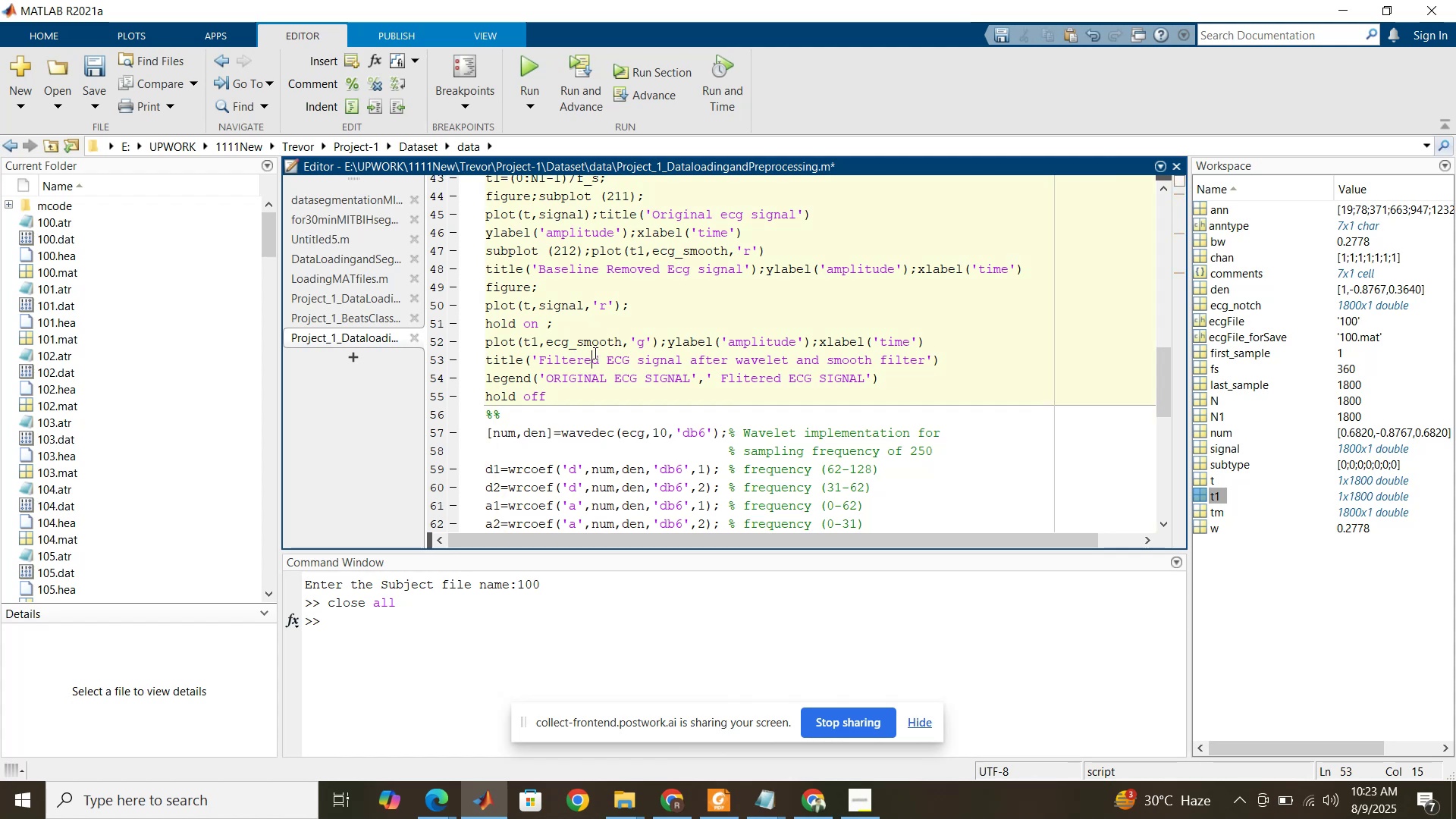 
scroll: coordinate [594, 353], scroll_direction: up, amount: 3.0
 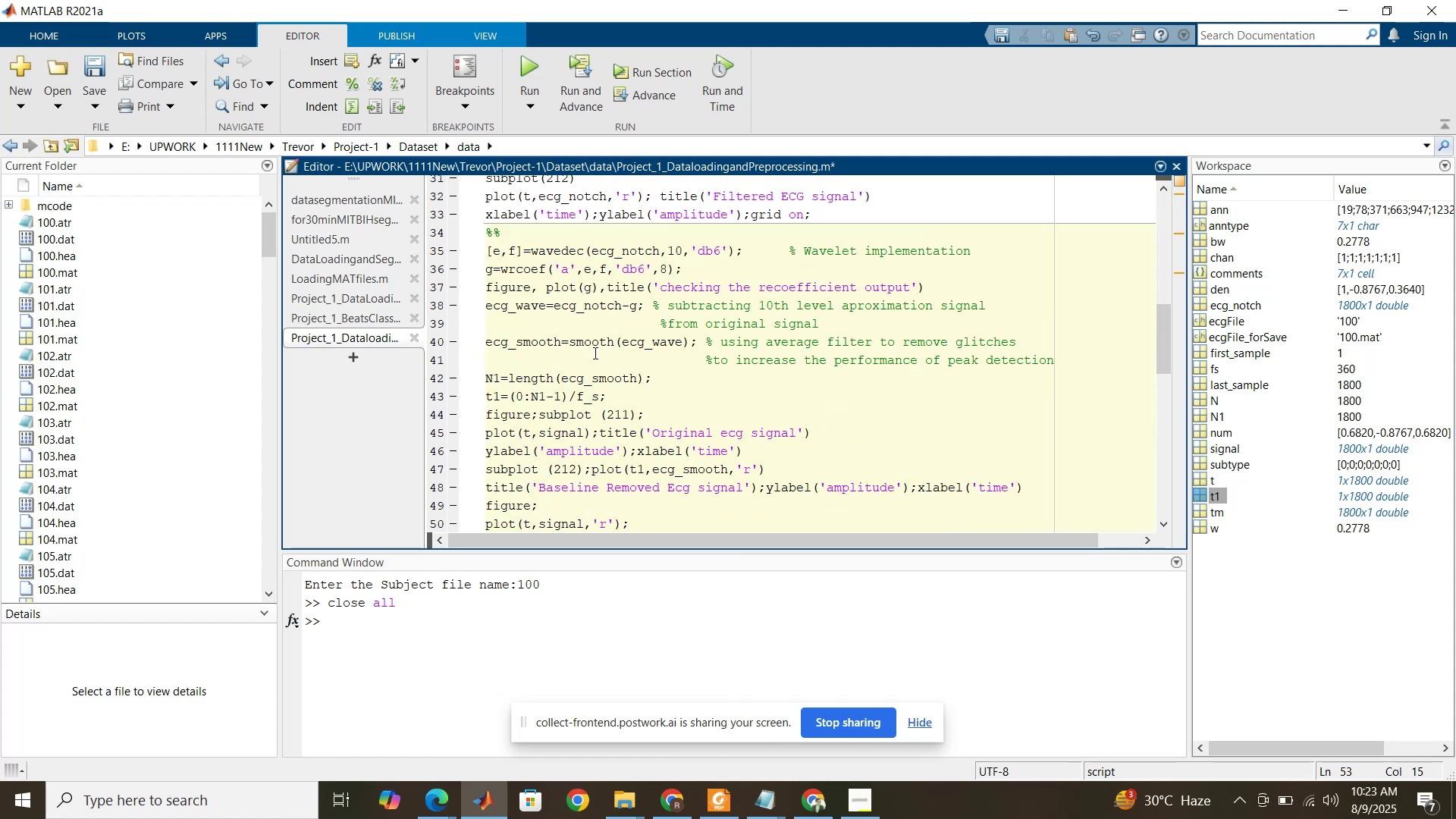 
left_click([594, 353])
 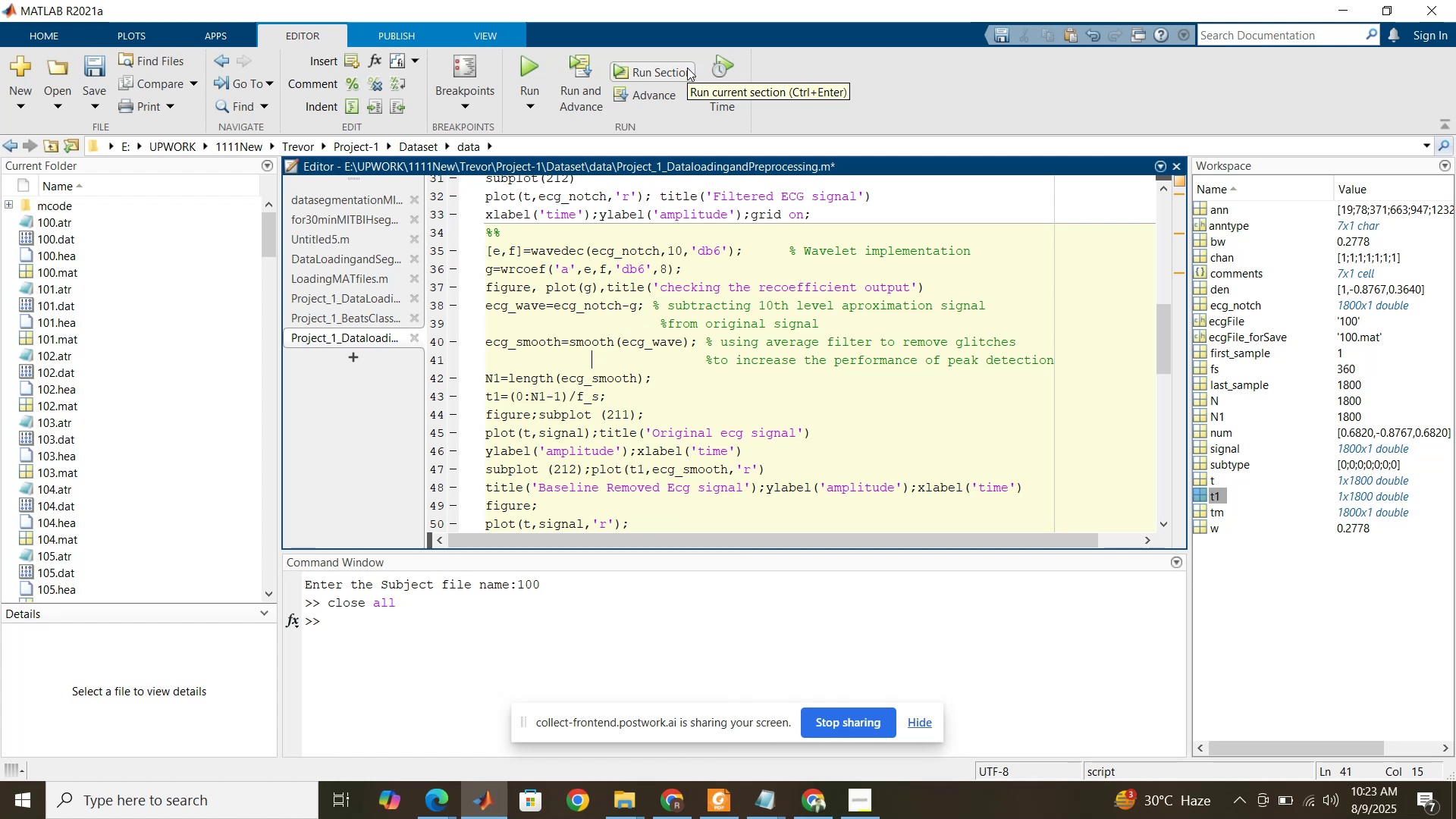 
wait(6.03)
 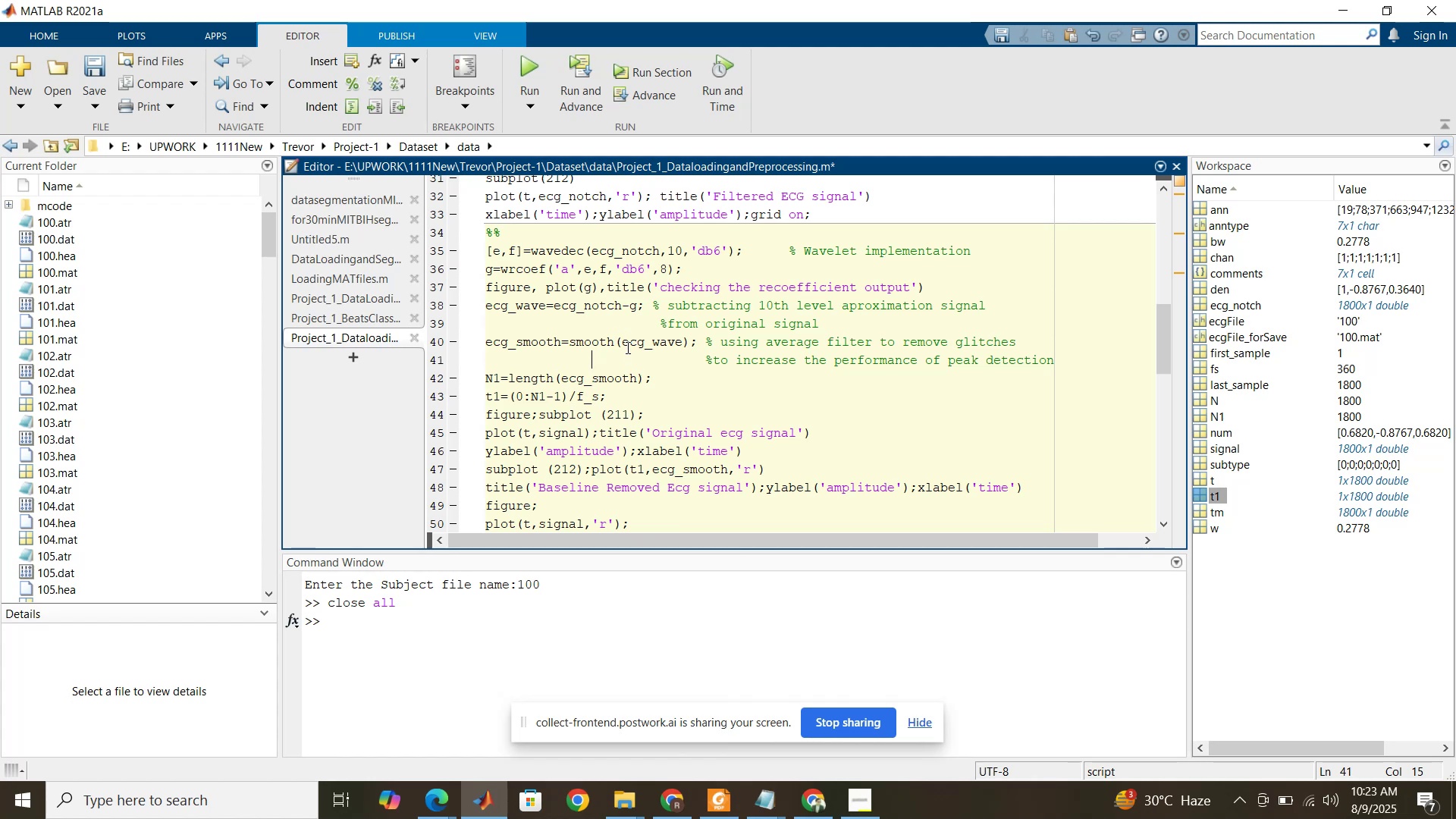 
left_click([687, 67])
 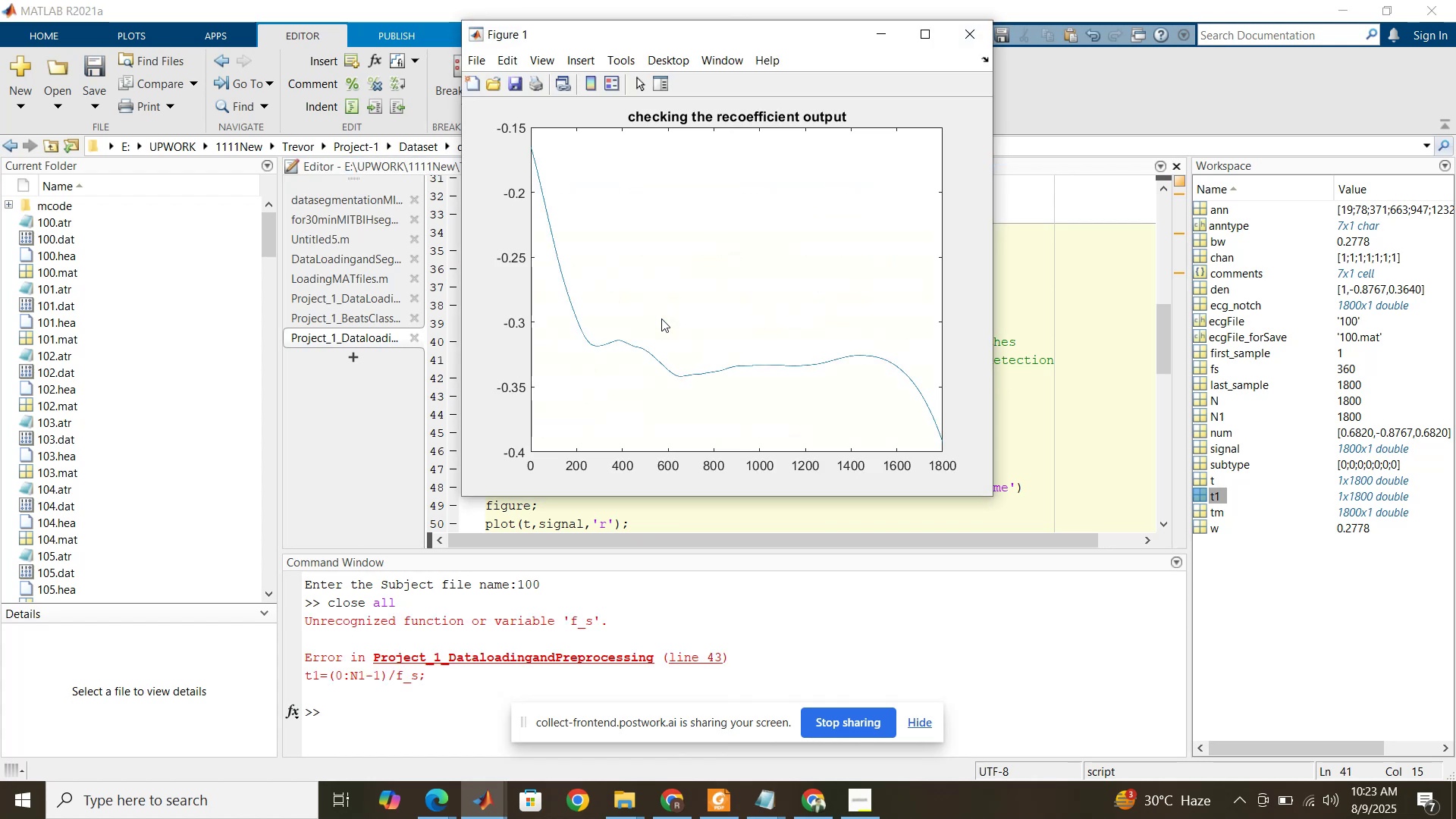 
left_click([1059, 374])
 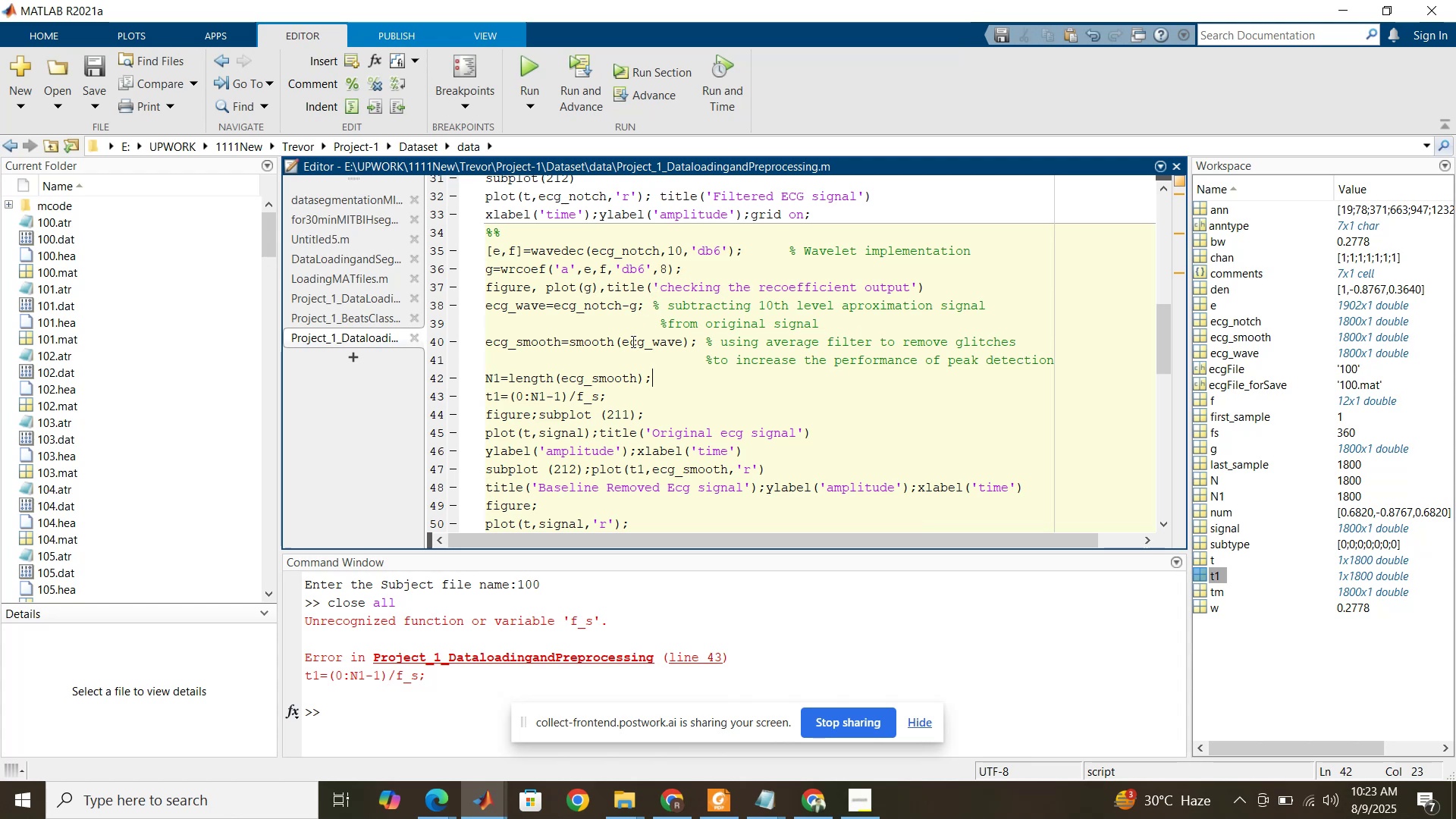 
left_click([594, 400])
 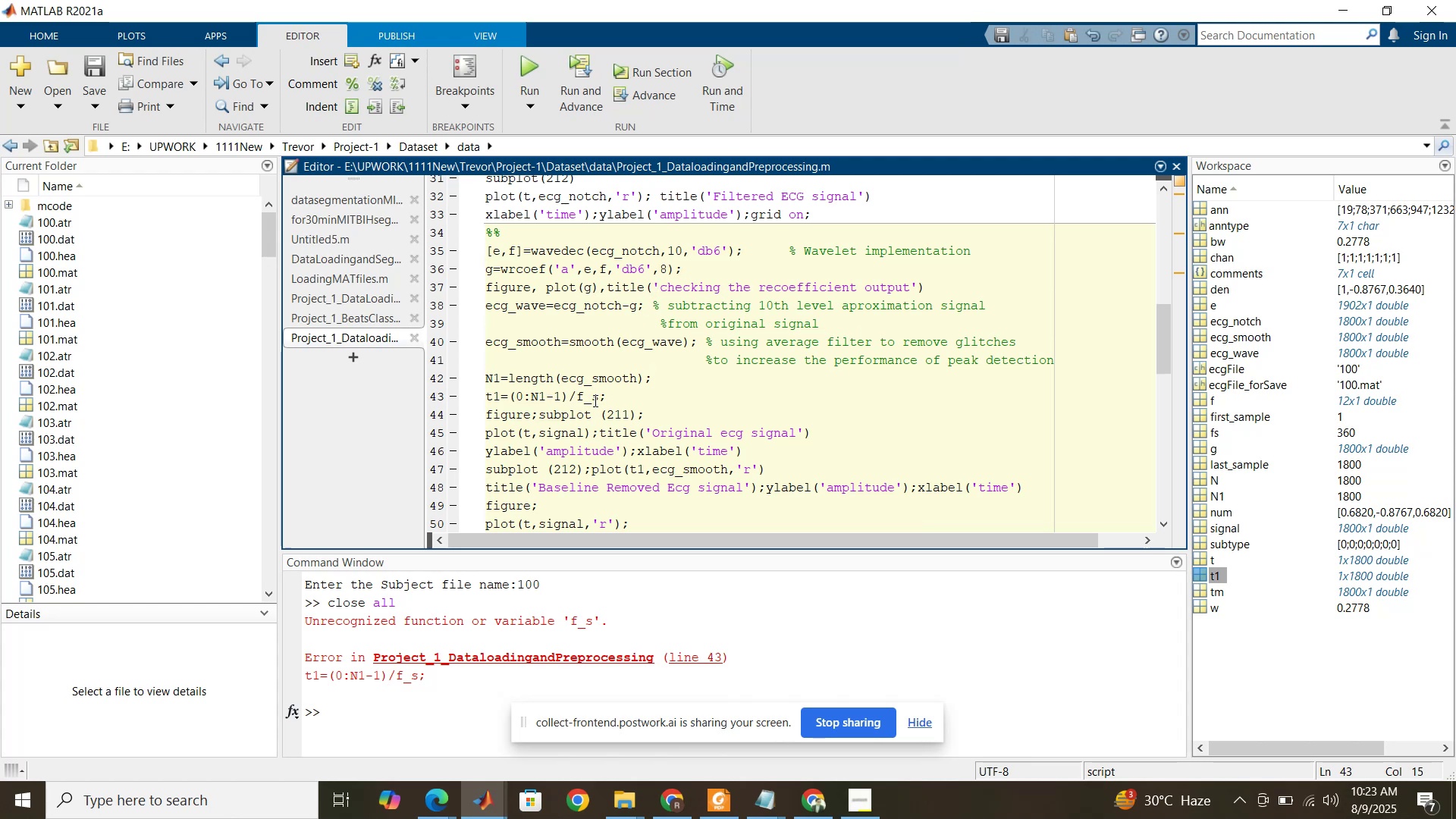 
double_click([594, 400])
 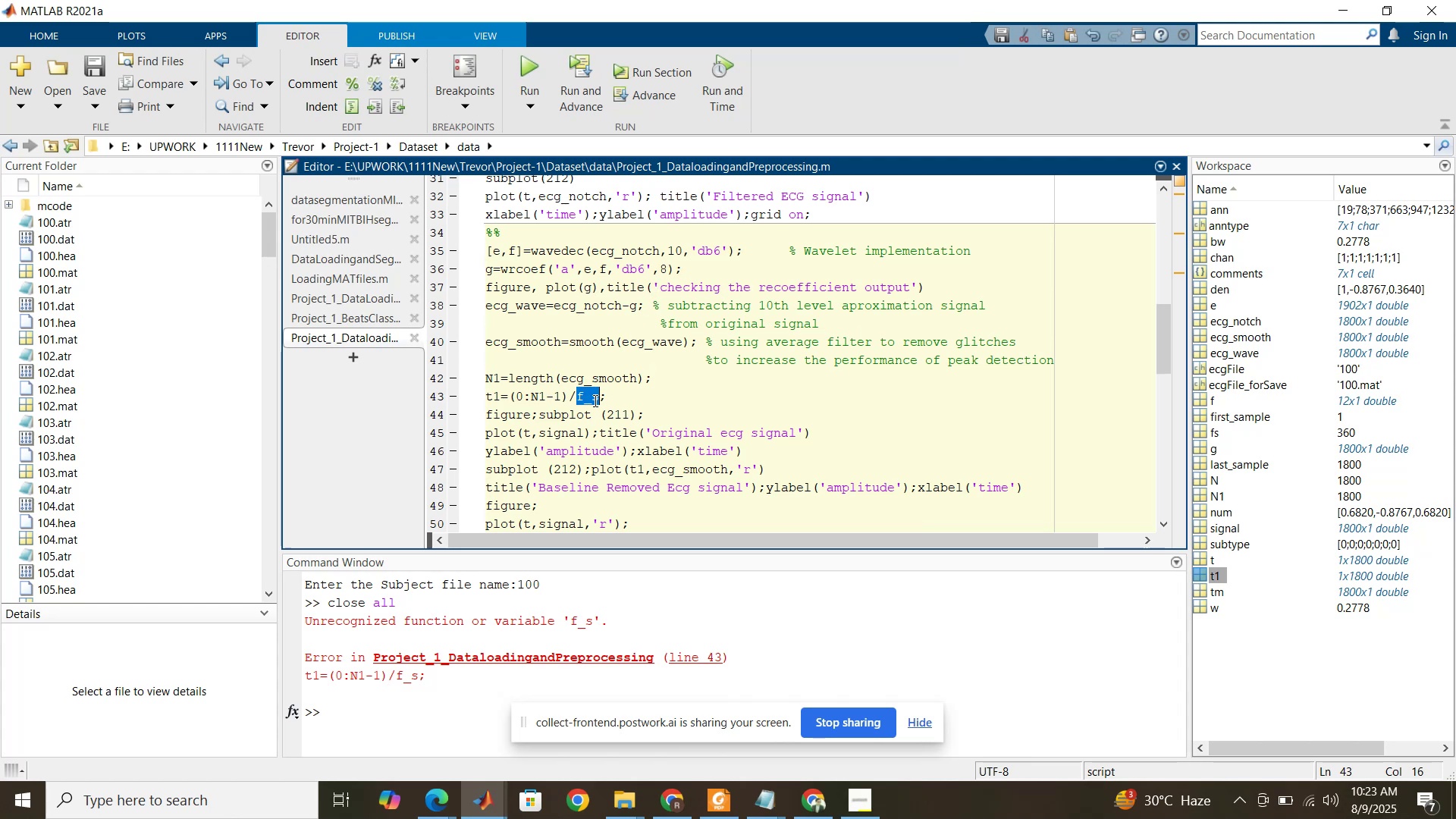 
triple_click([594, 400])
 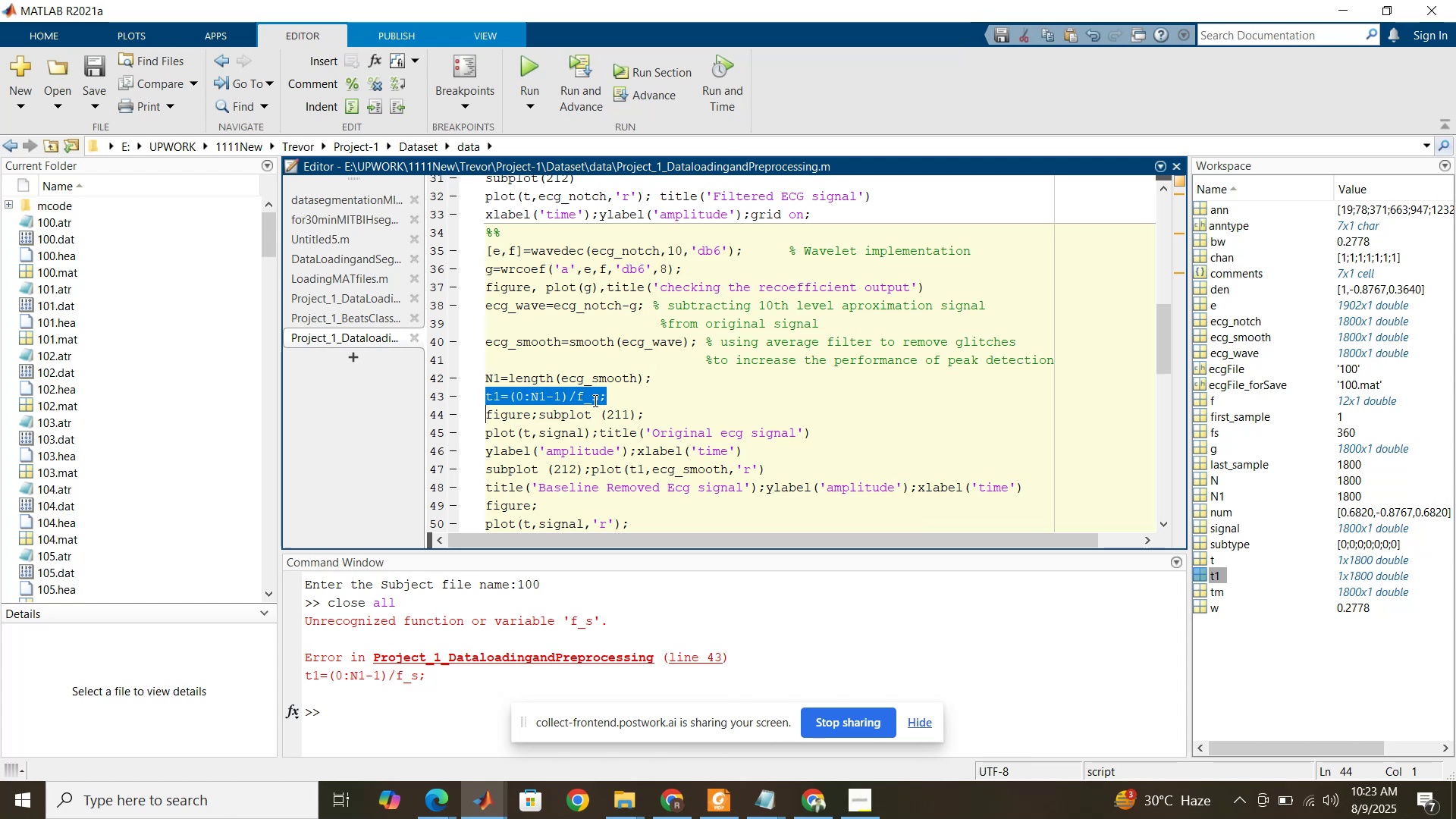 
left_click([594, 400])
 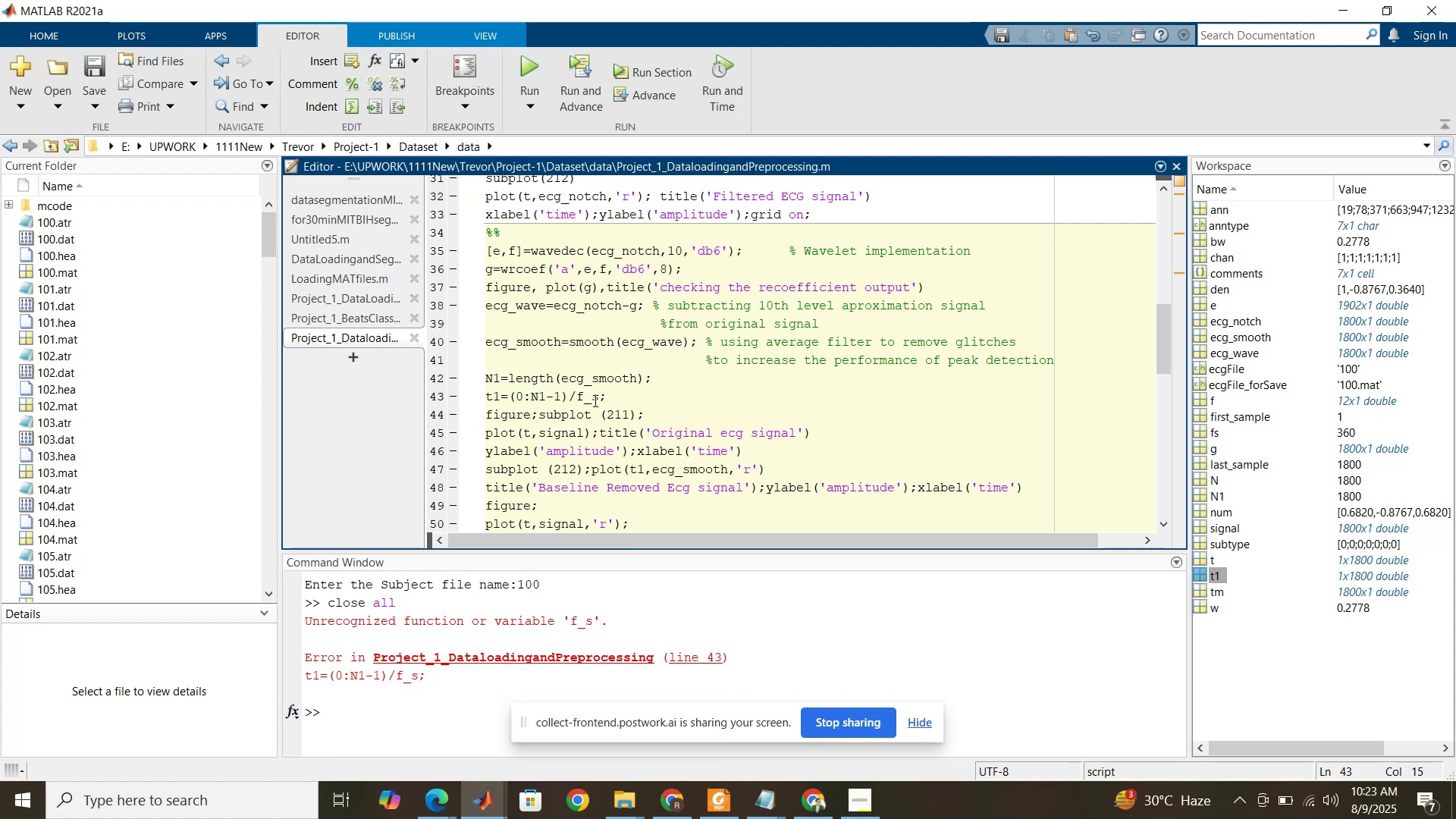 
key(Backspace)
 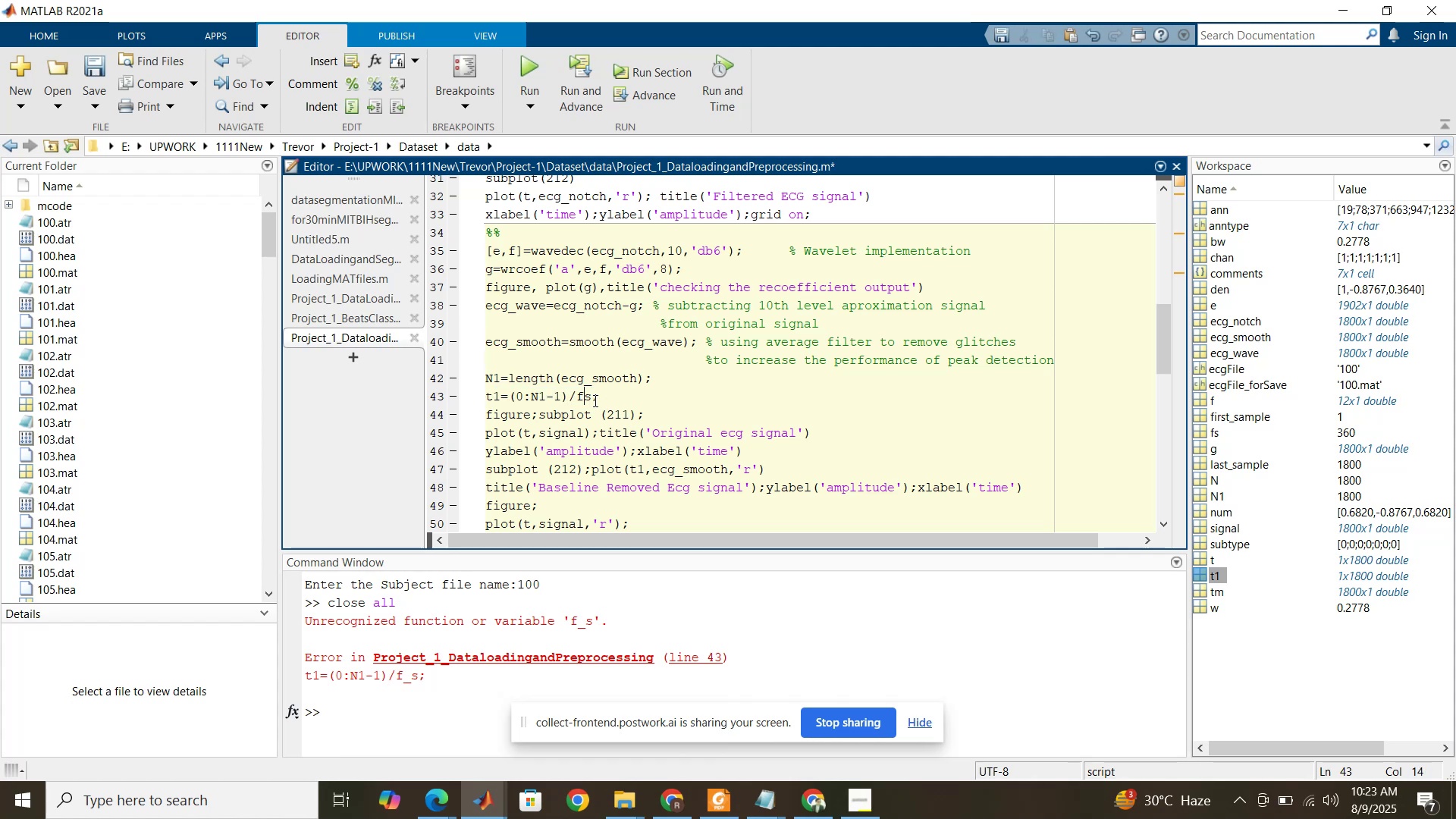 
scroll: coordinate [596, 391], scroll_direction: down, amount: 2.0
 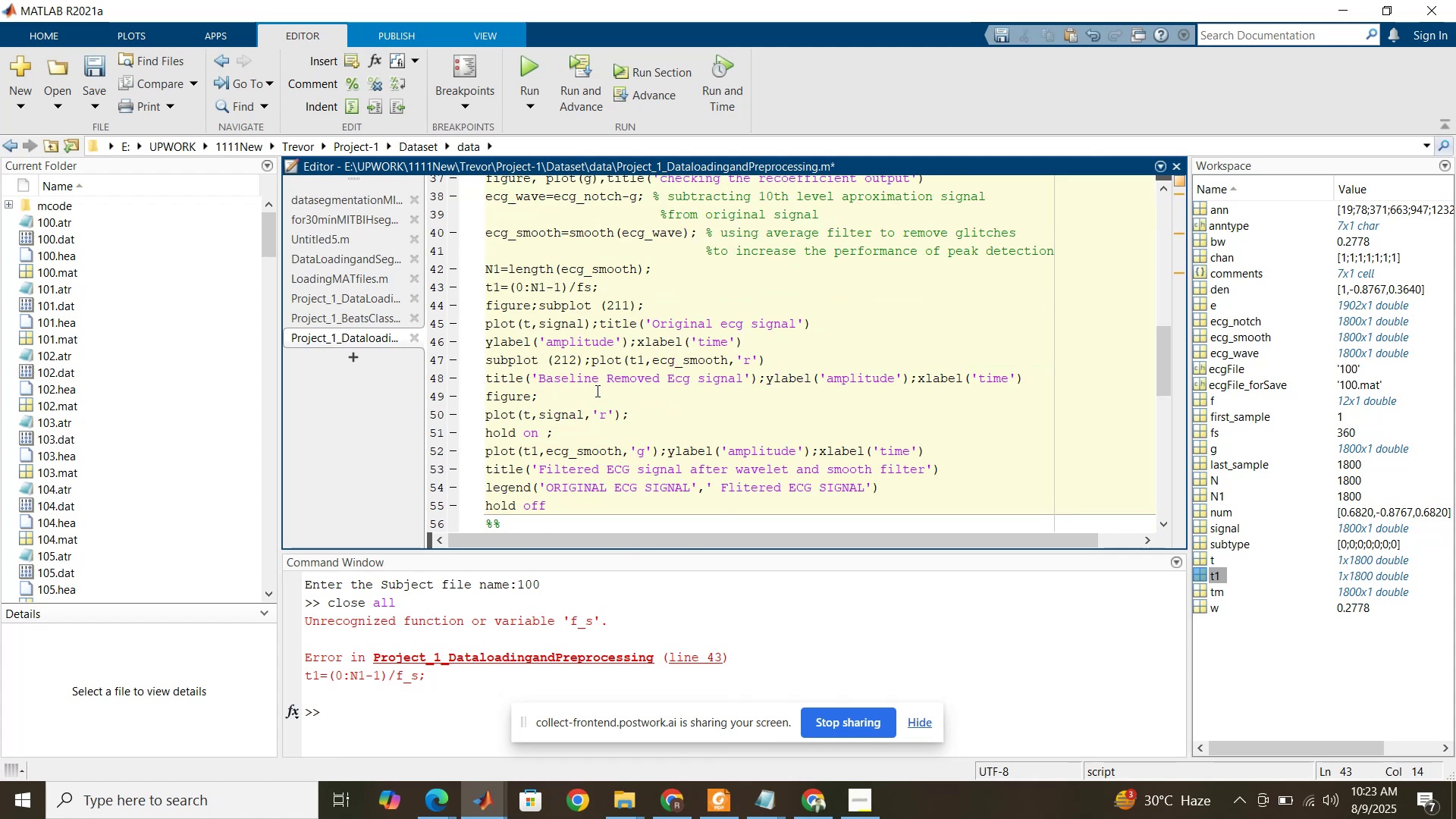 
left_click([596, 391])
 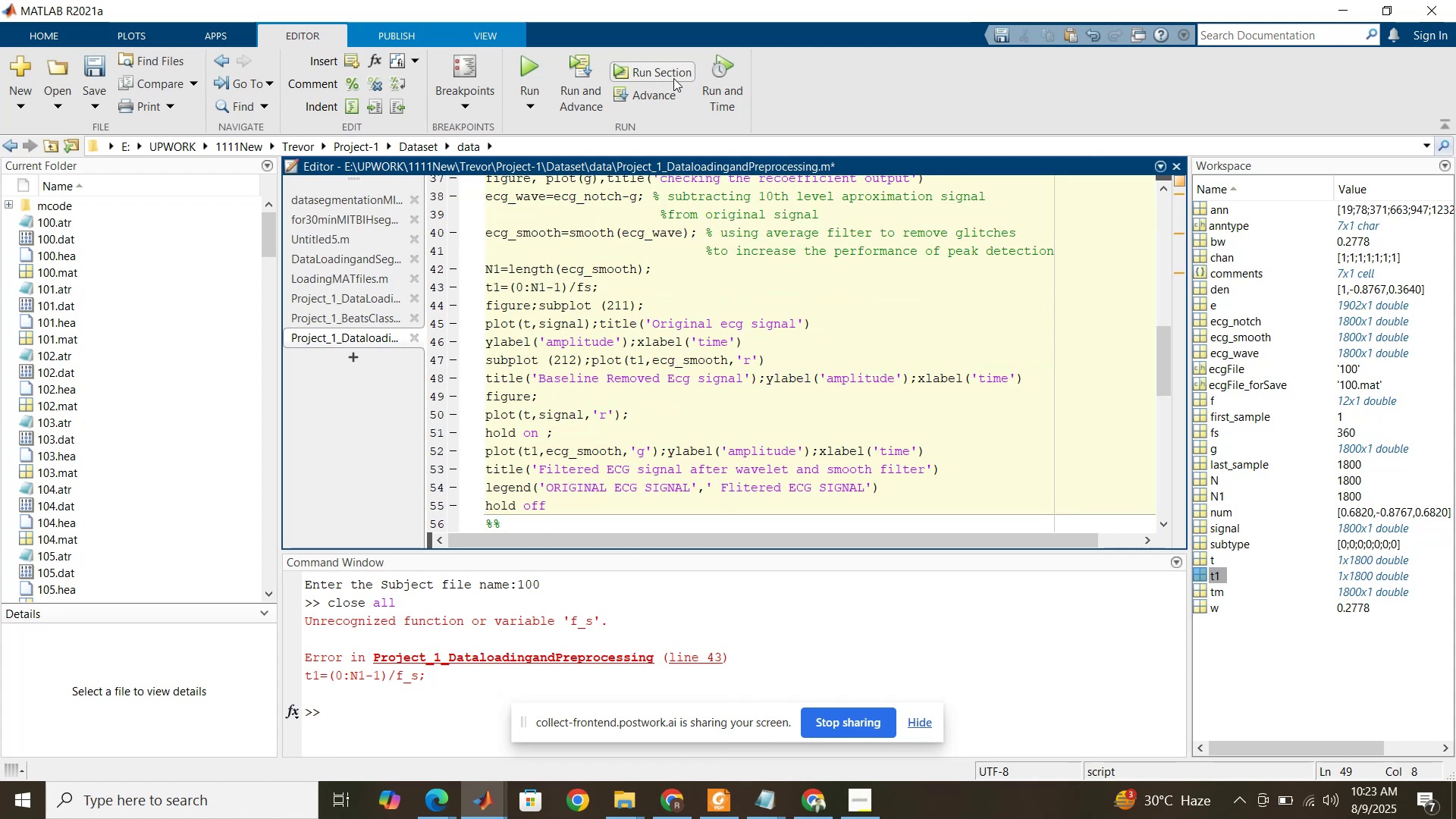 
left_click([673, 78])
 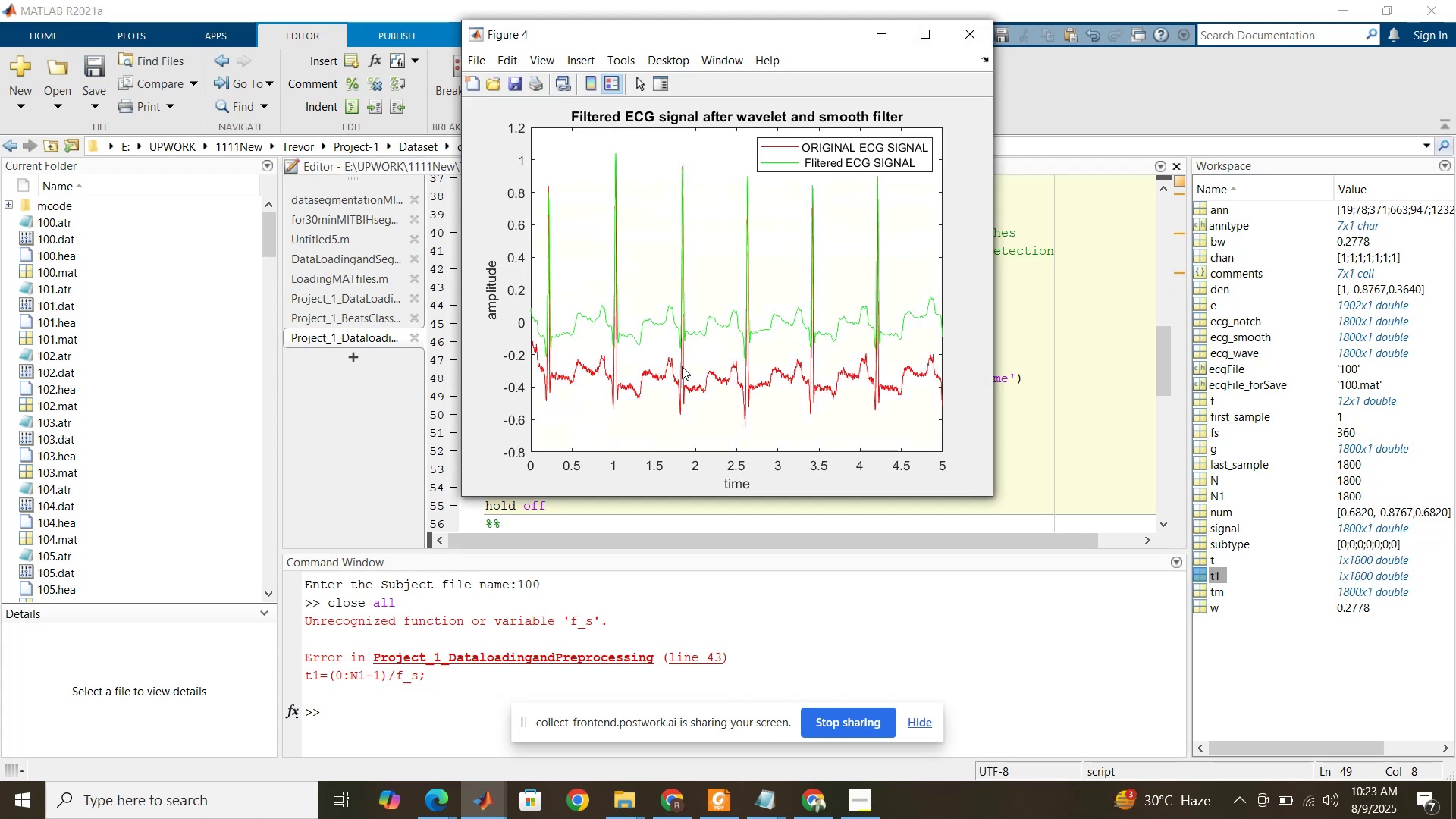 
wait(6.74)
 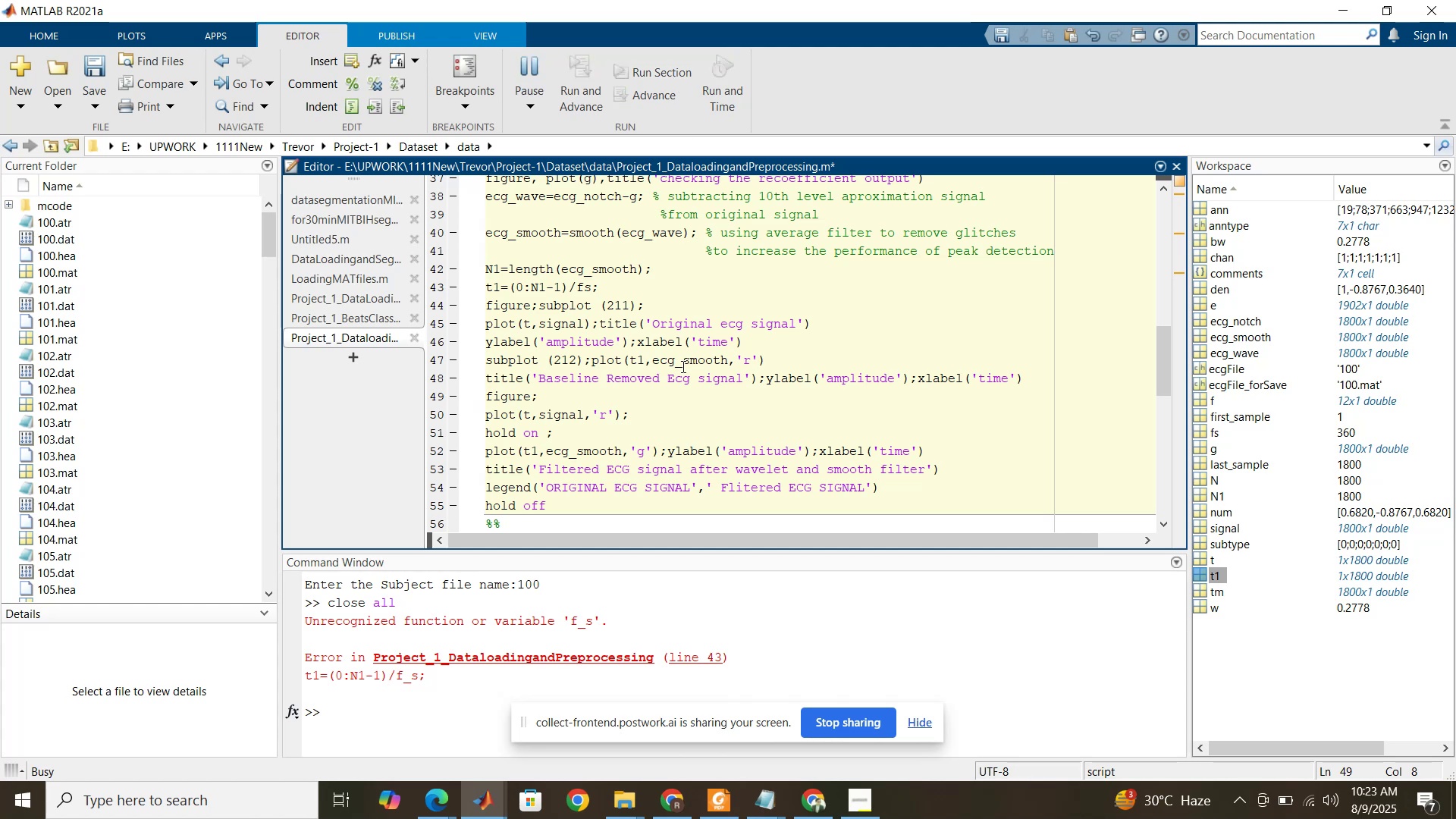 
left_click([491, 808])
 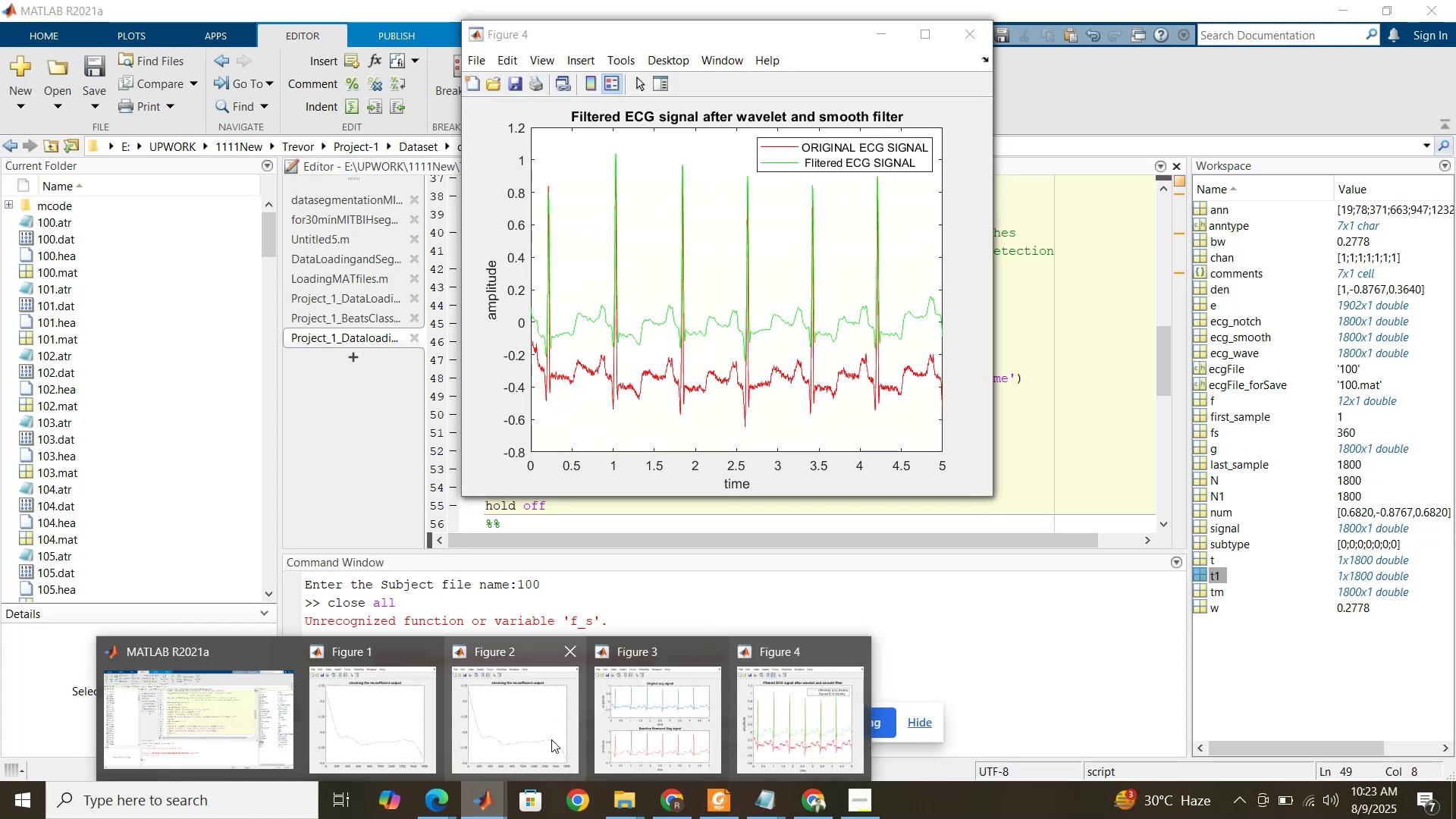 
left_click([635, 739])
 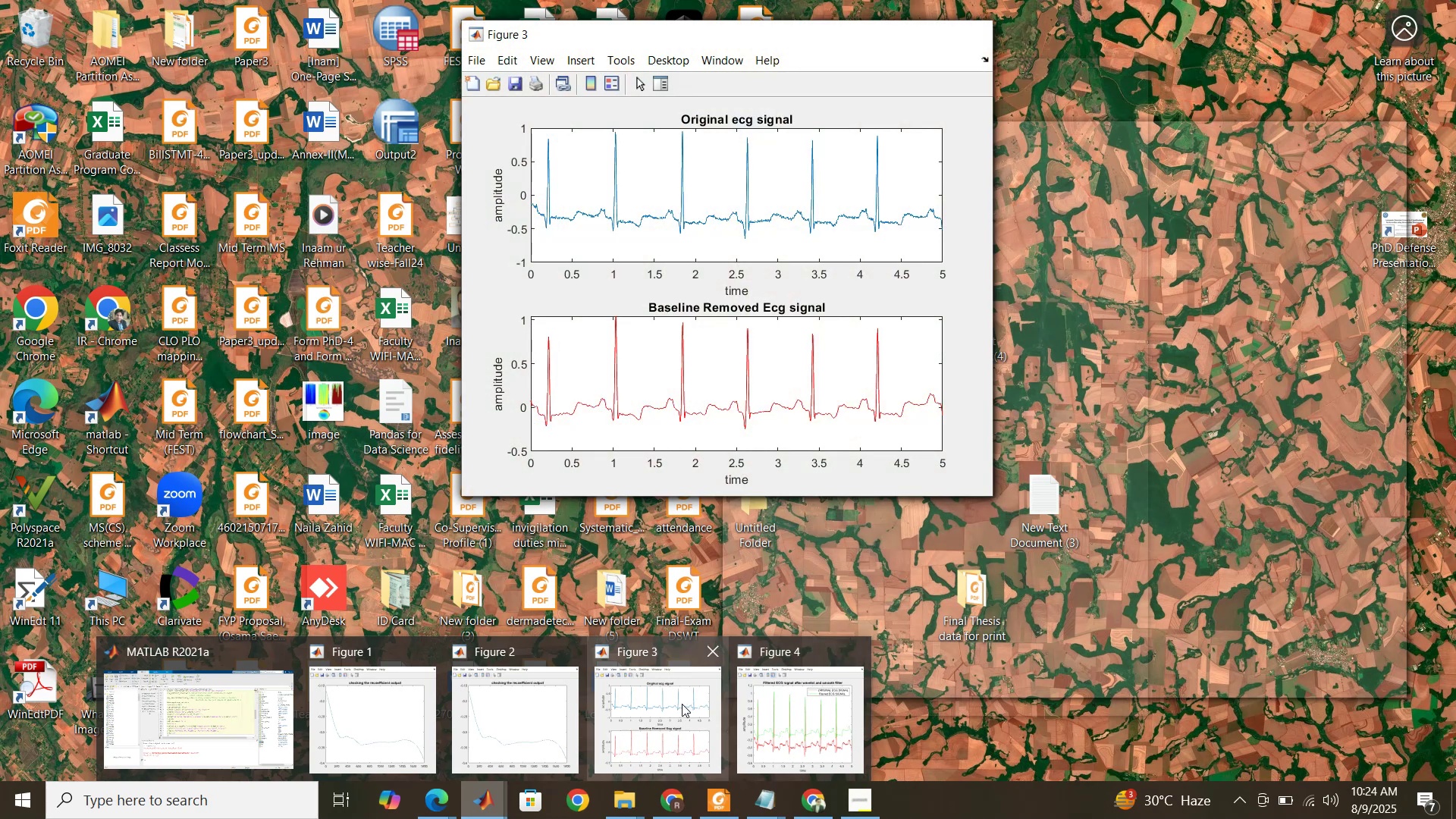 
wait(33.17)
 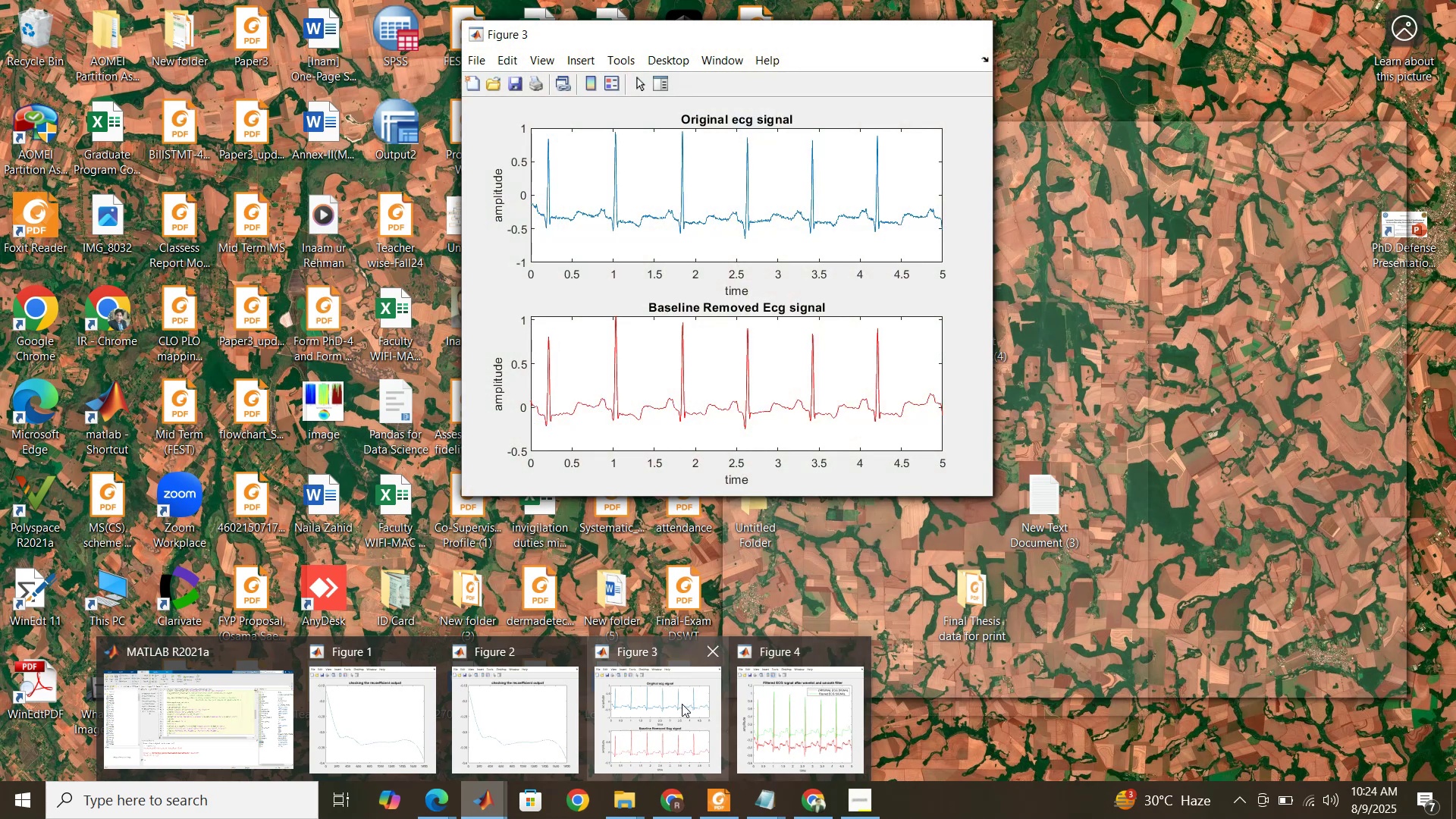 
left_click([1040, 378])
 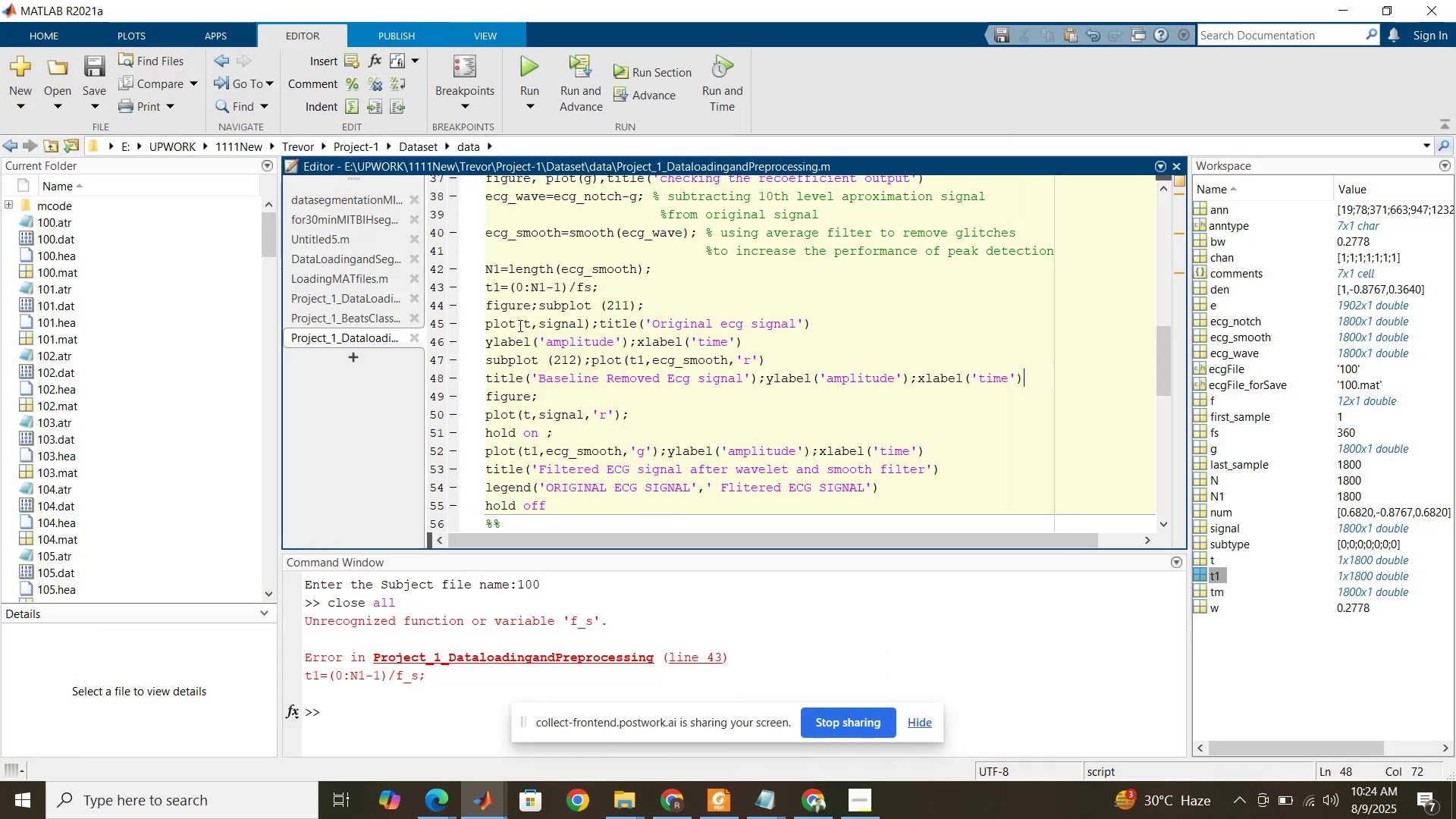 
wait(5.02)
 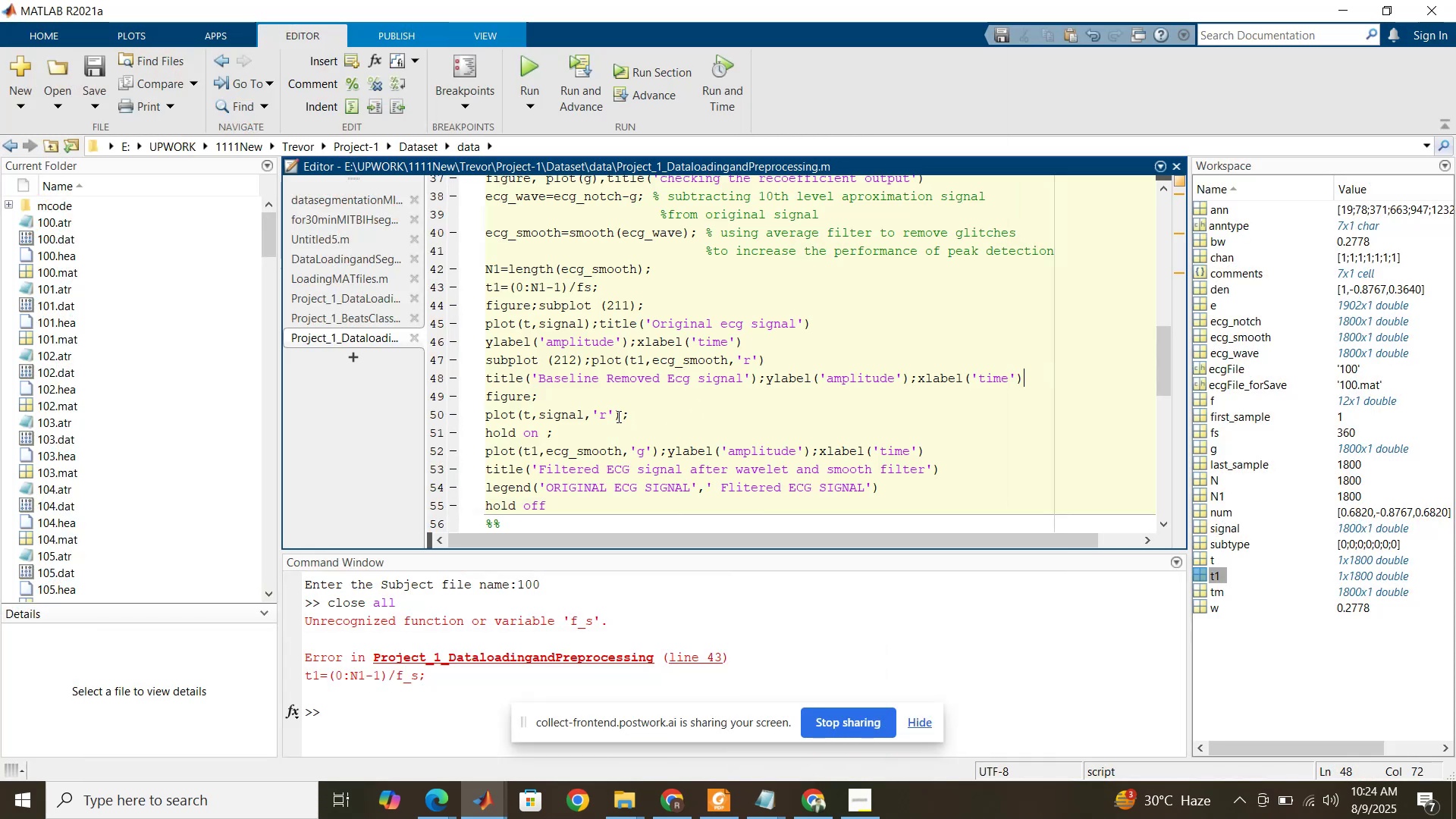 
left_click_drag(start_coordinate=[488, 306], to_coordinate=[1037, 375])
 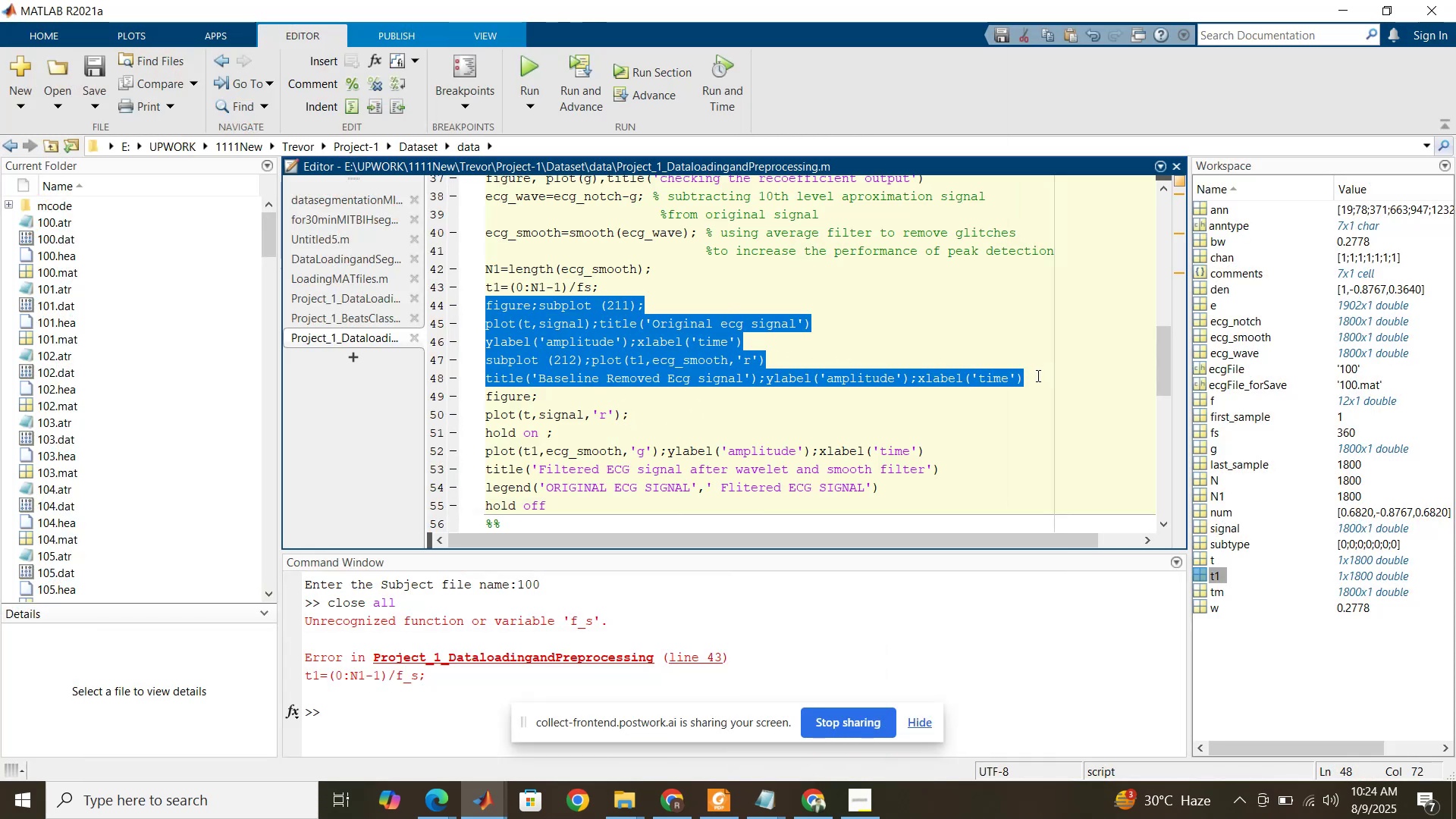 
key(Control+R)
 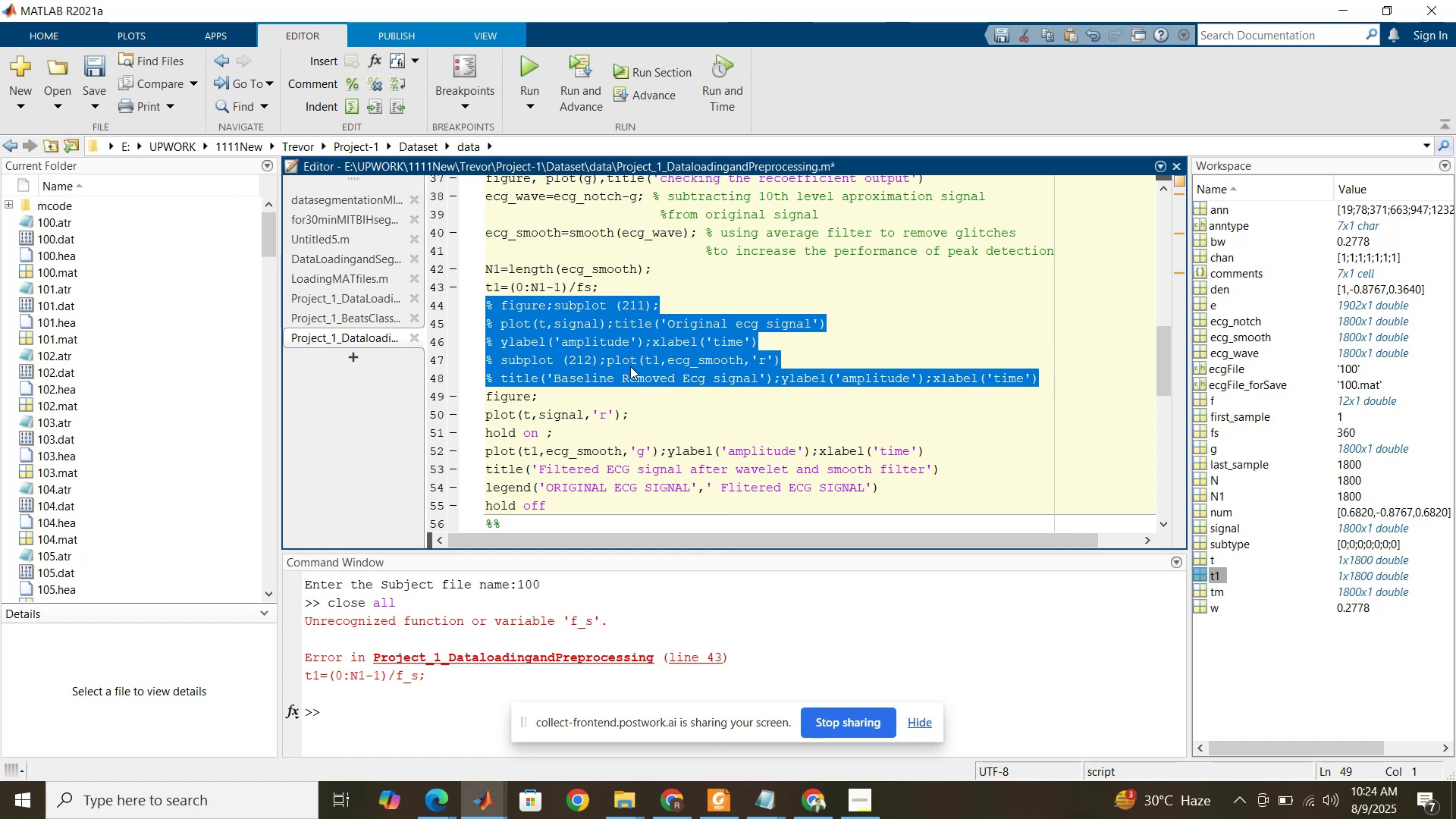 
left_click([629, 366])
 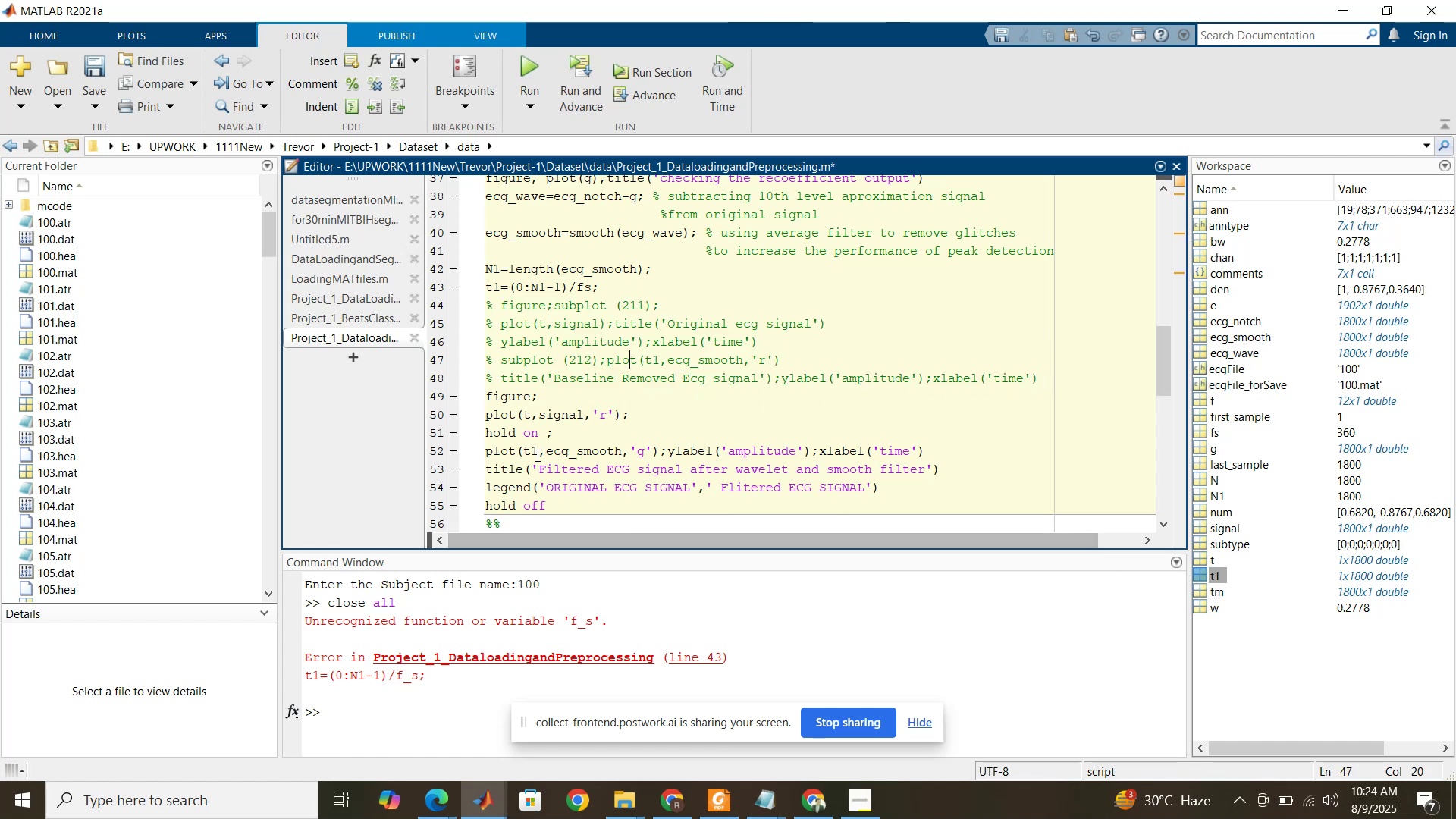 
wait(7.8)
 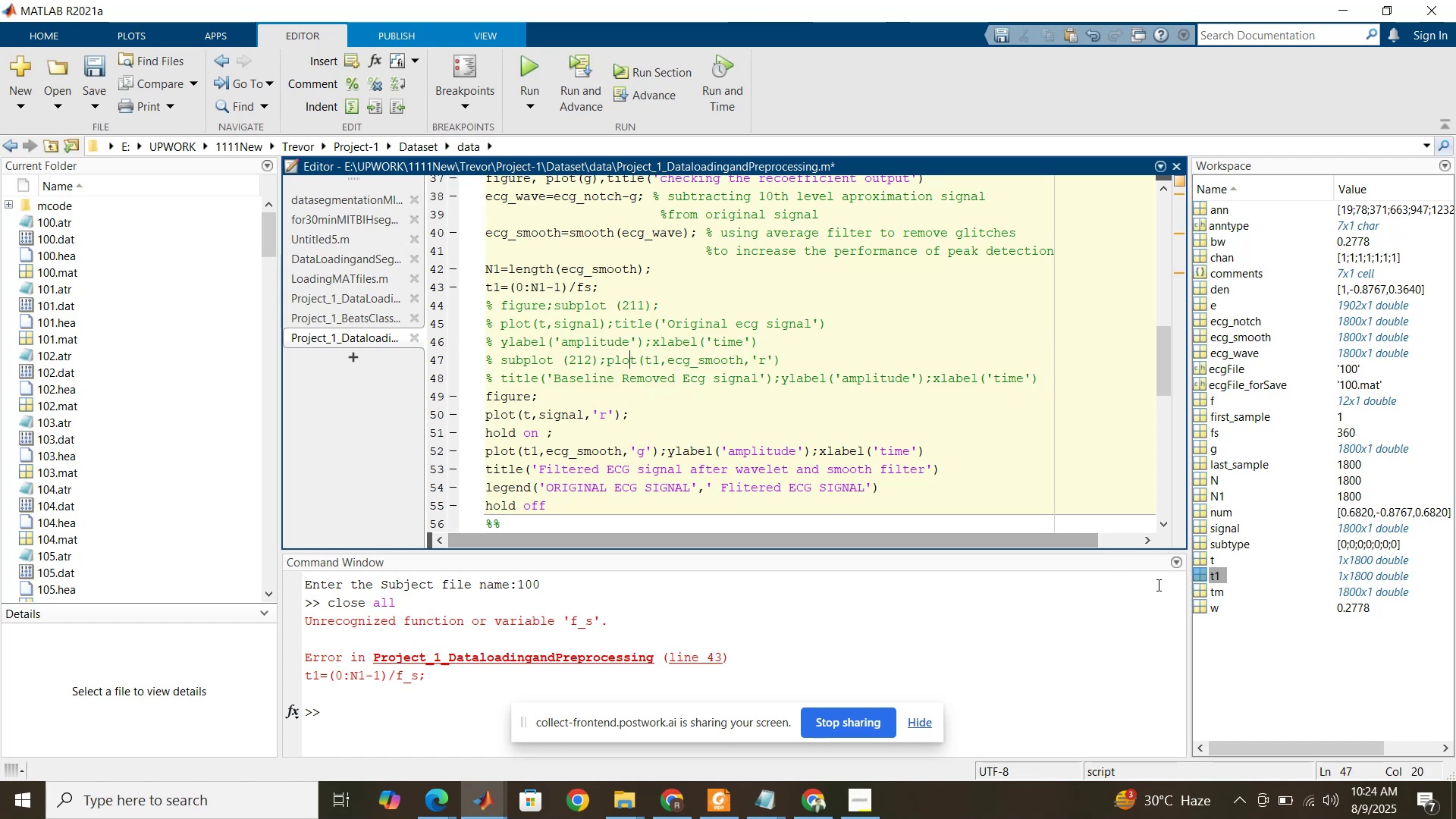 
left_click_drag(start_coordinate=[611, 284], to_coordinate=[482, 265])
 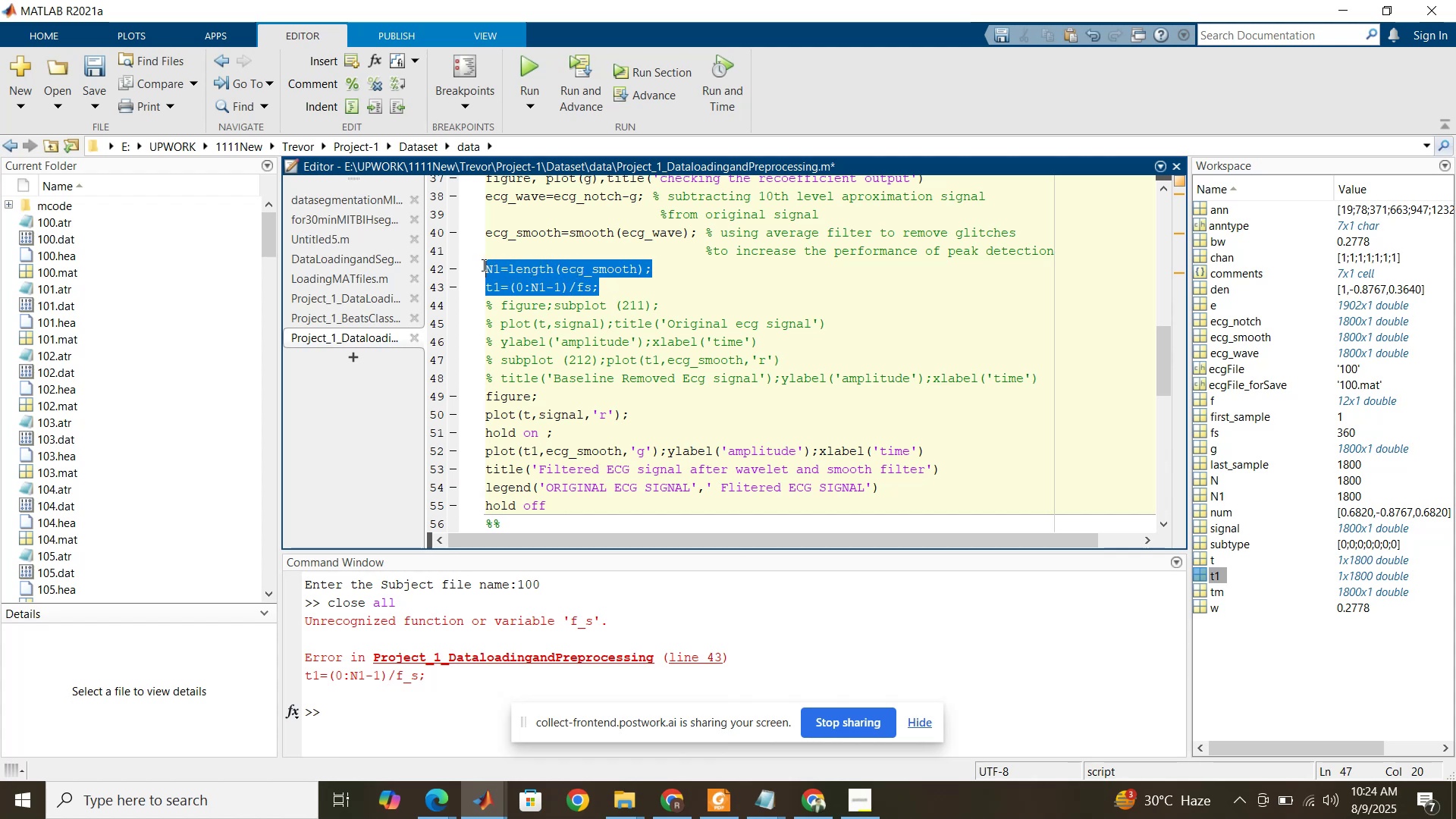 
key(Control+R)
 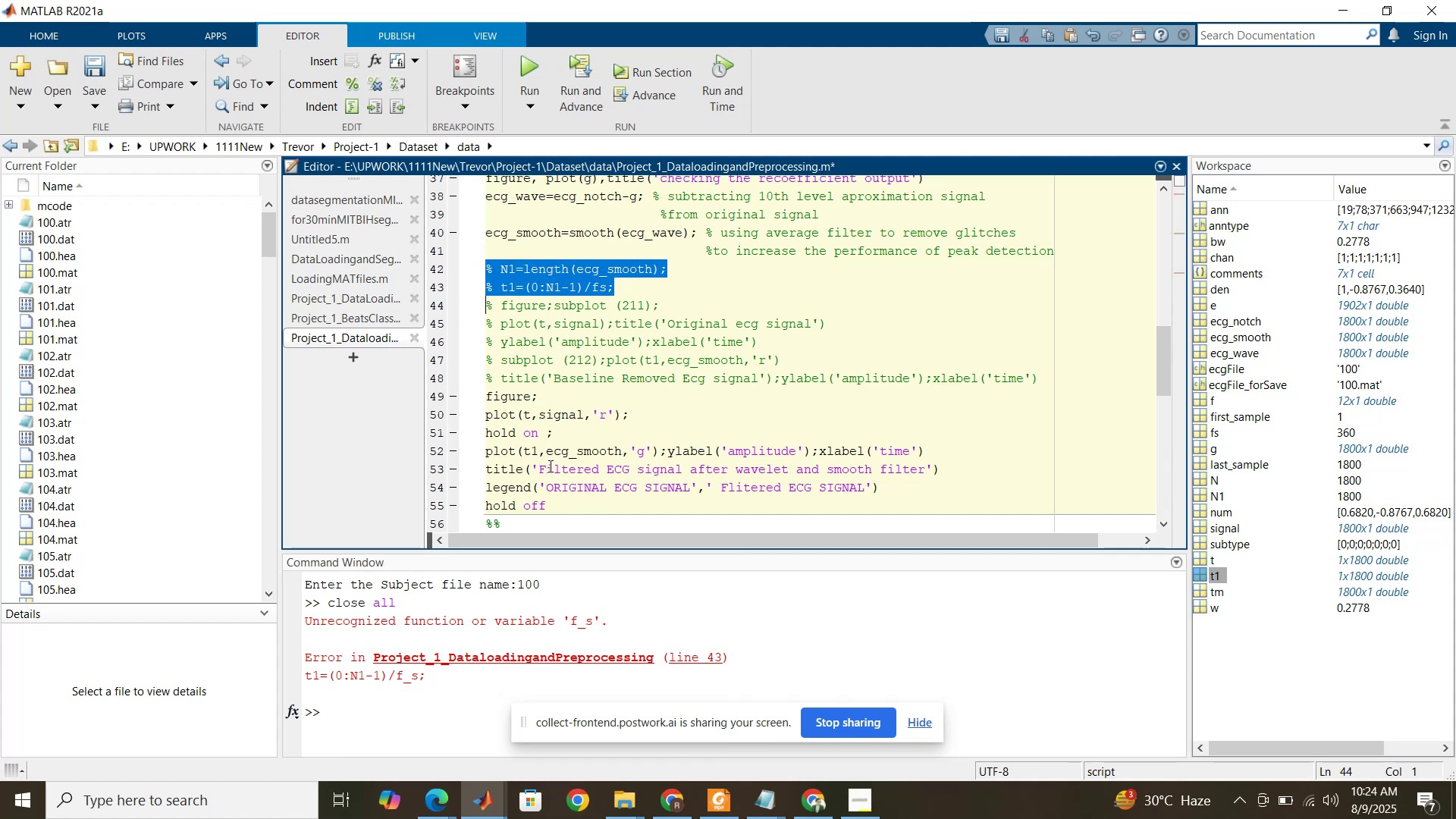 
left_click([537, 452])
 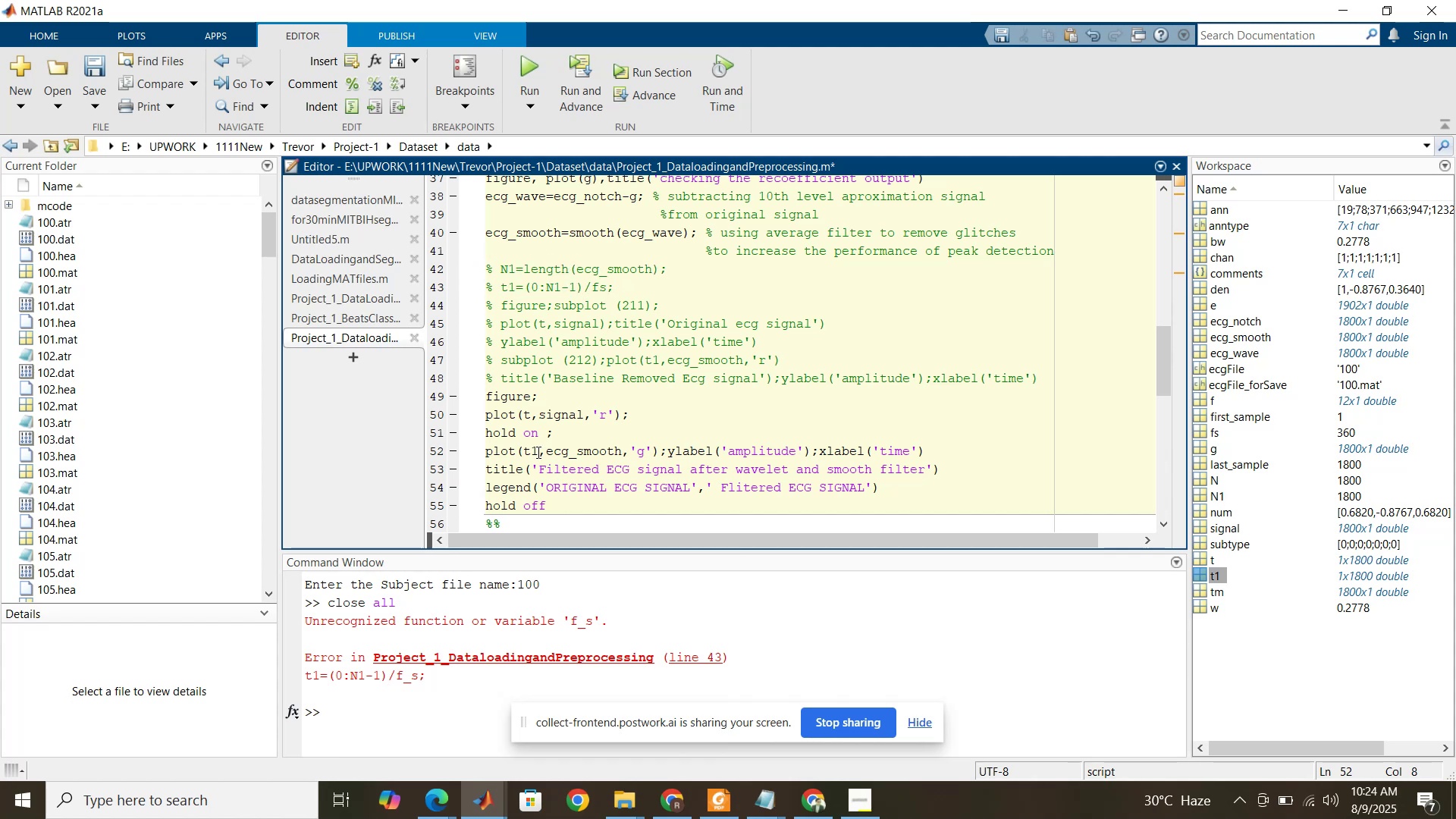 
key(Backspace)
 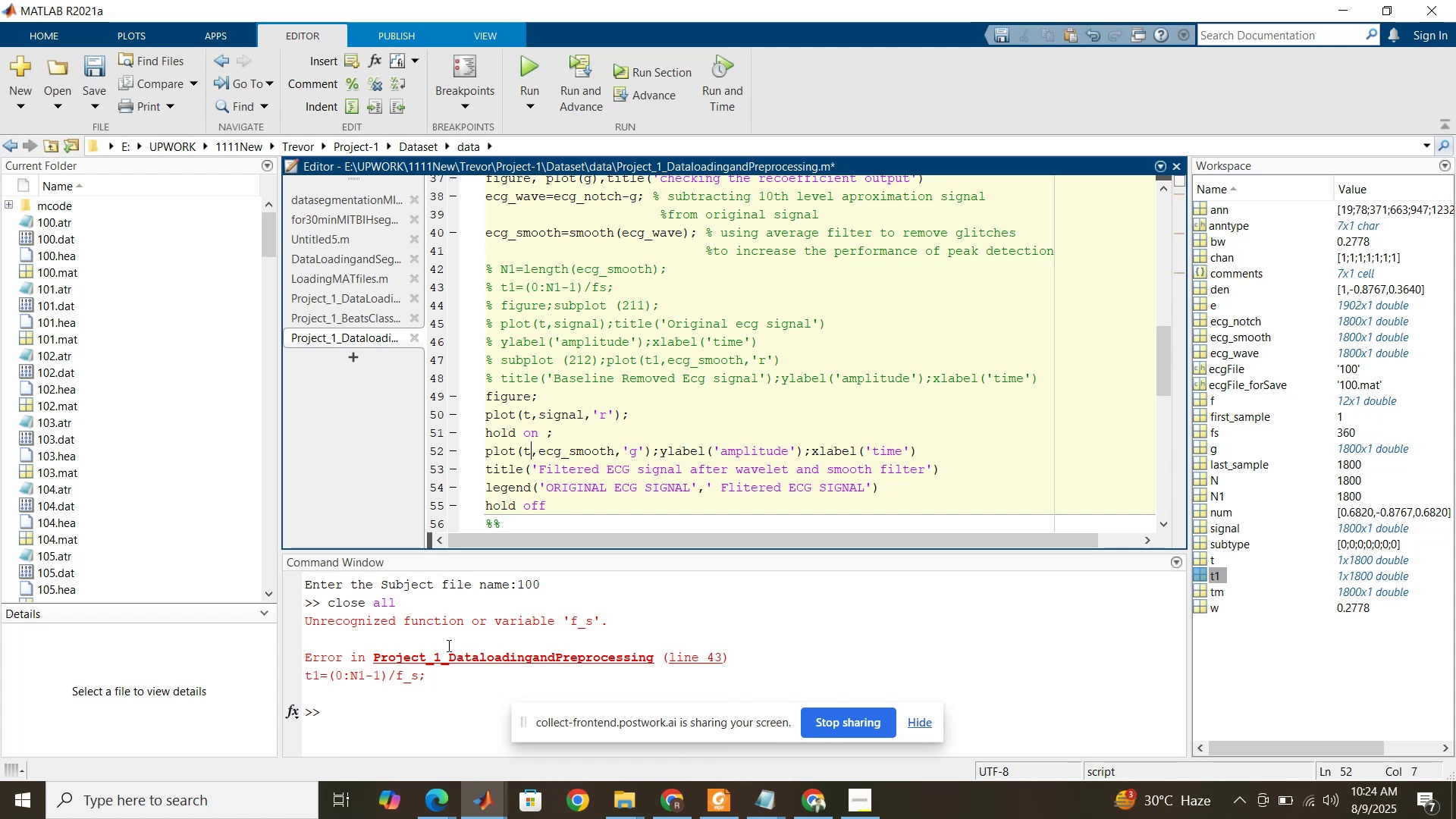 
left_click([407, 715])
 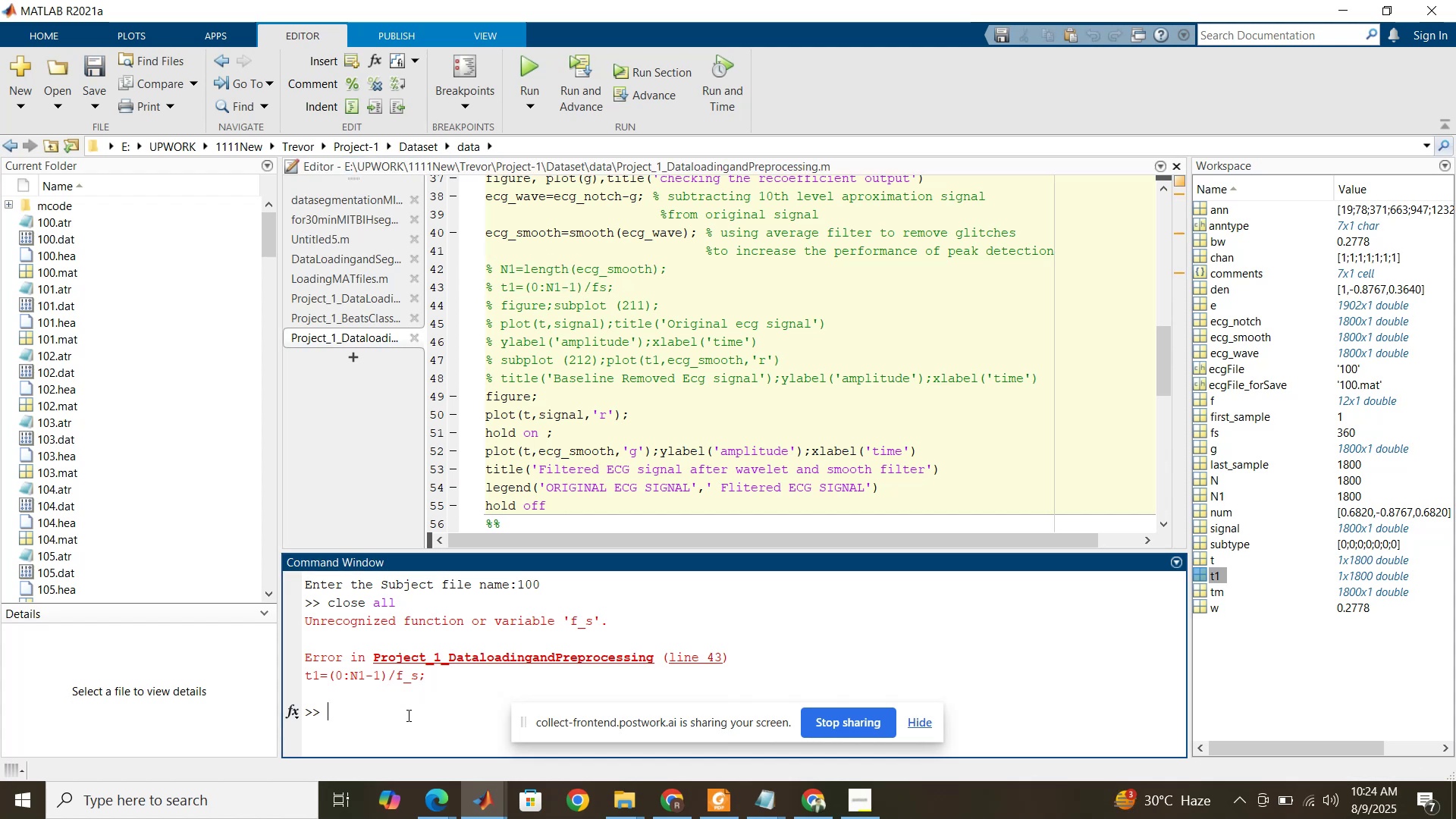 
type(close all)
 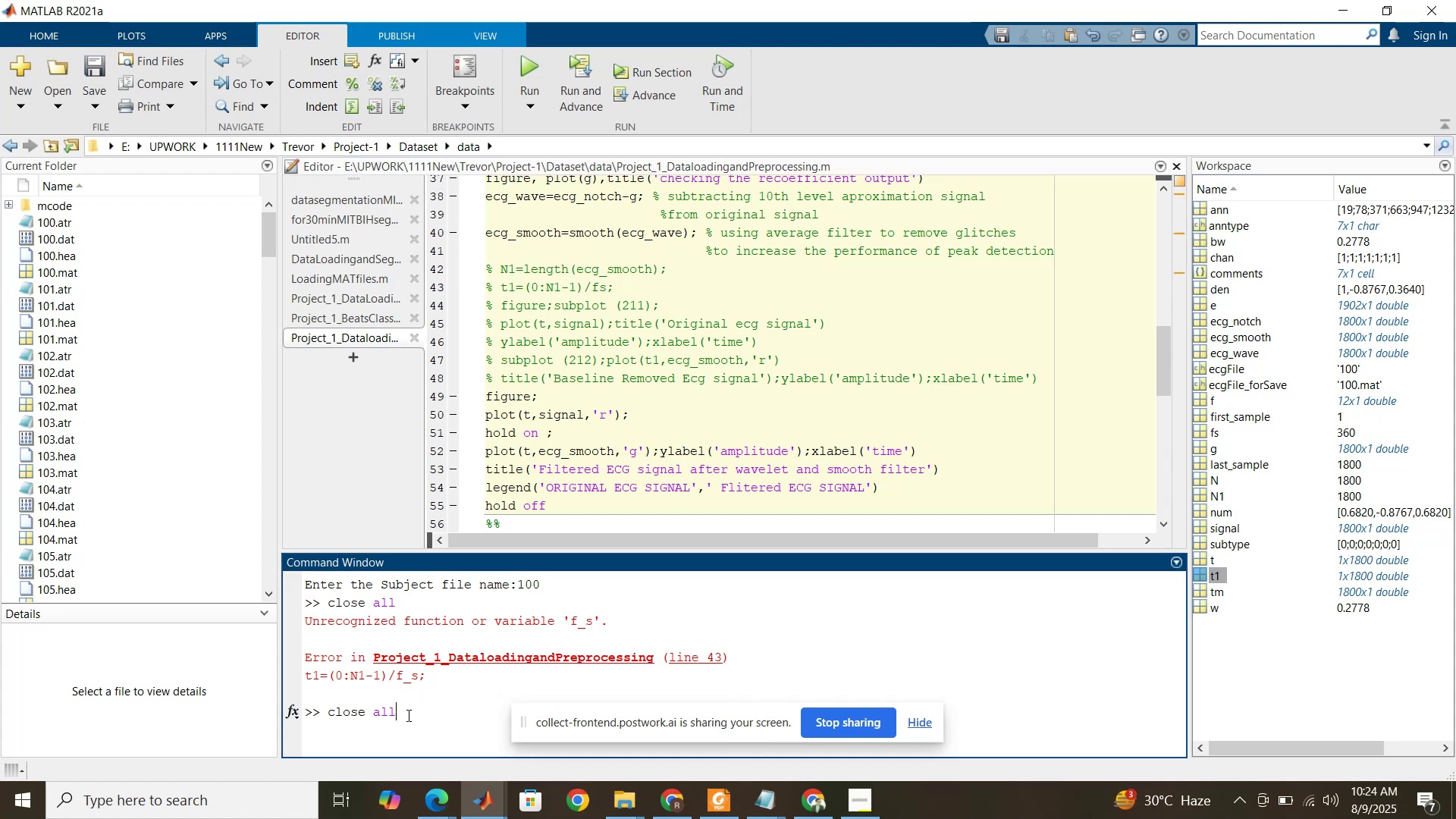 
key(Enter)
 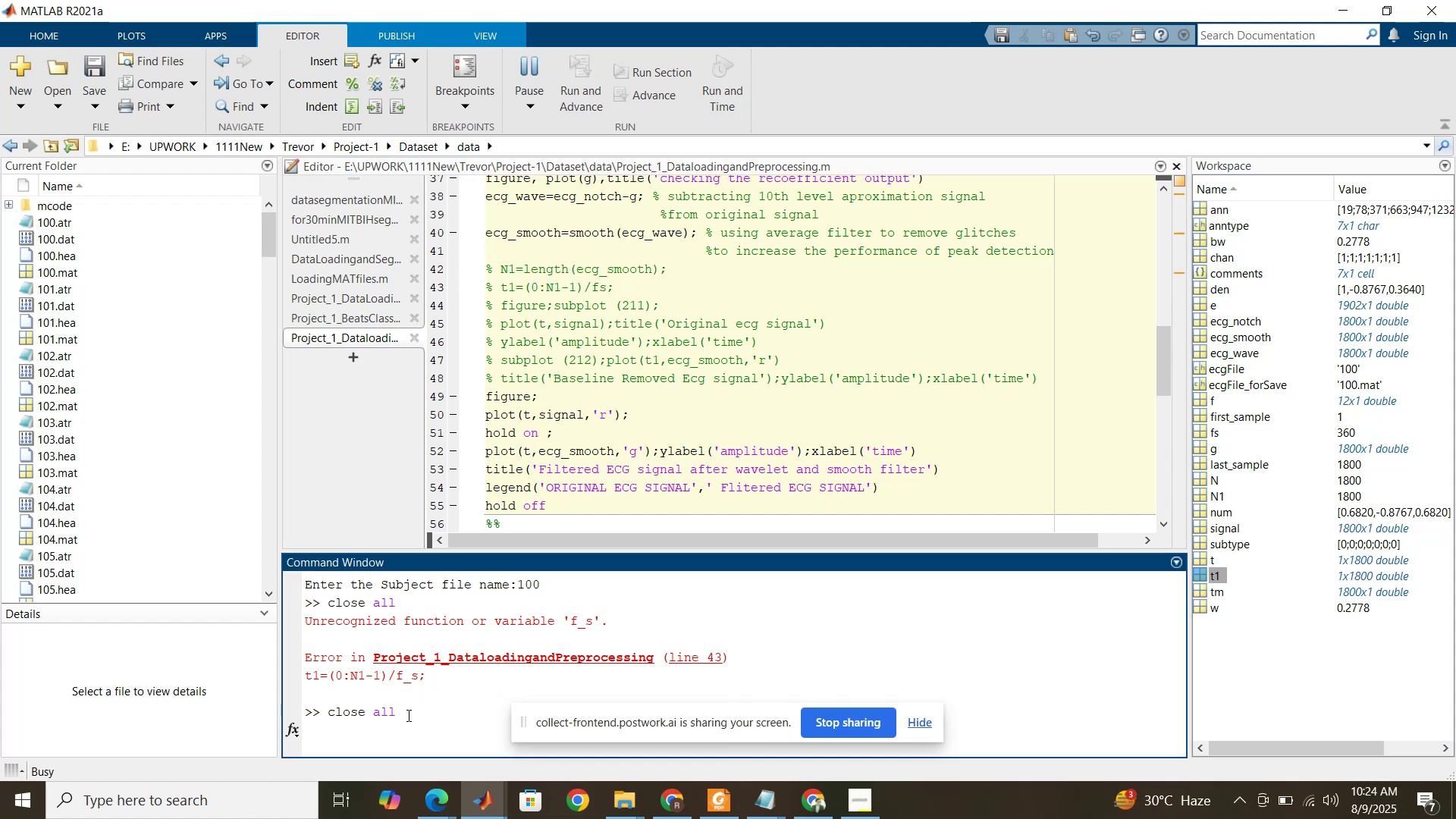 
type(clc)
 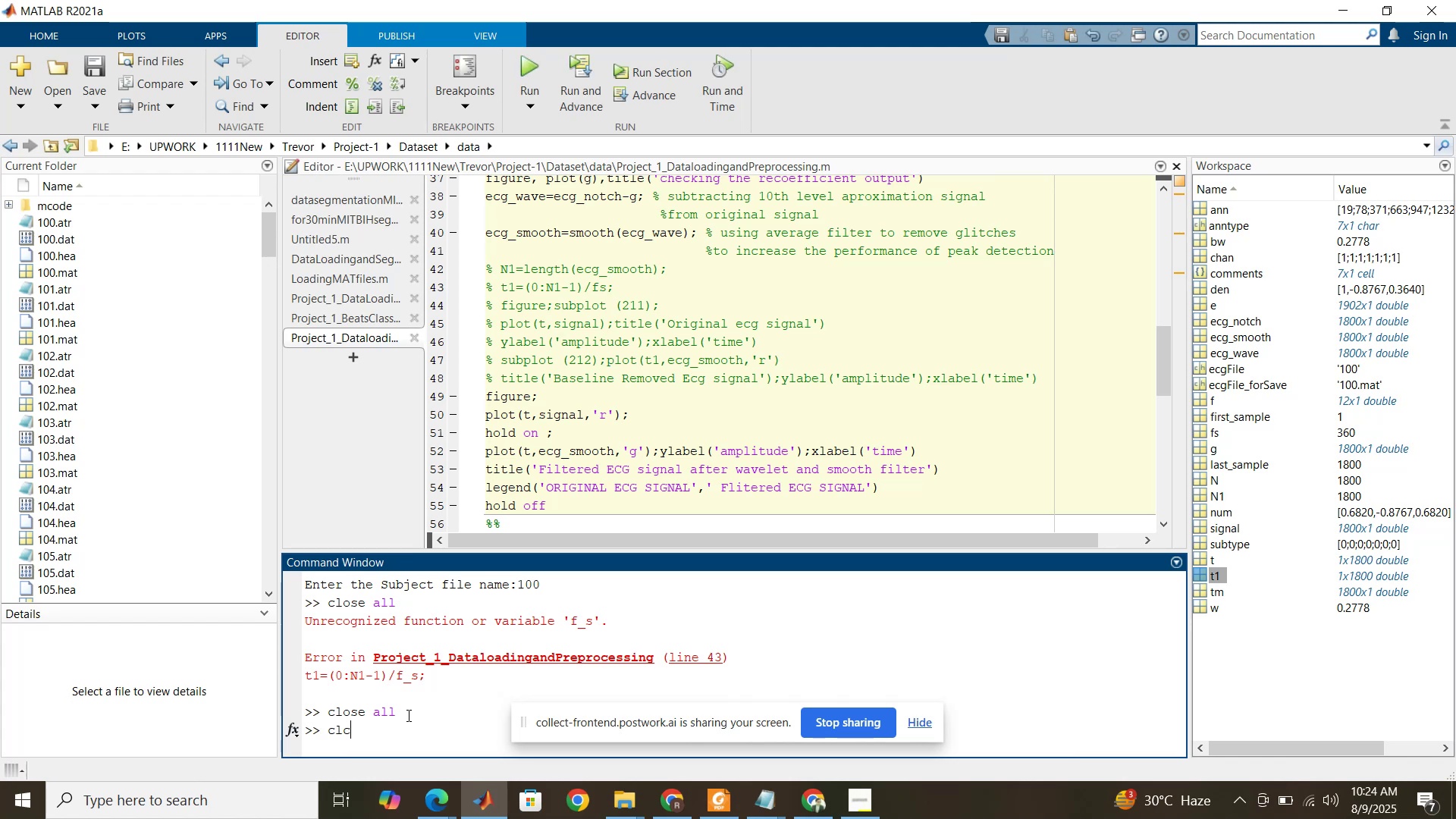 
key(Enter)
 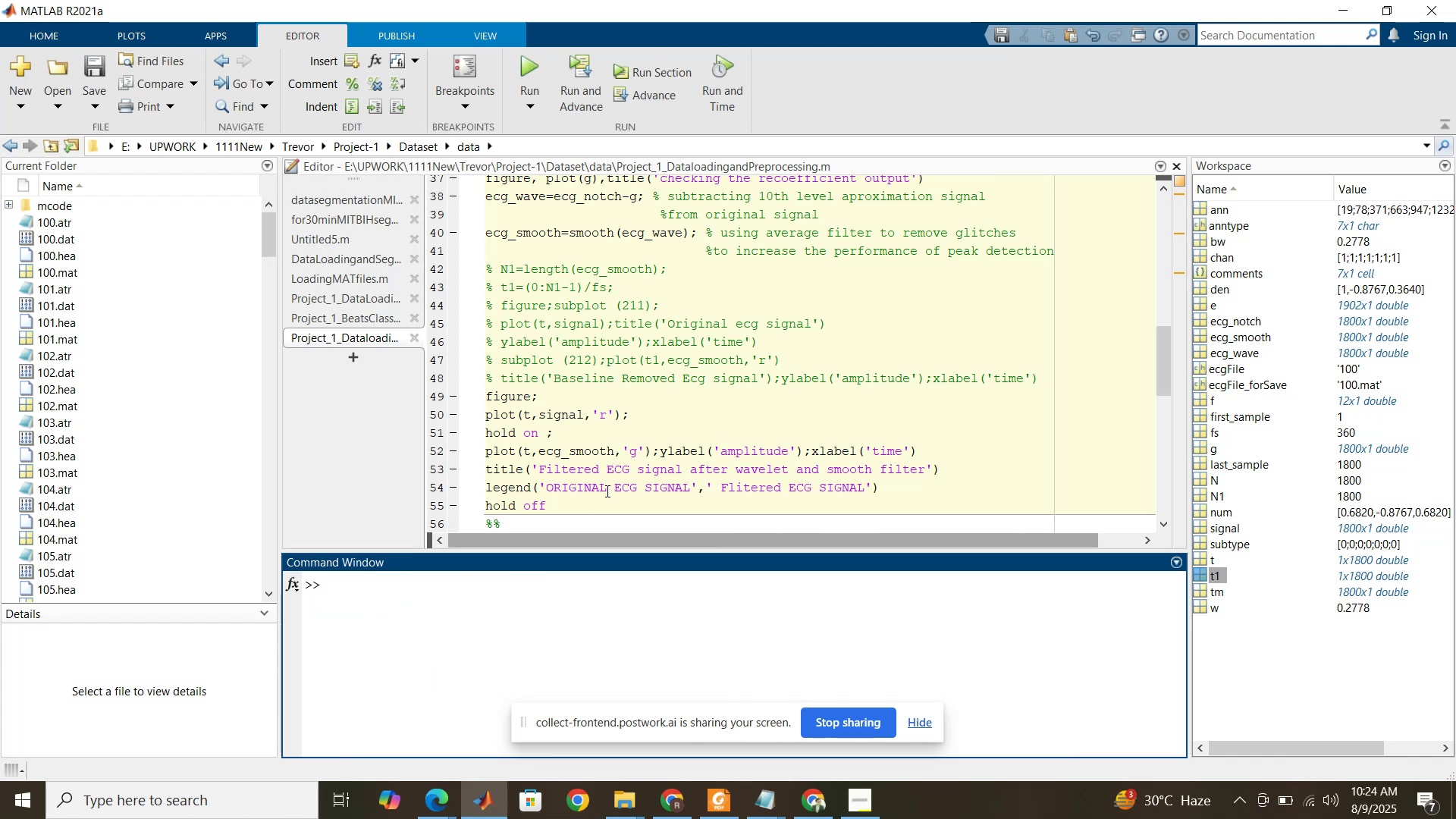 
scroll: coordinate [623, 447], scroll_direction: up, amount: 2.0
 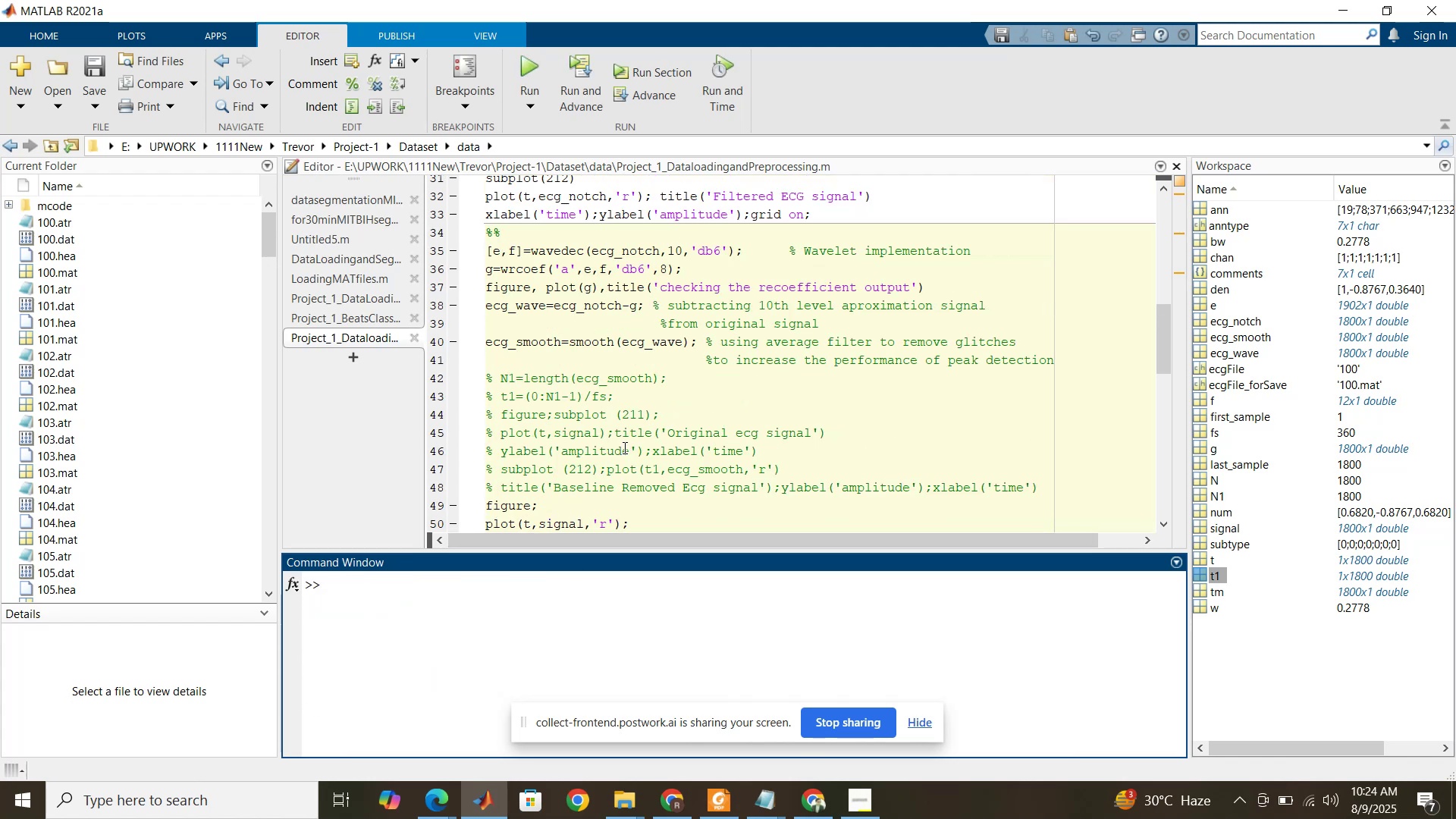 
scroll: coordinate [635, 428], scroll_direction: down, amount: 3.0
 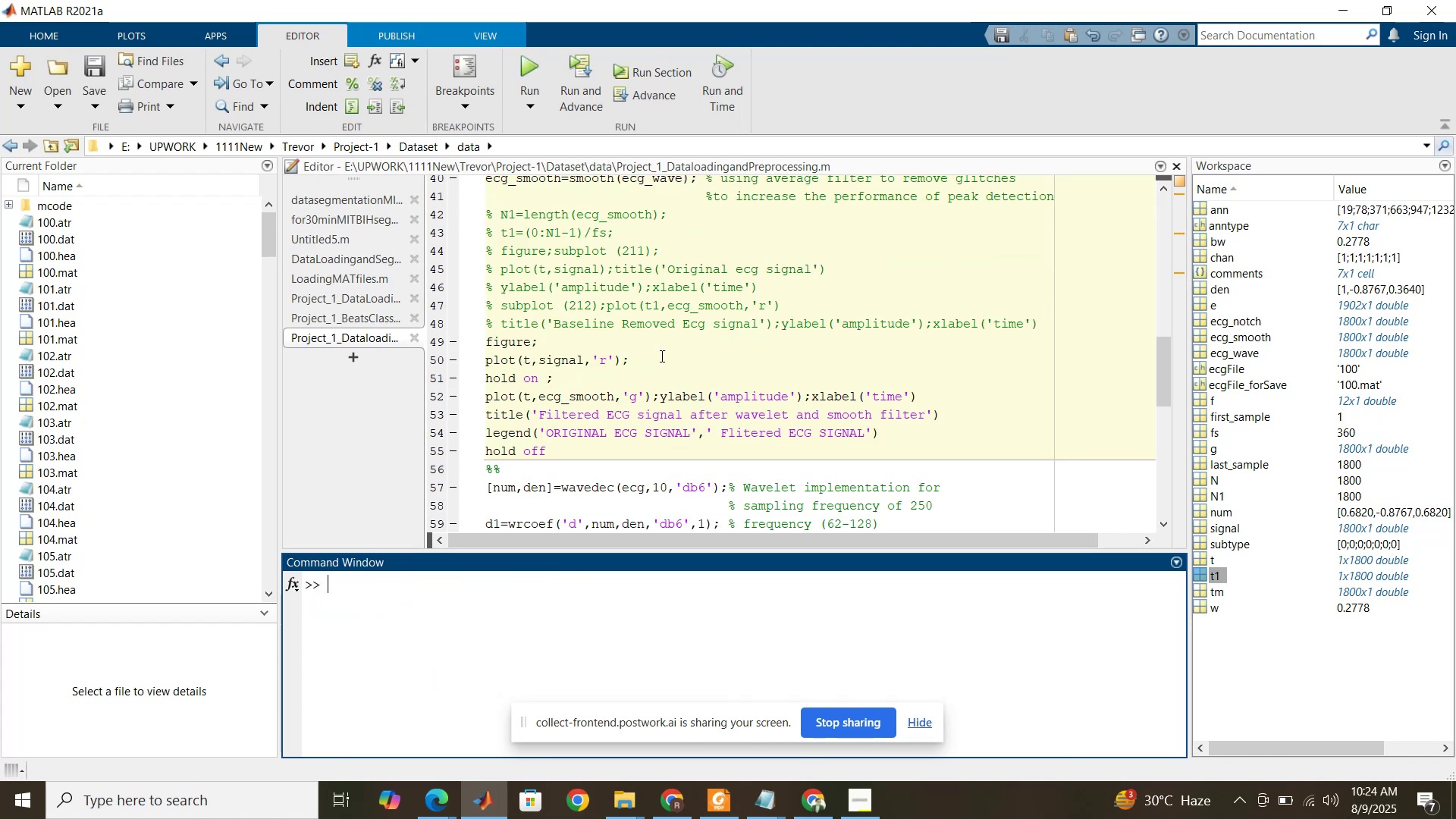 
left_click([661, 347])
 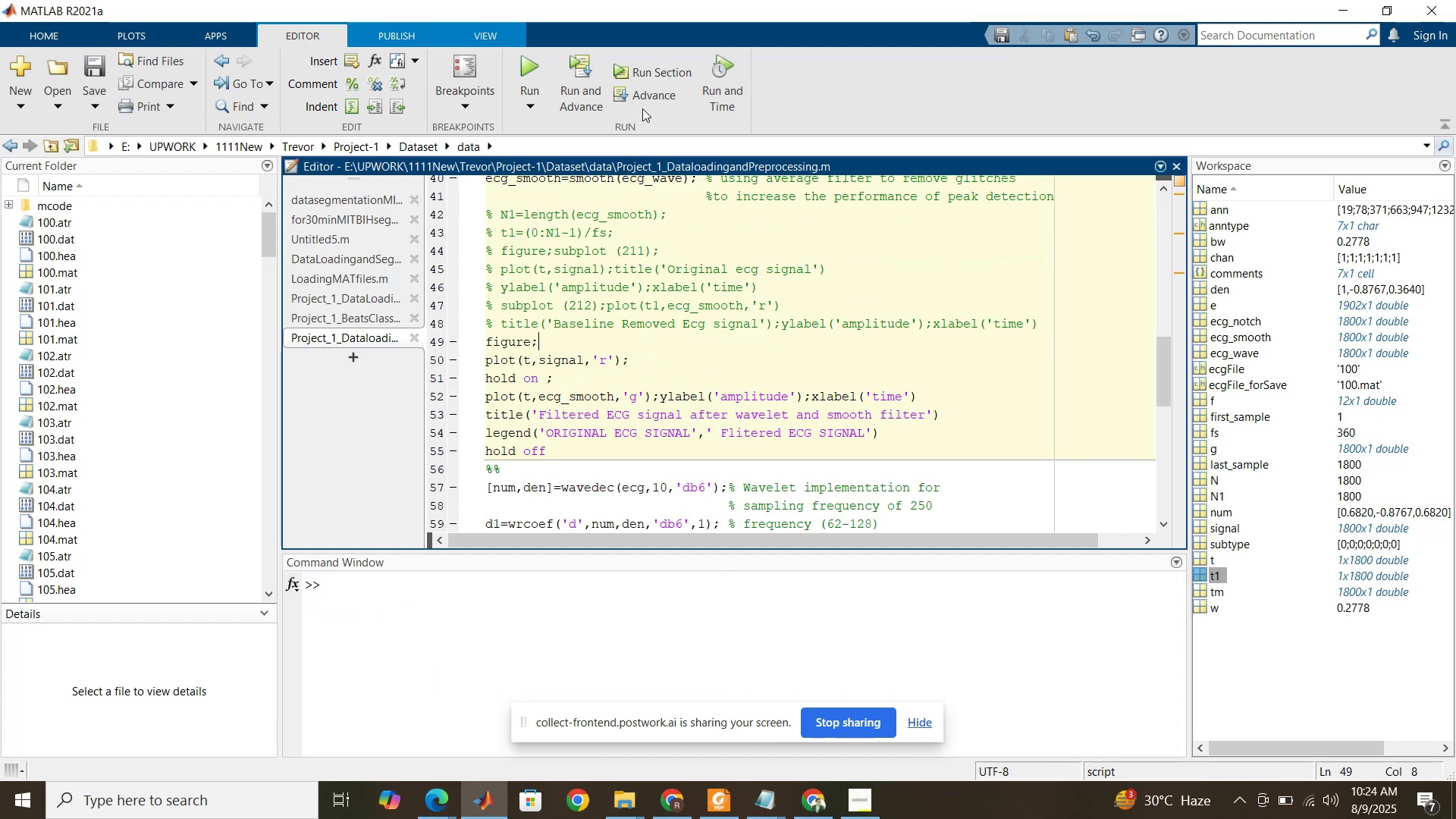 
left_click([663, 74])
 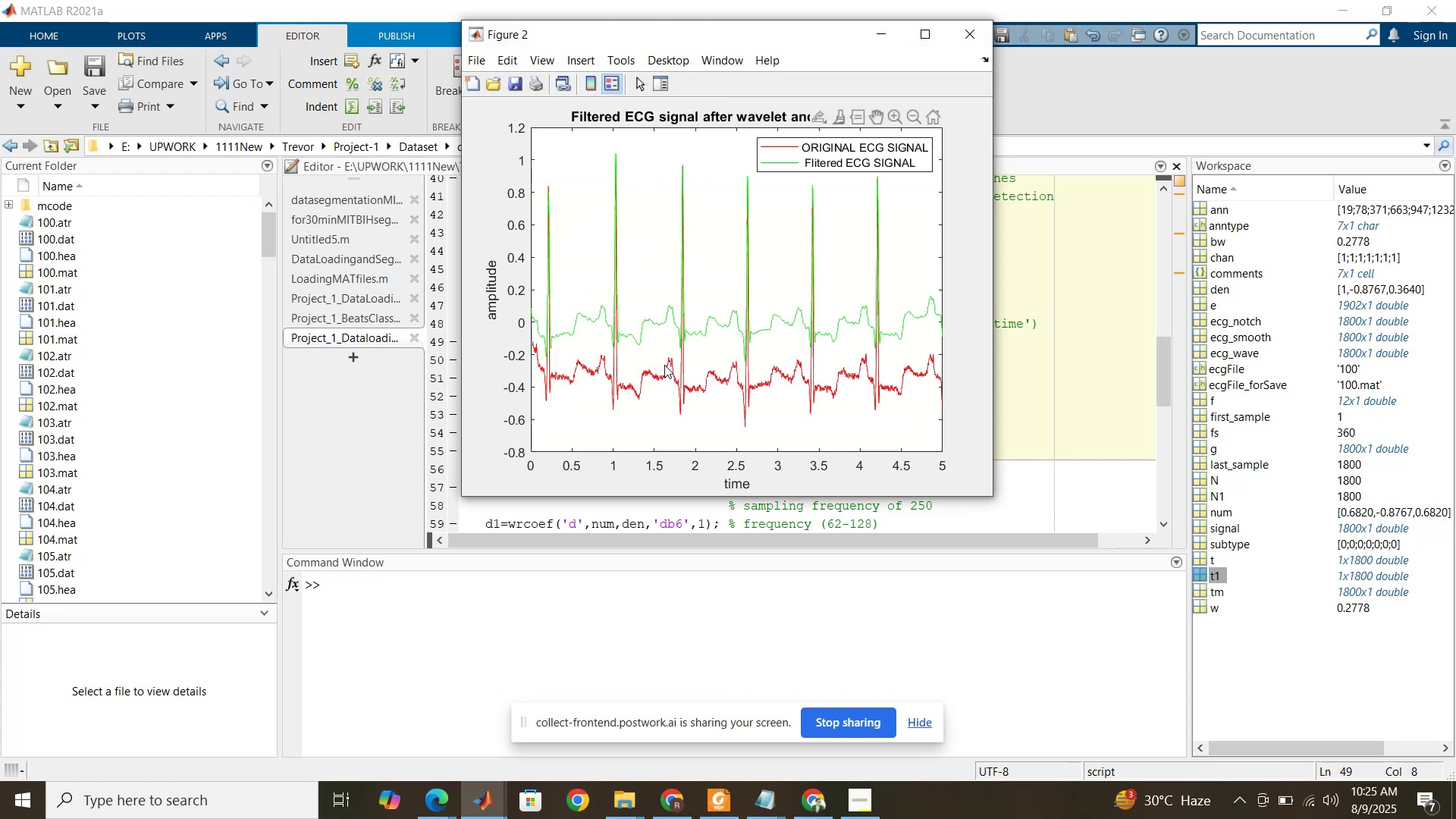 
wait(8.7)
 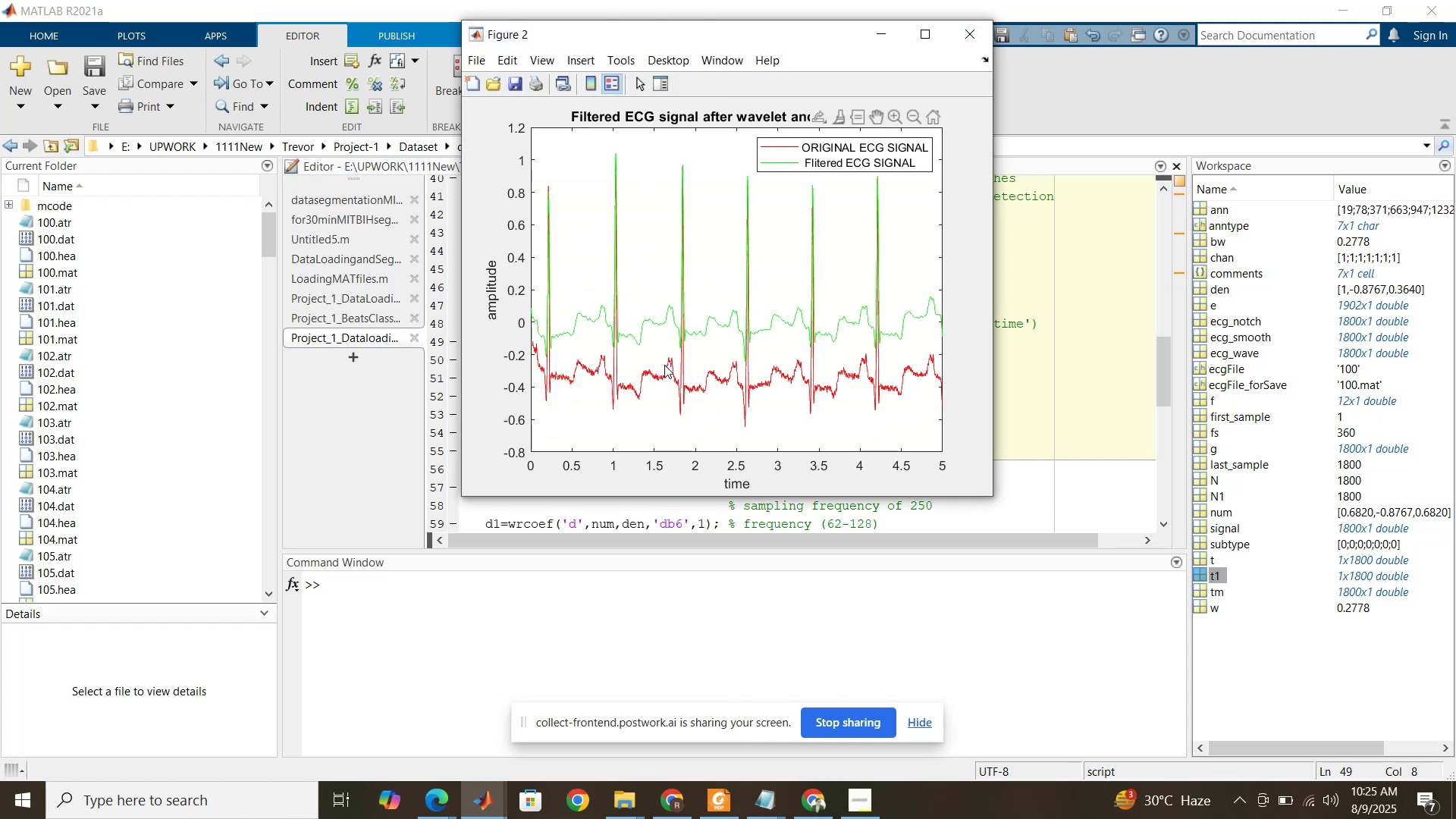 
left_click([1046, 389])
 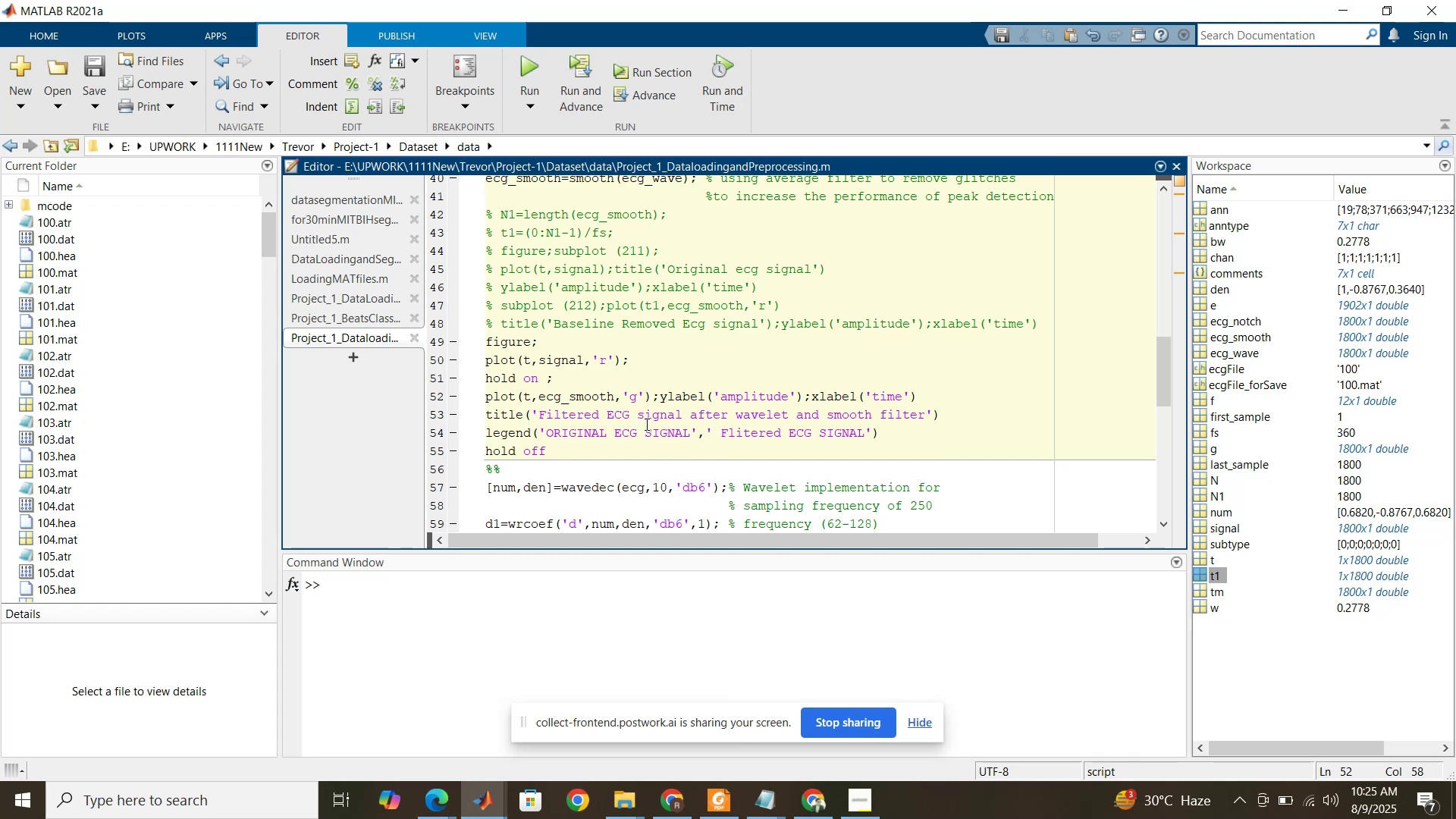 
wait(7.11)
 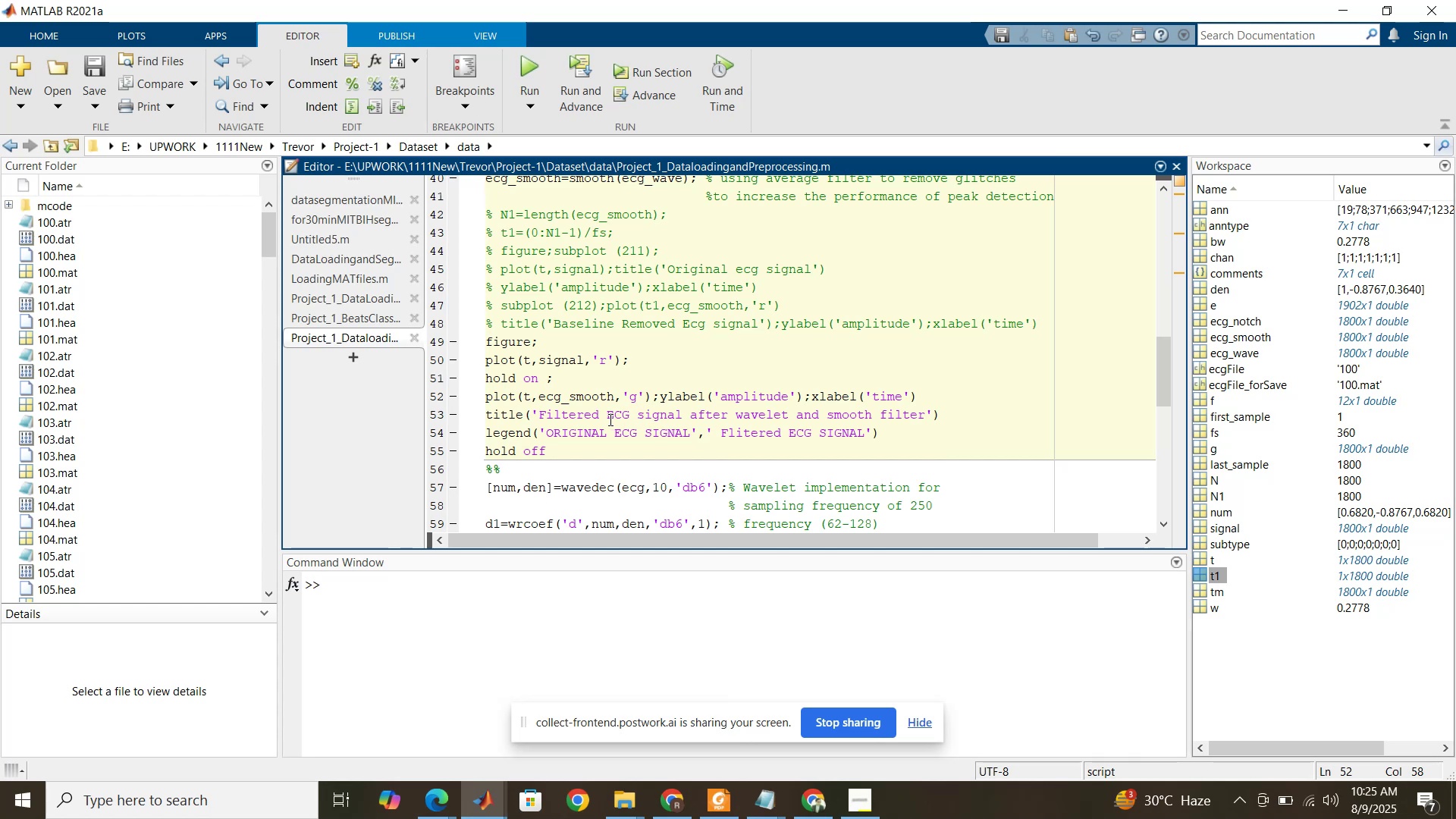 
left_click_drag(start_coordinate=[609, 435], to_coordinate=[556, 430])
 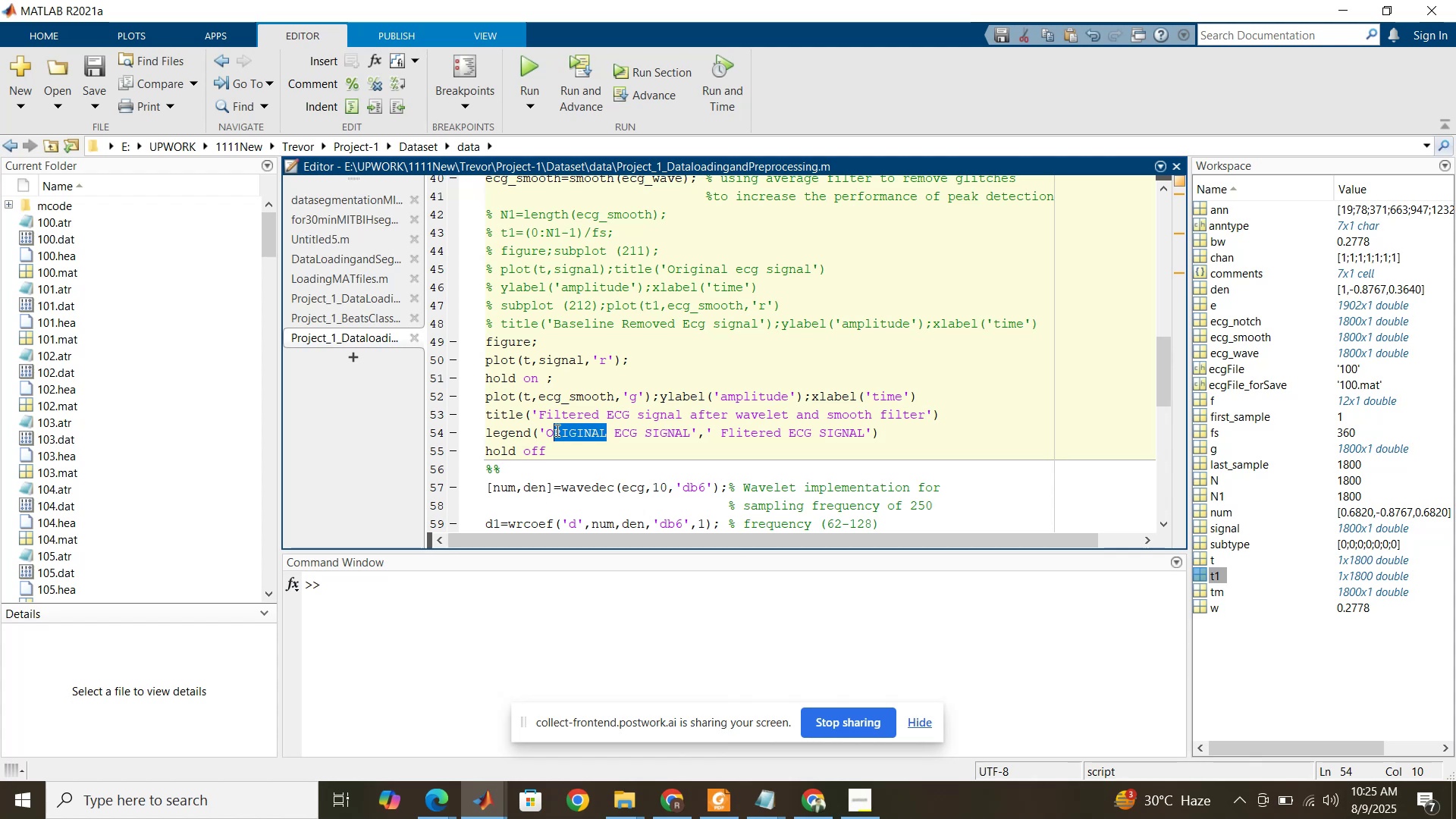 
key(Backspace)
key(Backspace)
type(Actual)
 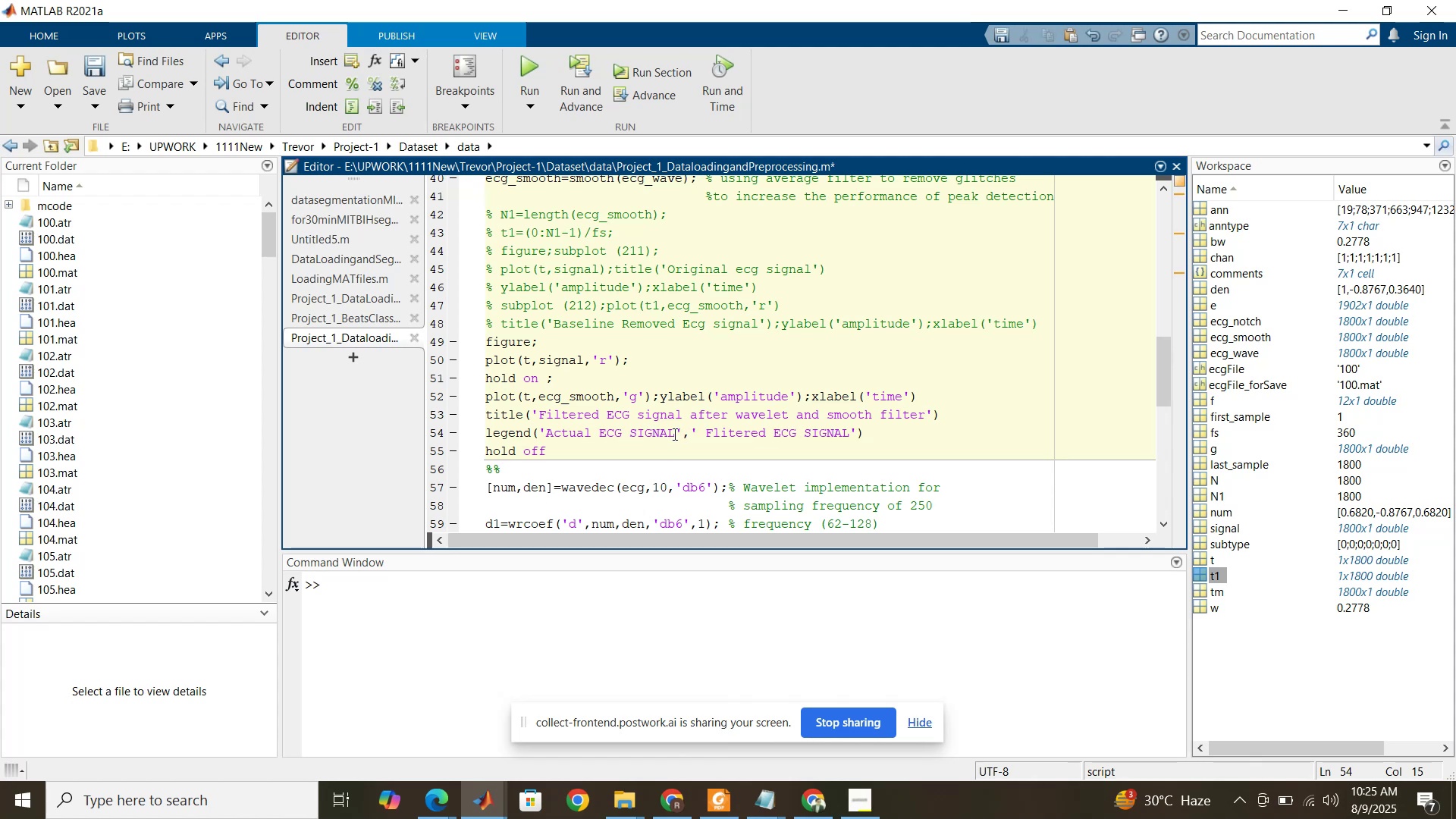 
left_click([676, 434])
 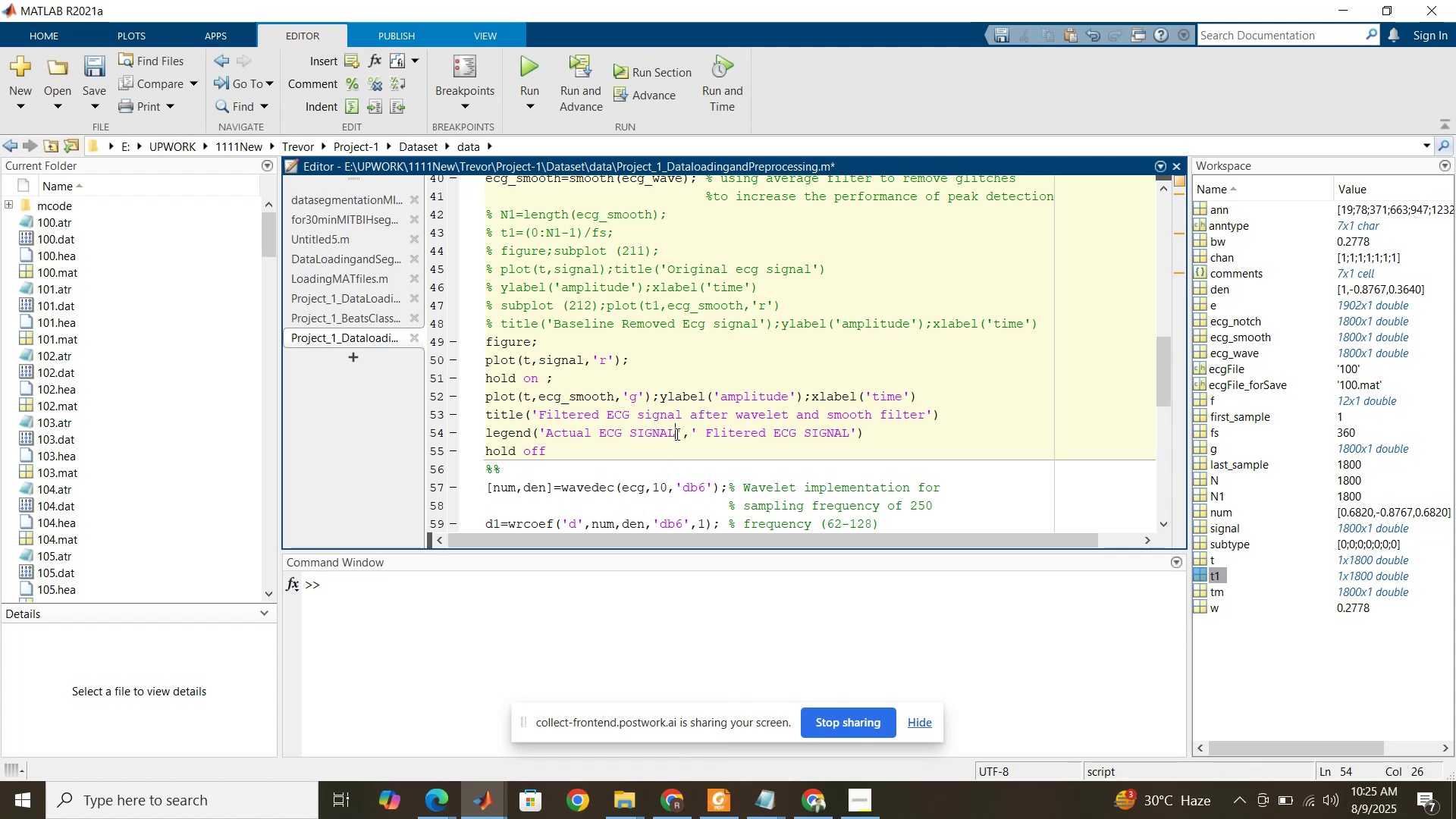 
key(Backspace)
key(Backspace)
key(Backspace)
key(Backspace)
key(Backspace)
key(Backspace)
type(Signal)
 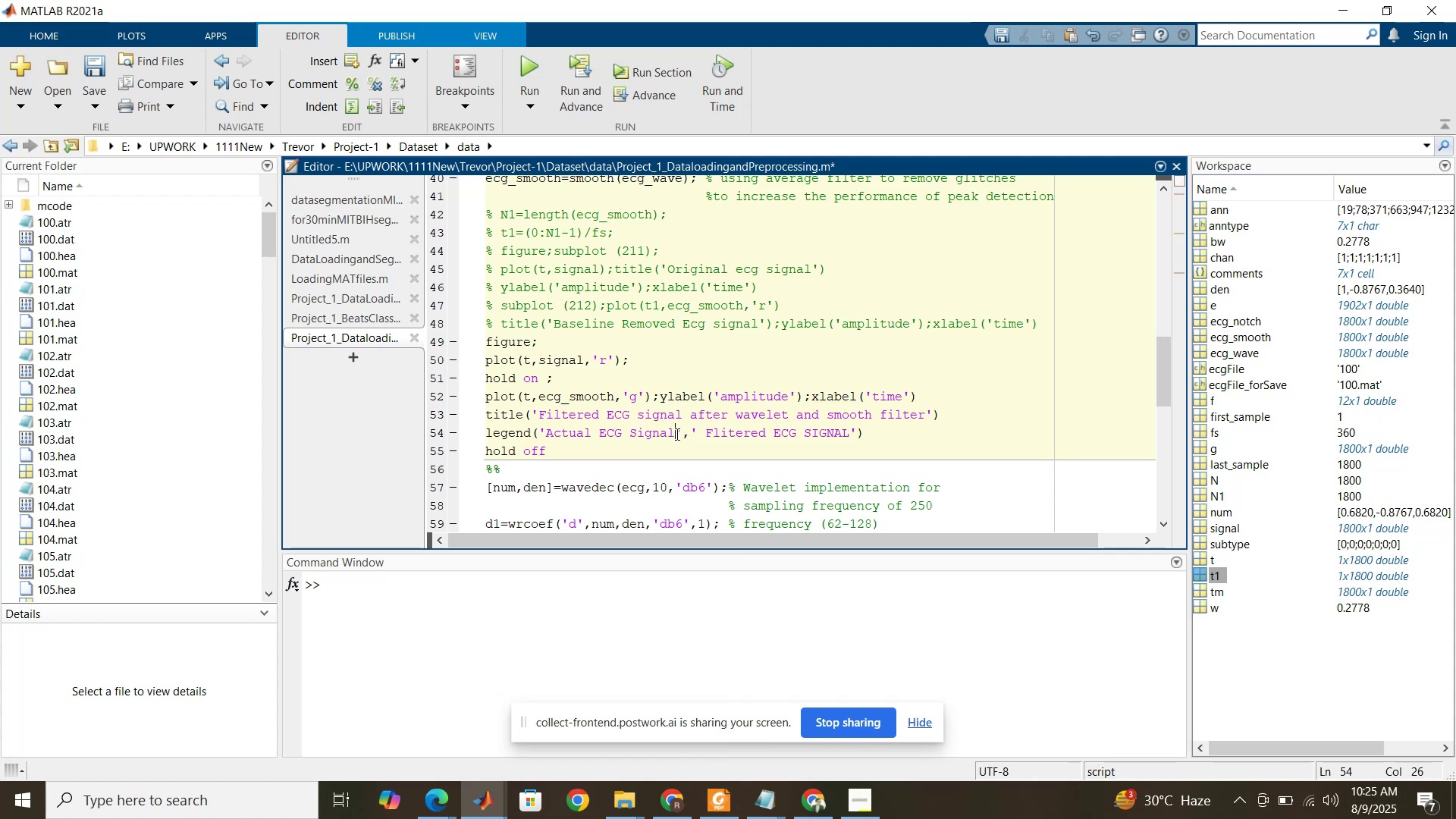 
left_click_drag(start_coordinate=[675, 434], to_coordinate=[600, 438])
 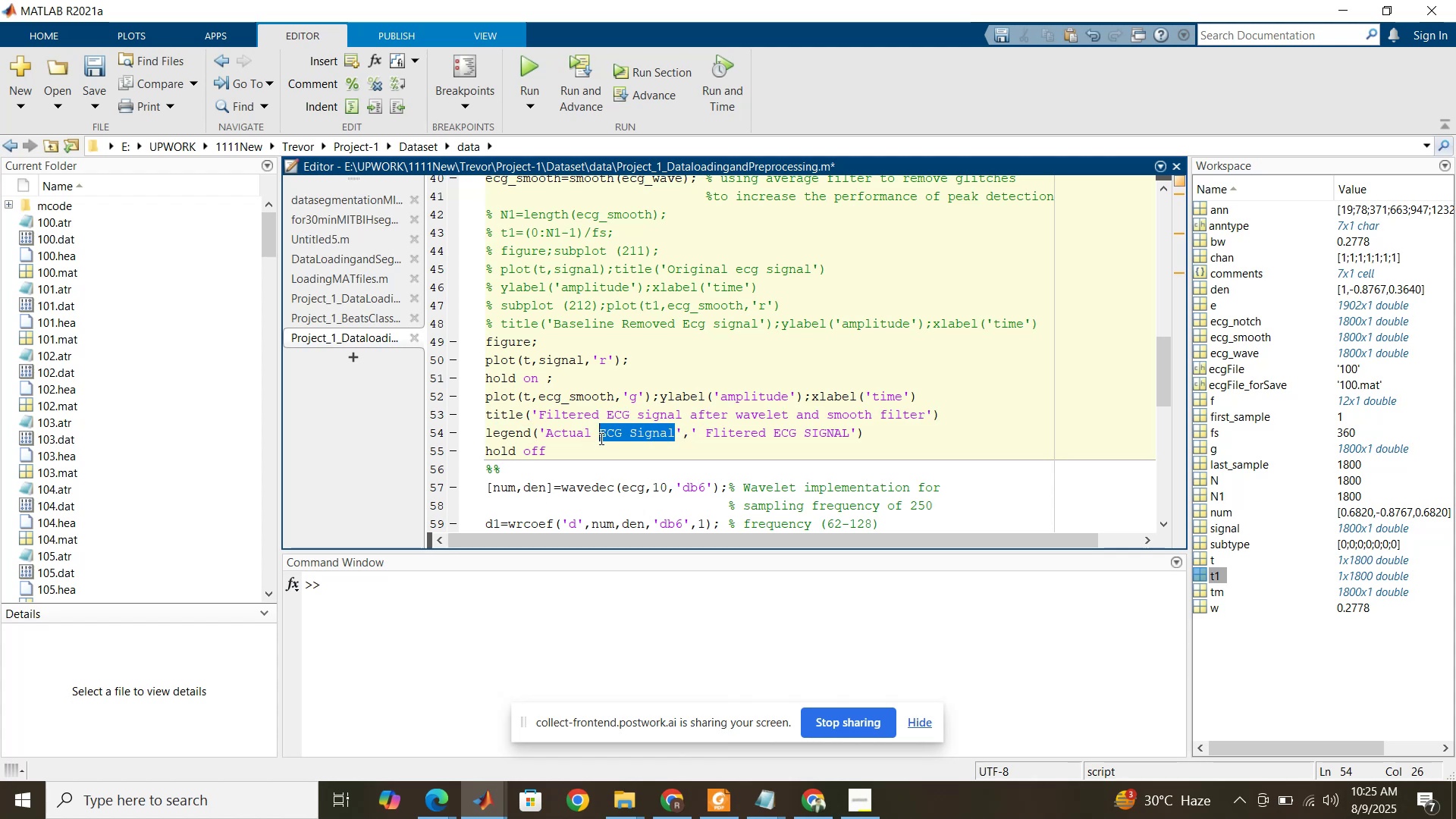 
key(Control+C)
 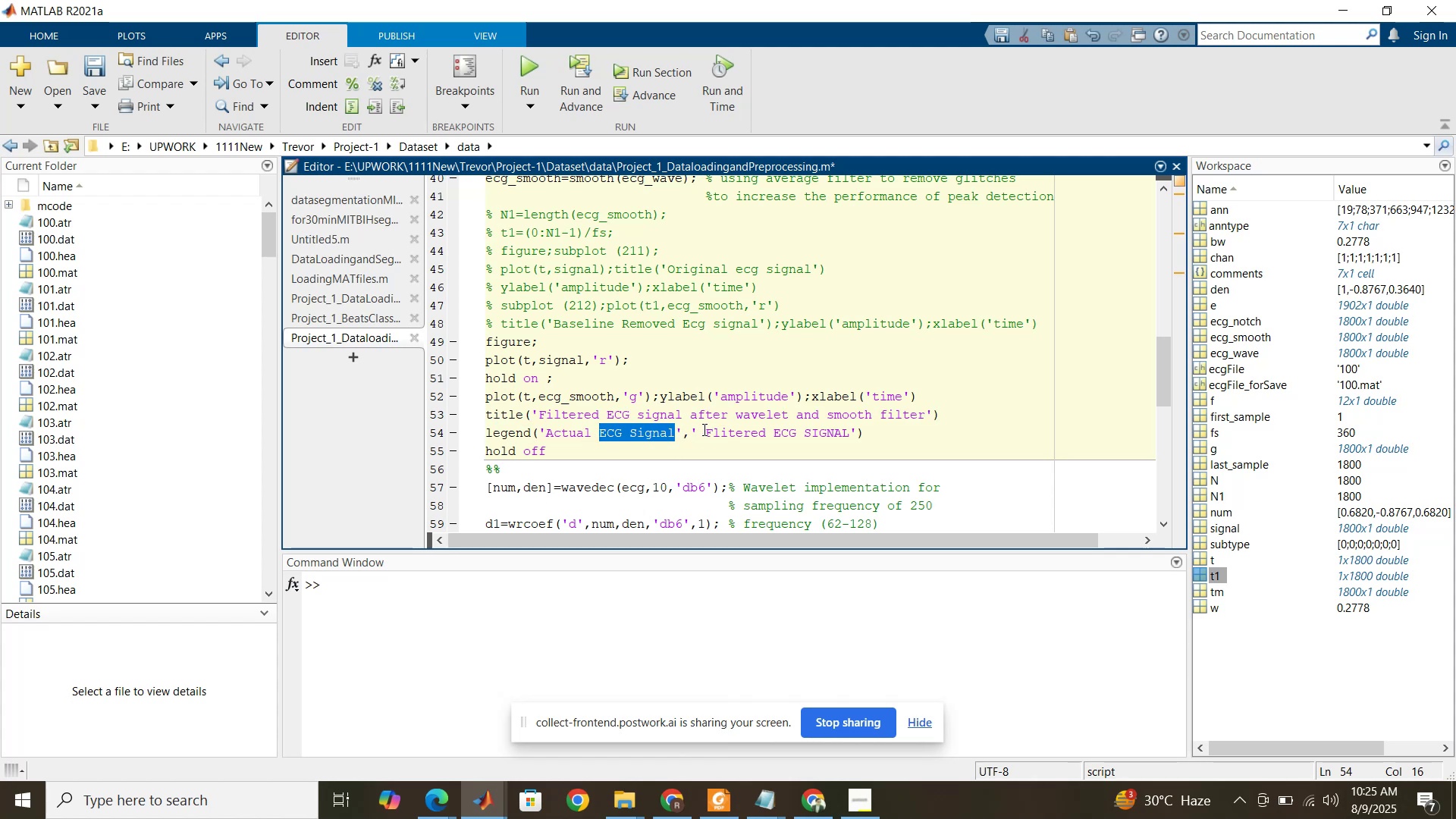 
left_click_drag(start_coordinate=[706, 431], to_coordinate=[848, 431])
 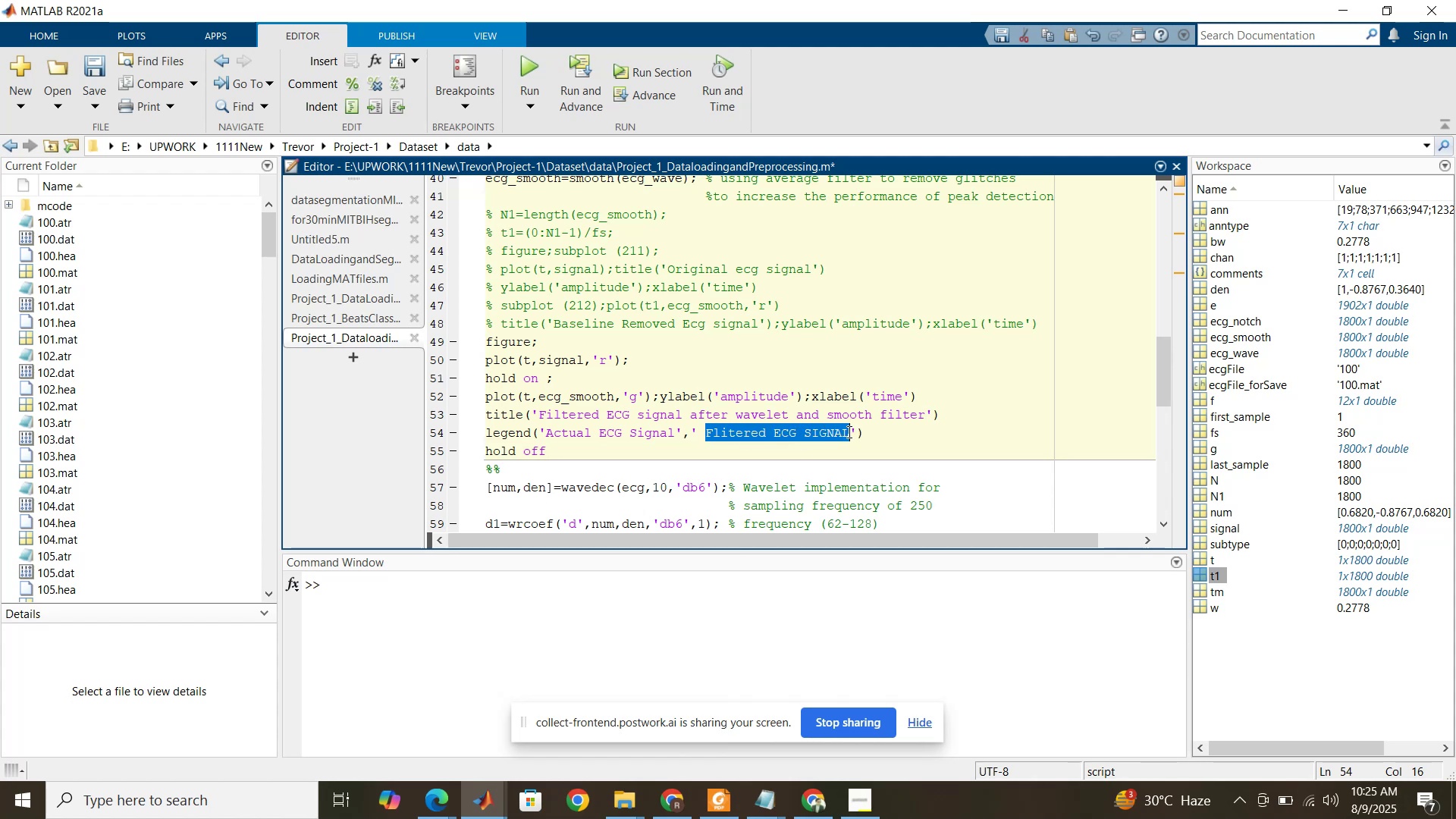 
key(Control+V)
 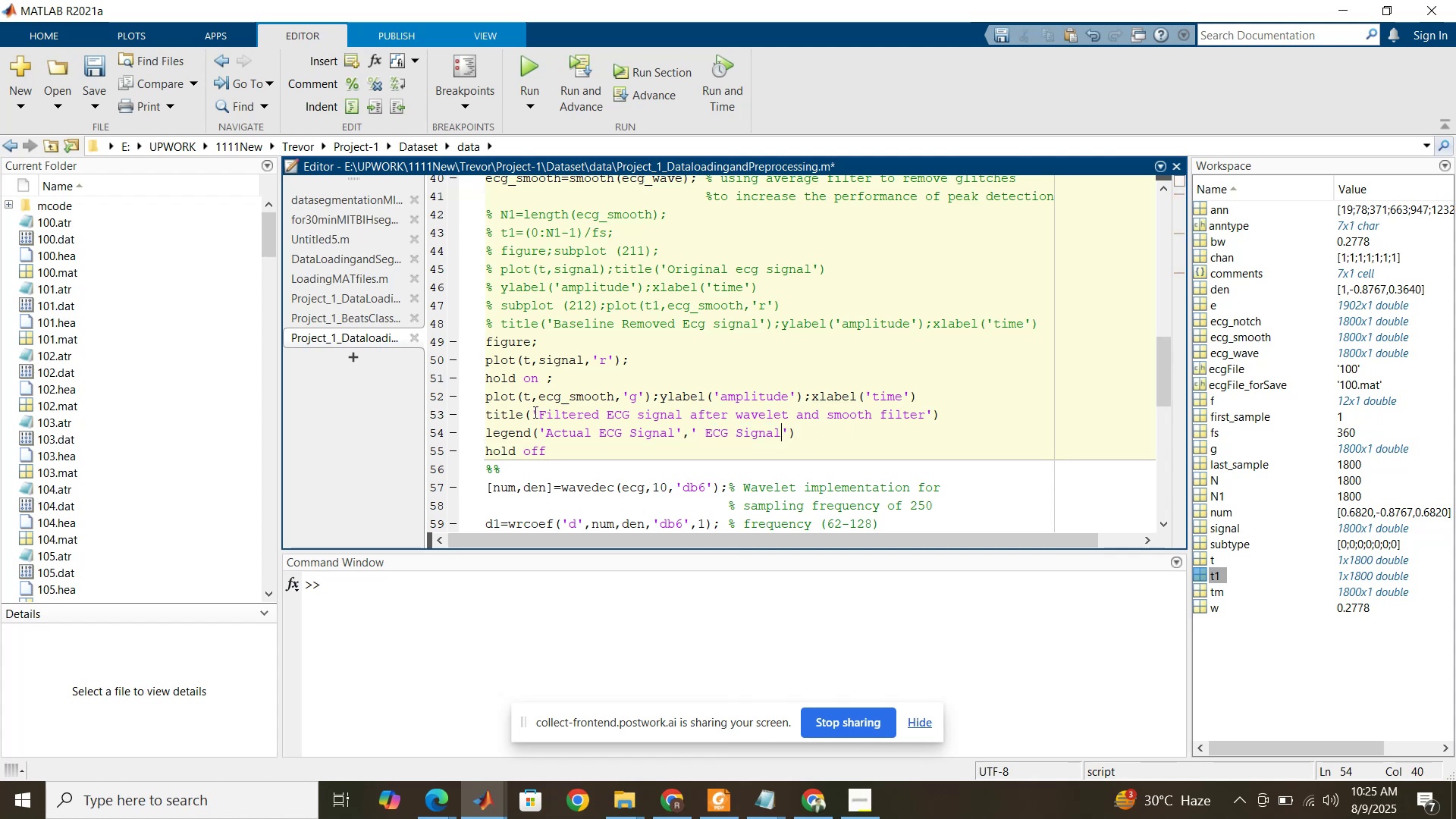 
left_click_drag(start_coordinate=[540, 413], to_coordinate=[927, 419])
 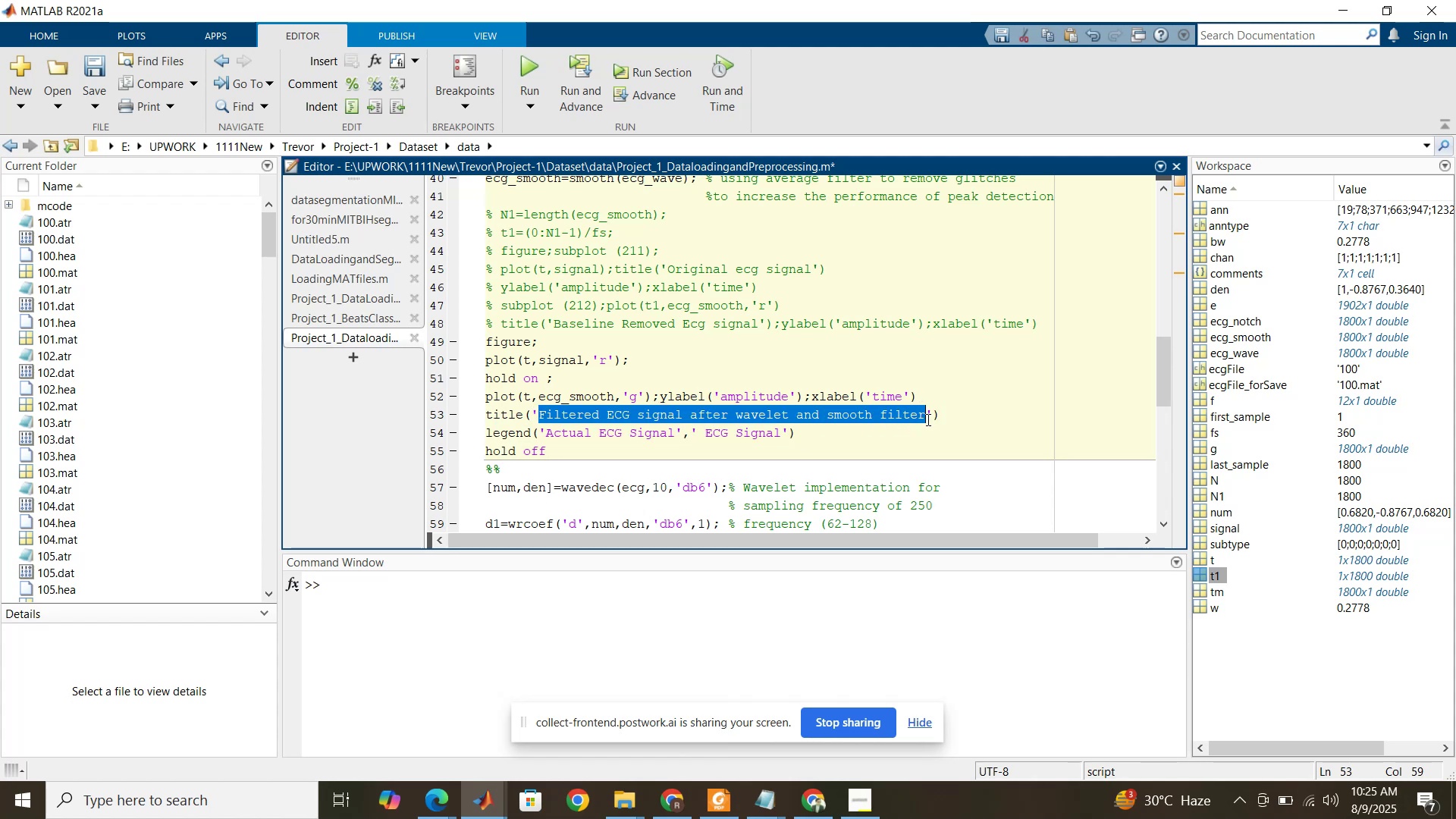 
type(BAseline Wander Removal)
 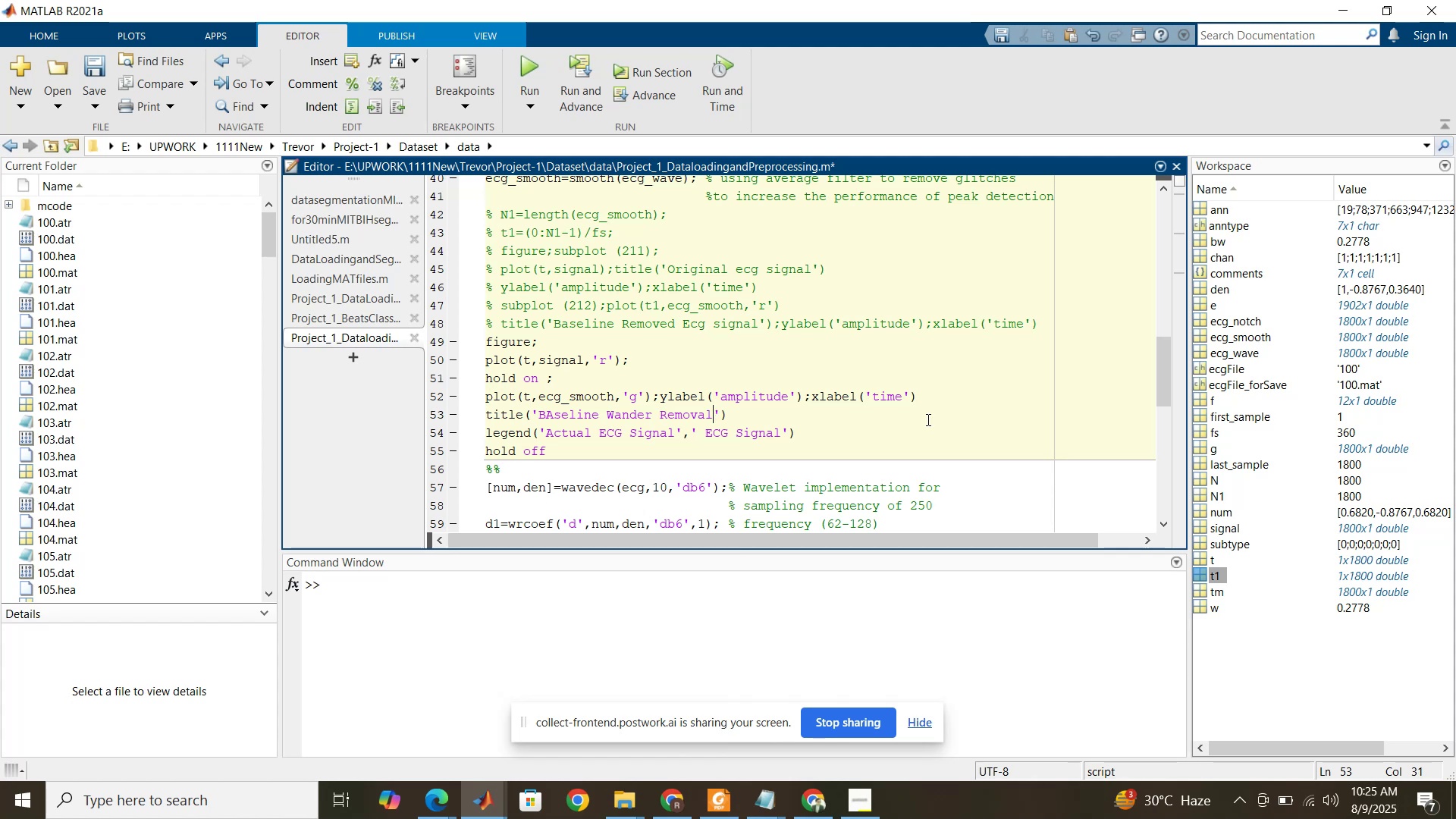 
left_click([877, 391])
 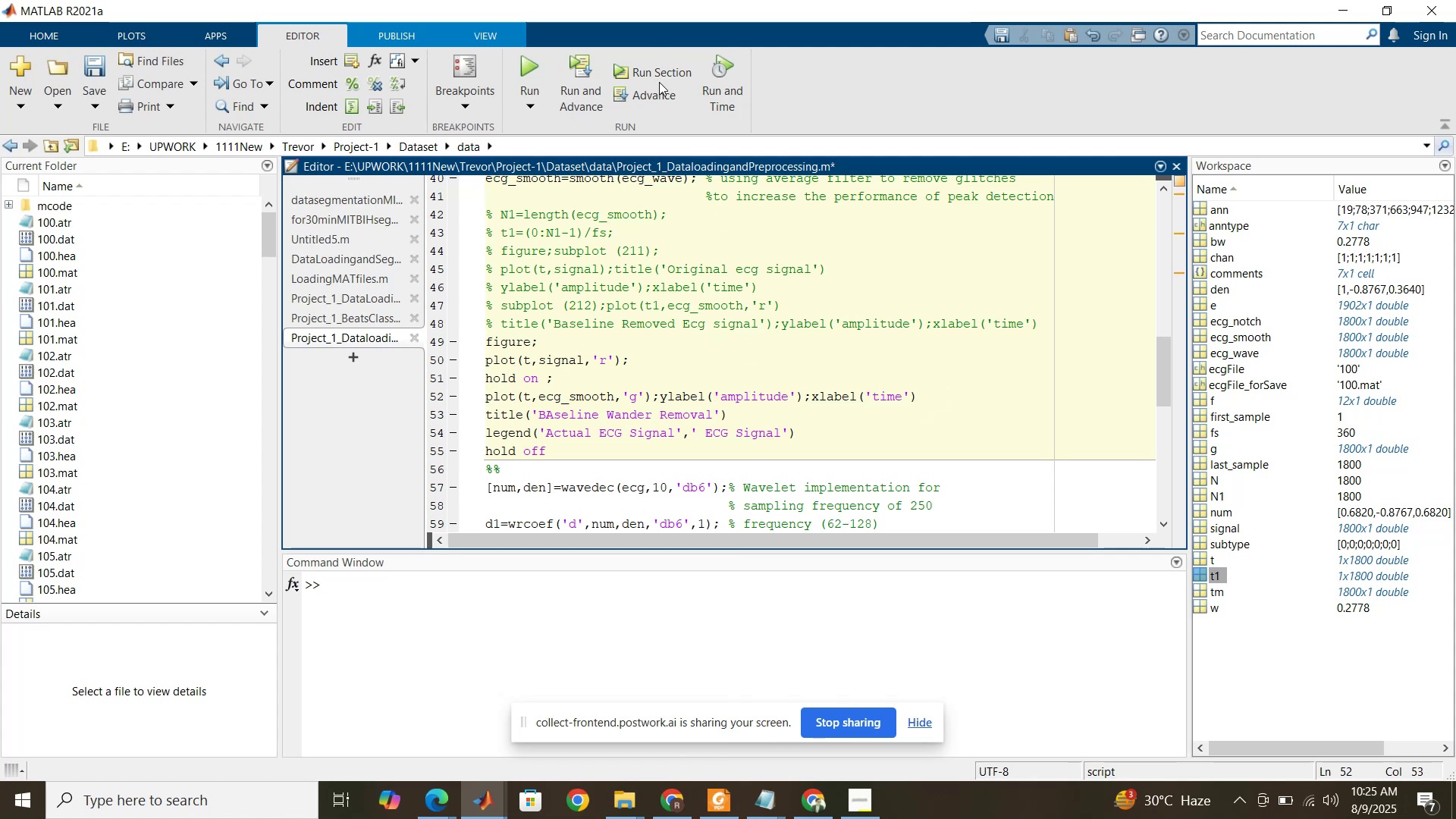 
left_click([659, 71])
 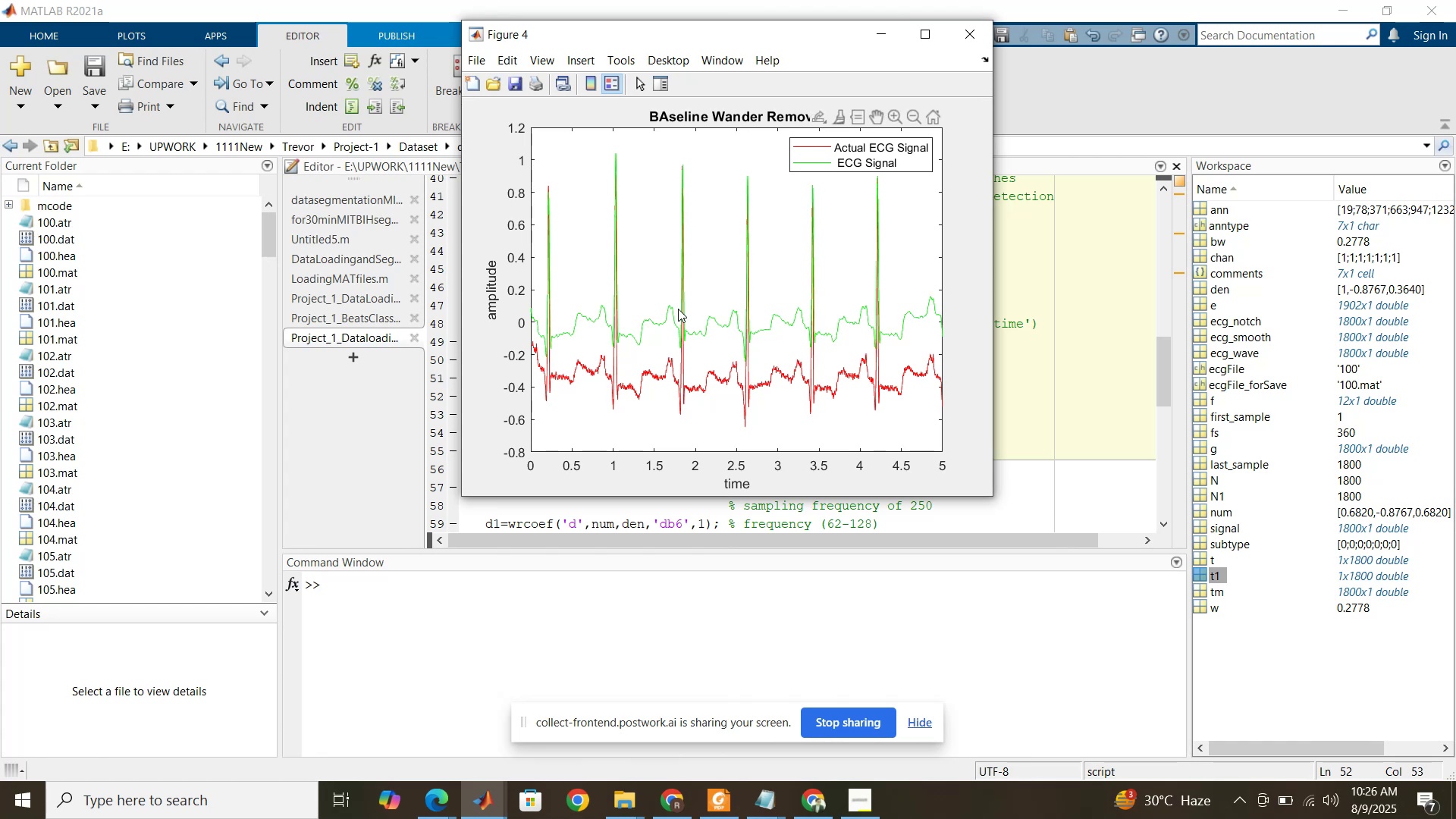 
wait(11.89)
 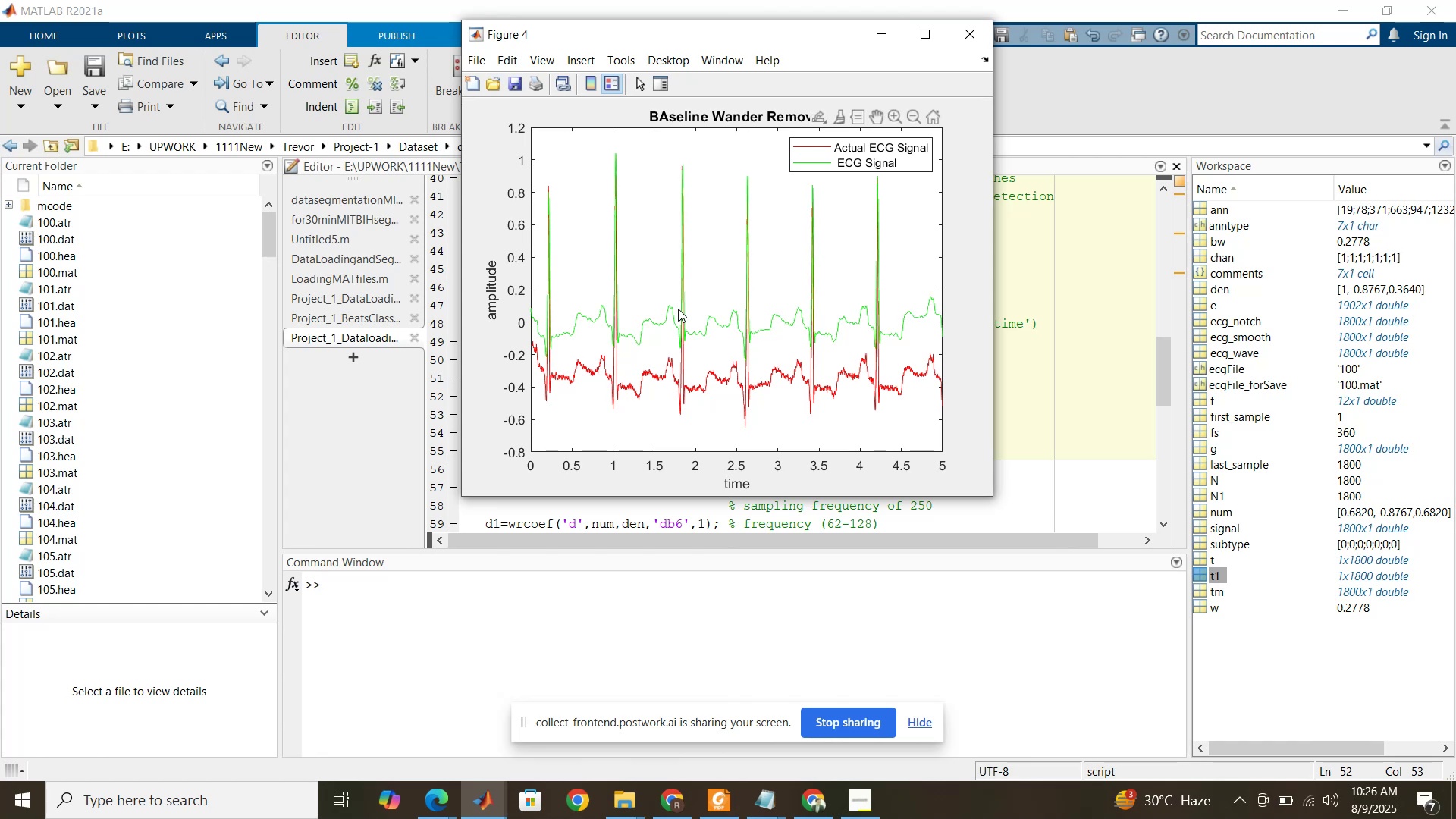 
left_click([1015, 401])
 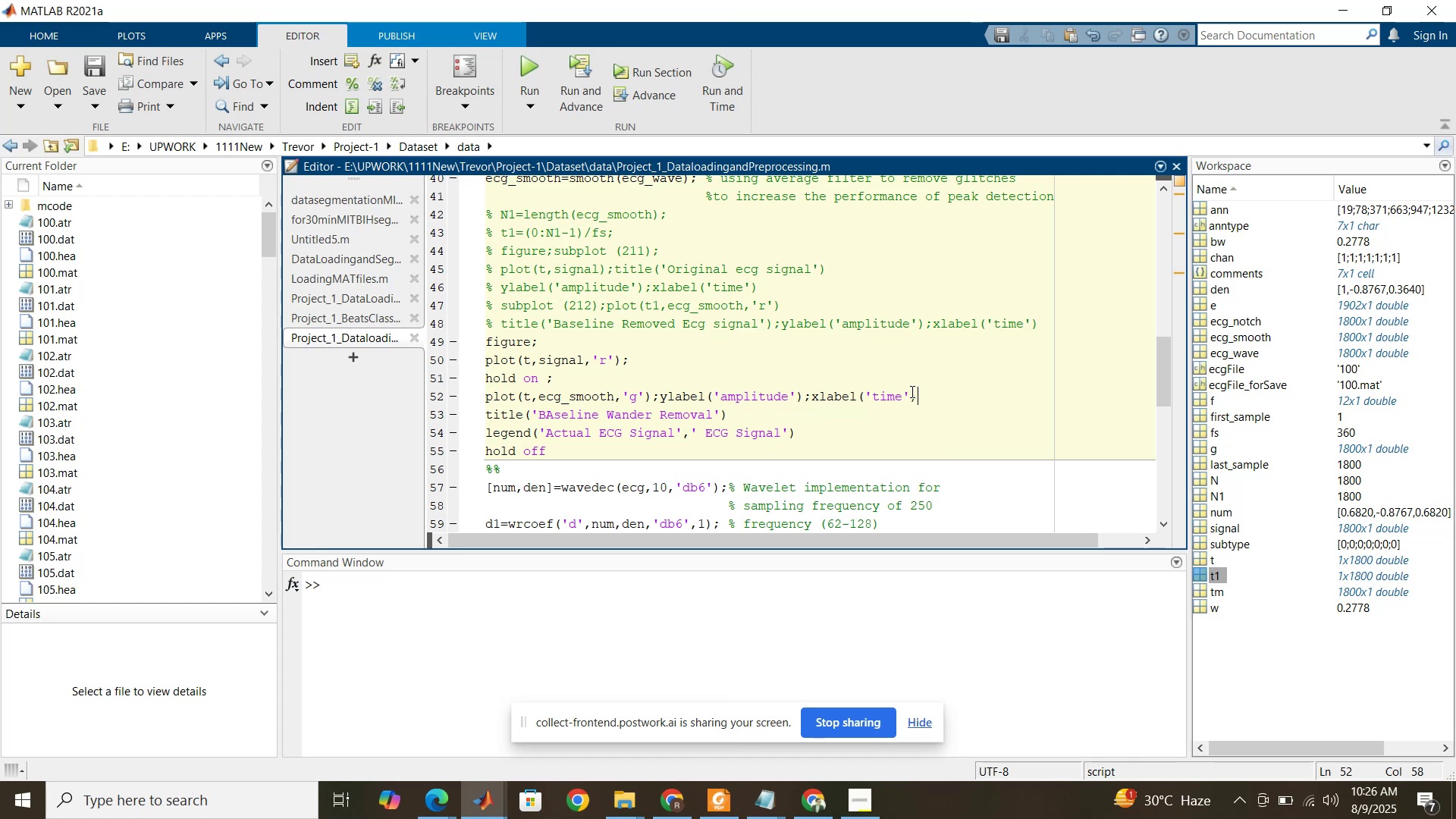 
wait(6.15)
 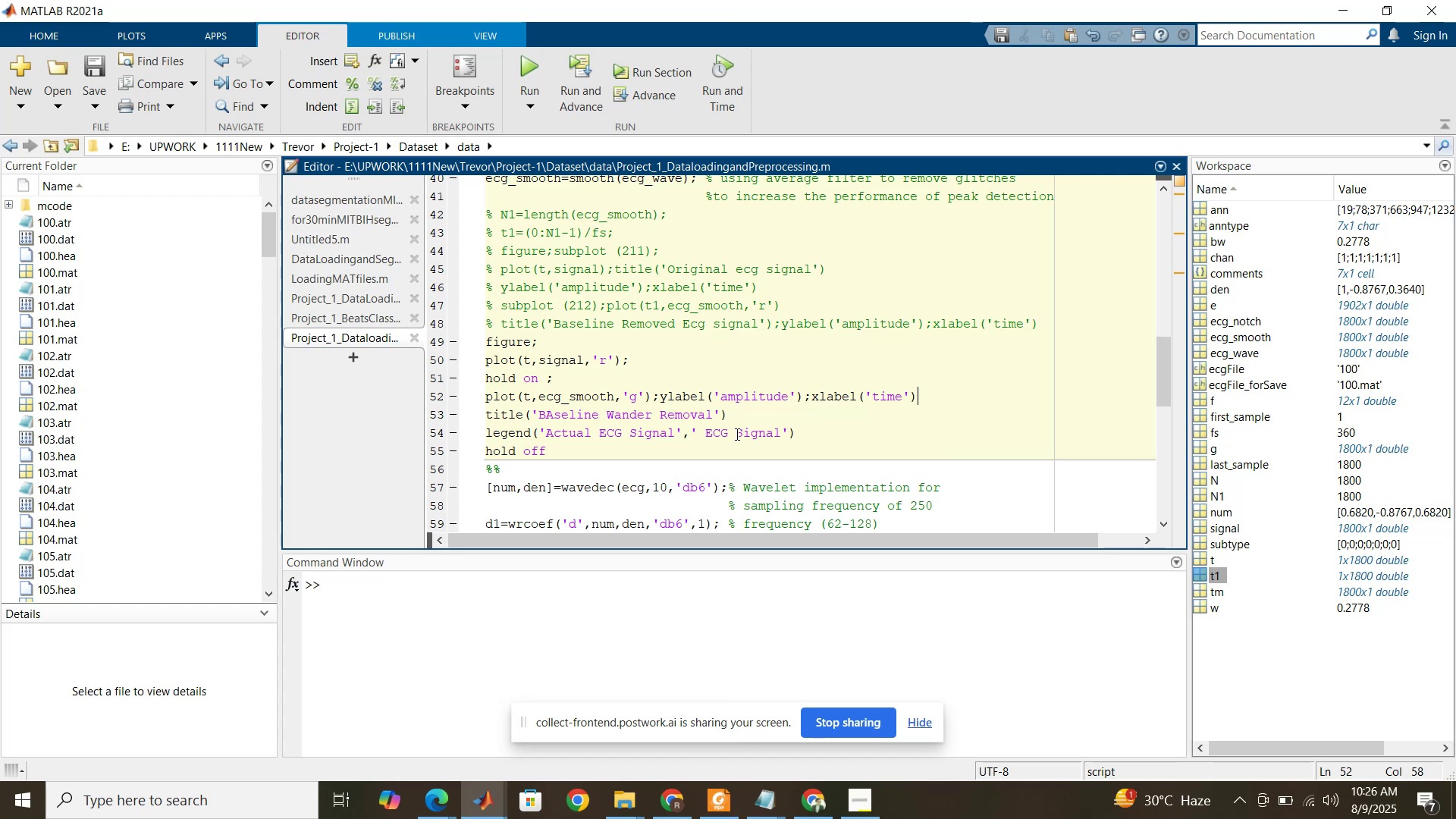 
left_click([790, 359])
 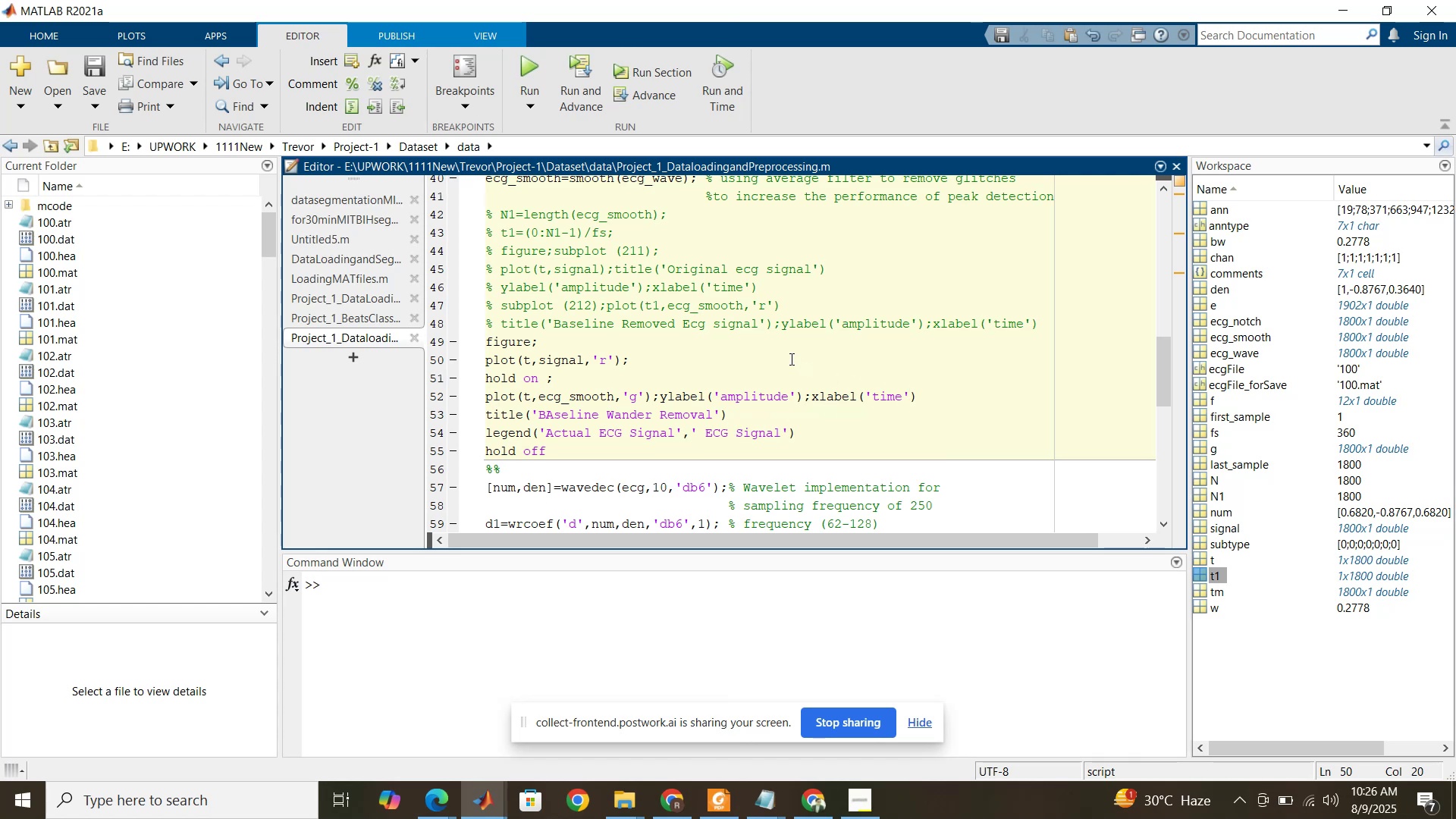 
type(grid on;)
 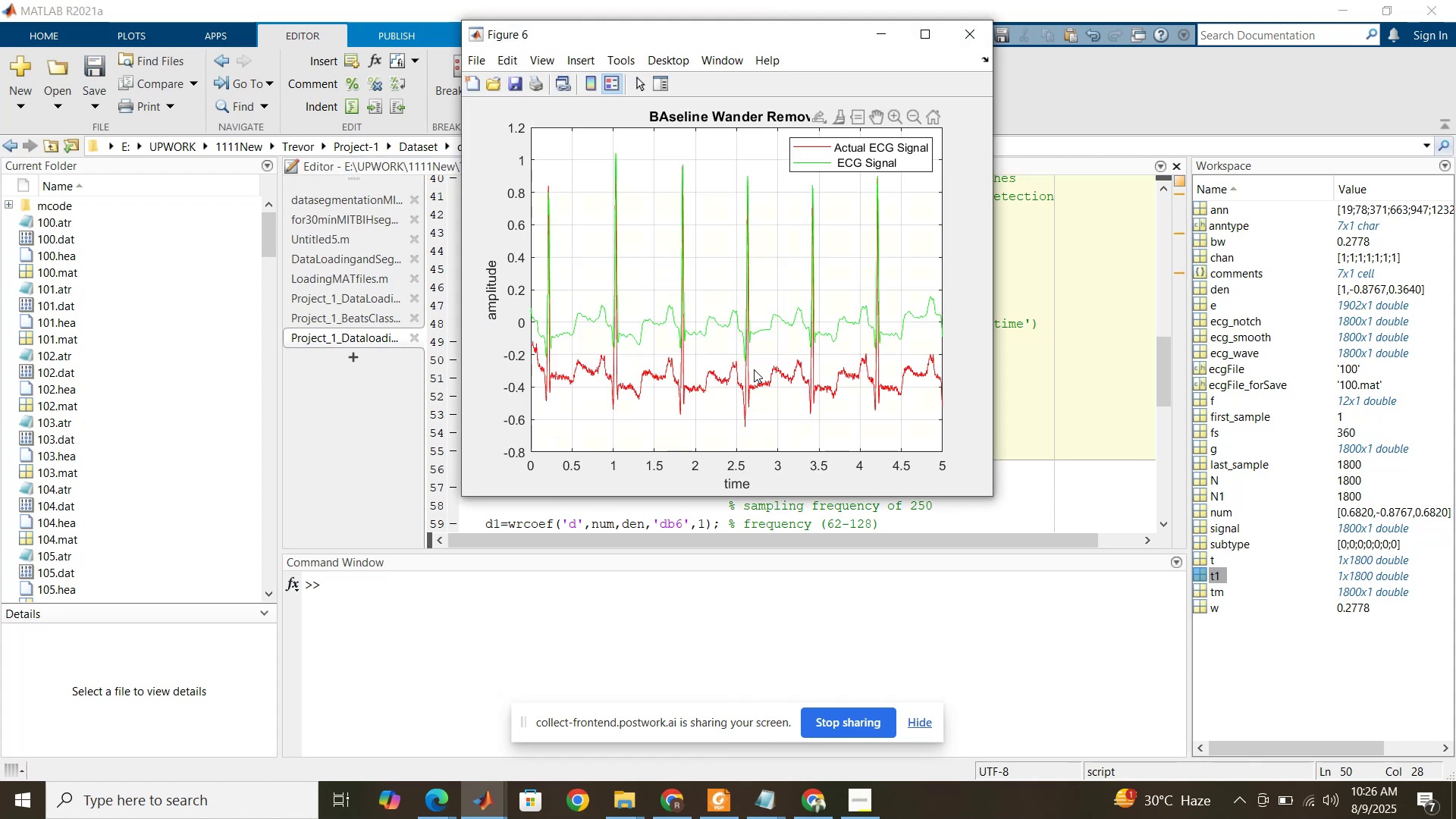 
wait(10.3)
 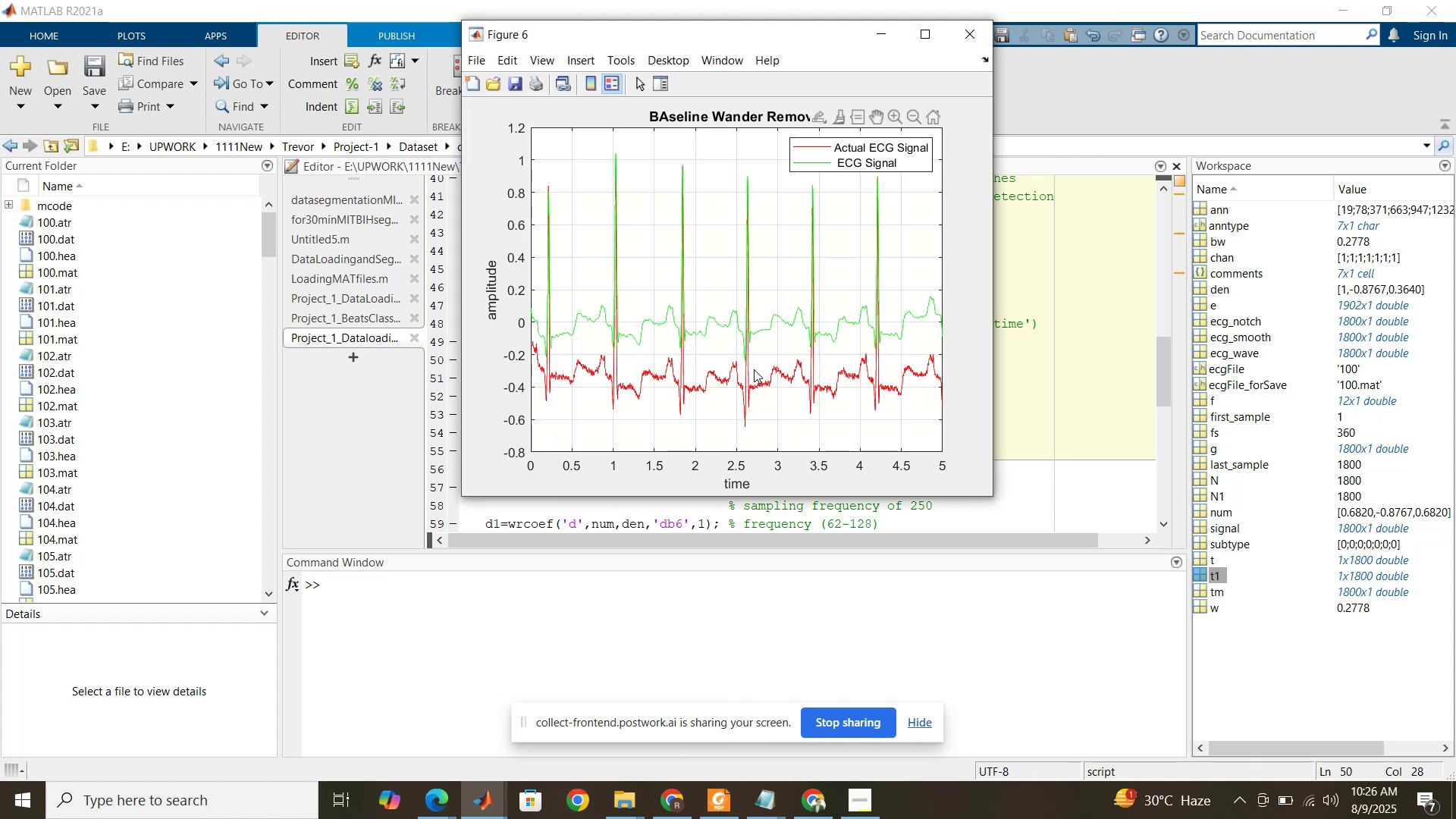 
left_click([1043, 413])
 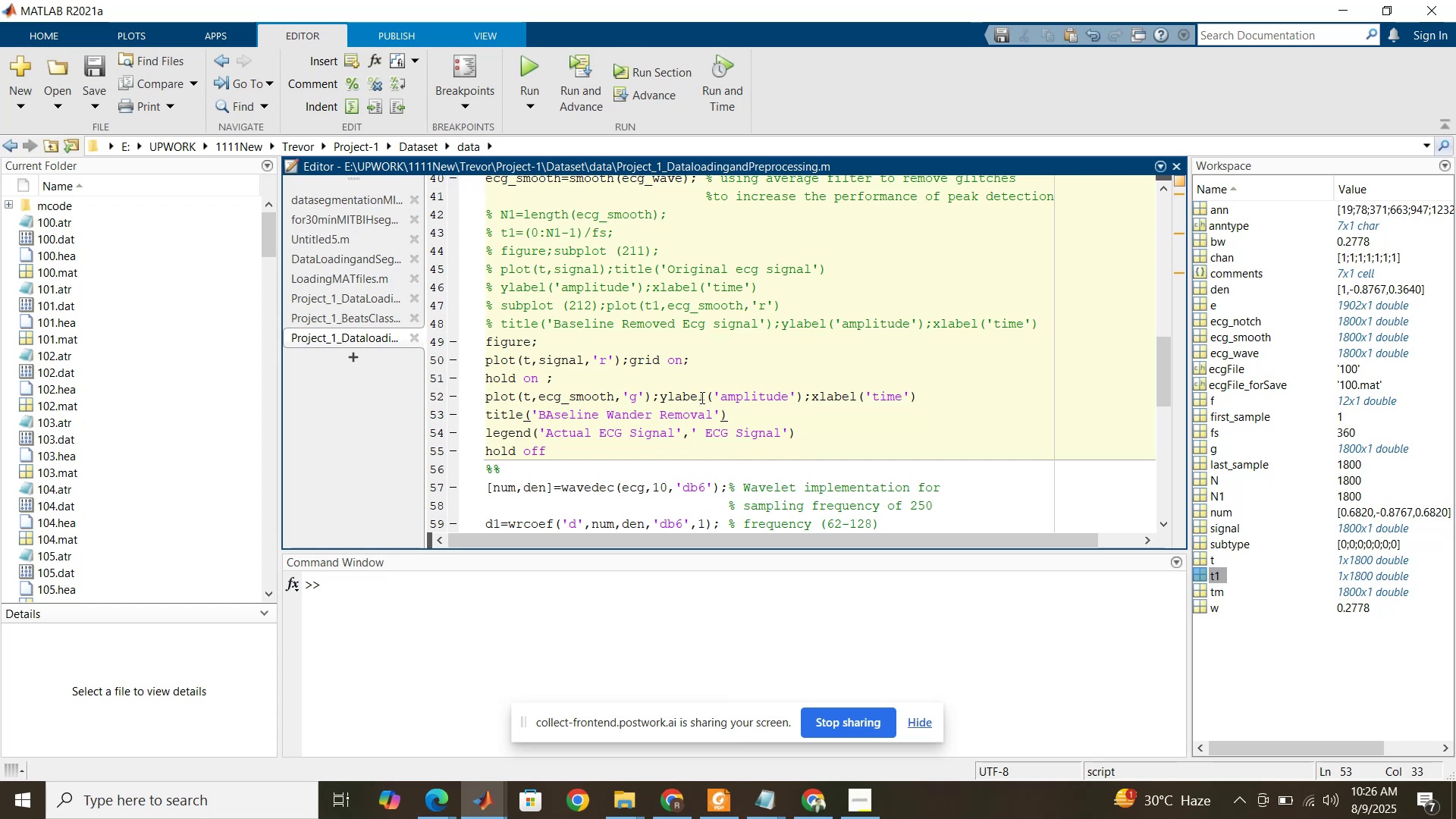 
scroll: coordinate [692, 397], scroll_direction: up, amount: 4.0
 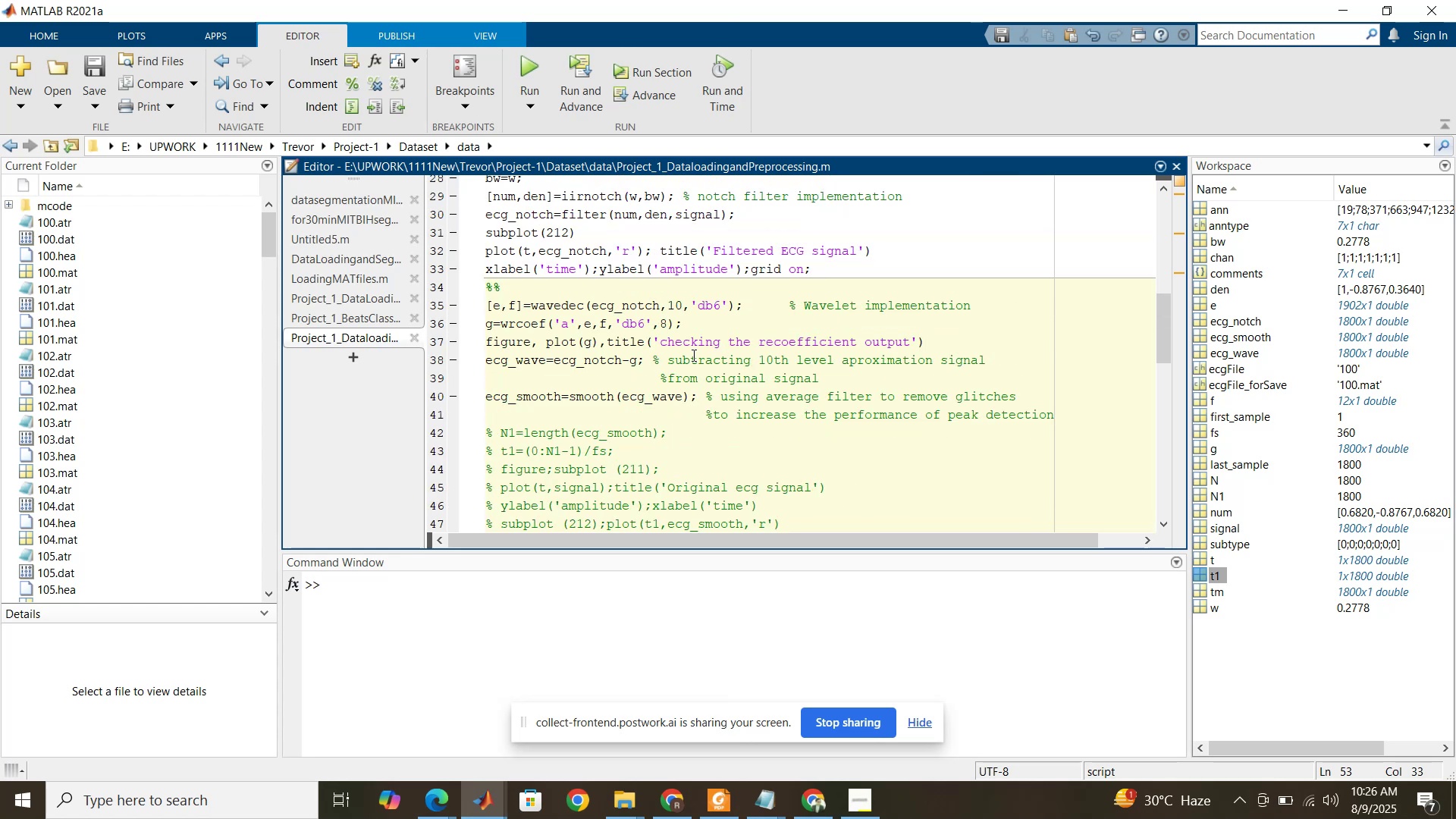 
left_click([661, 284])
 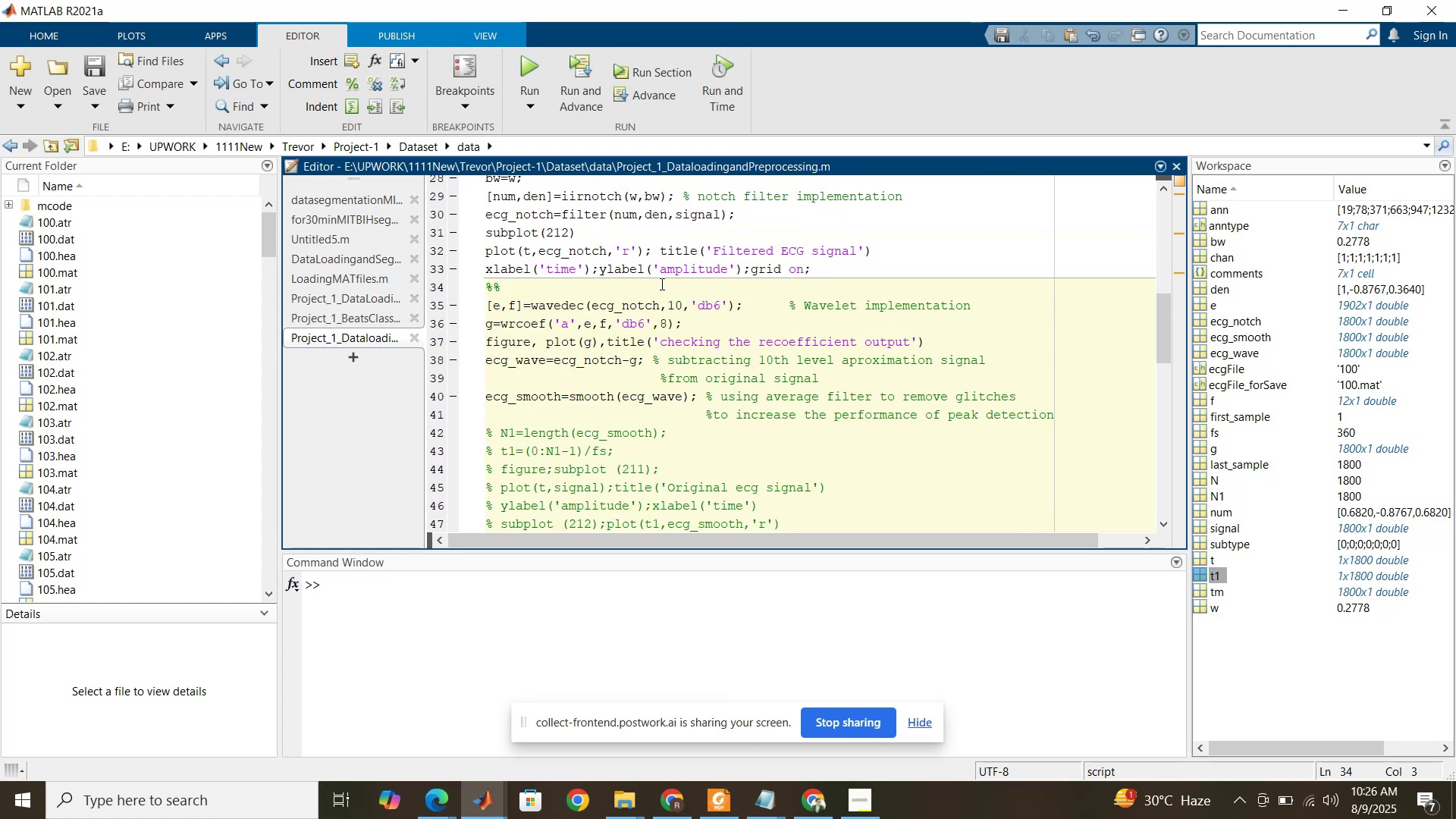 
type( BAseline )
key(Backspace)
type(aseline Wander Noise removal)
 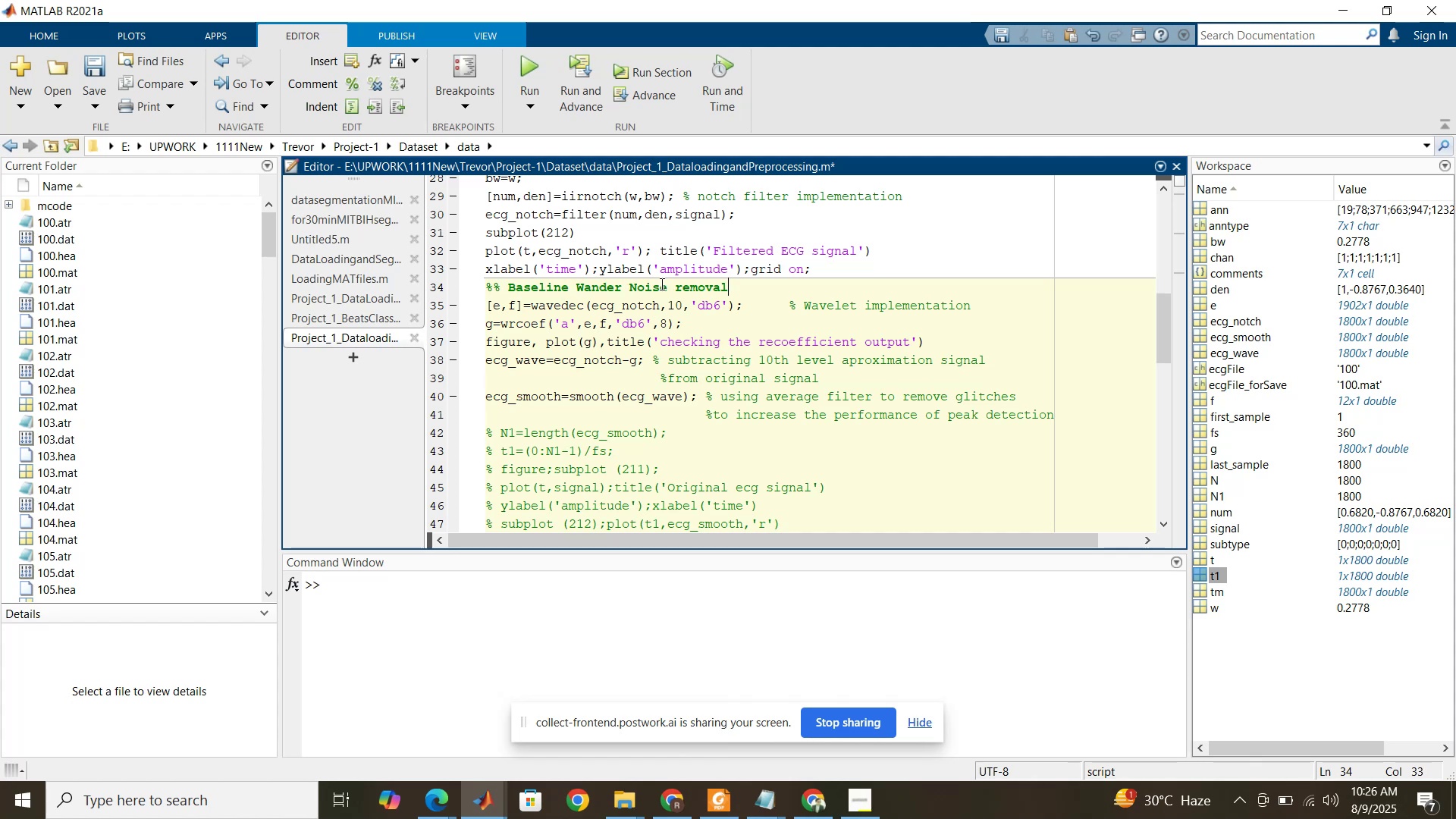 
scroll: coordinate [664, 284], scroll_direction: up, amount: 5.0
 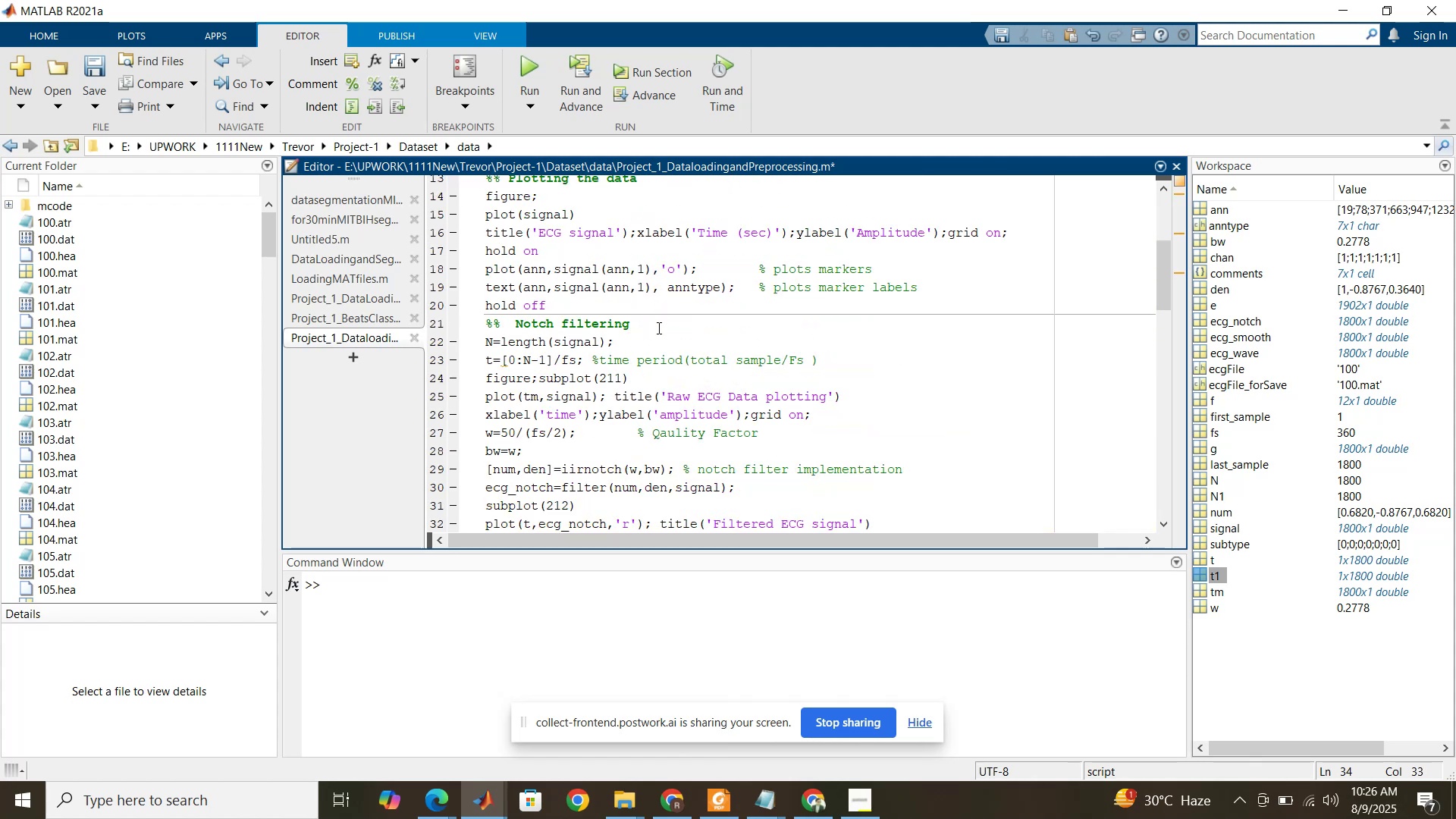 
left_click([659, 327])
 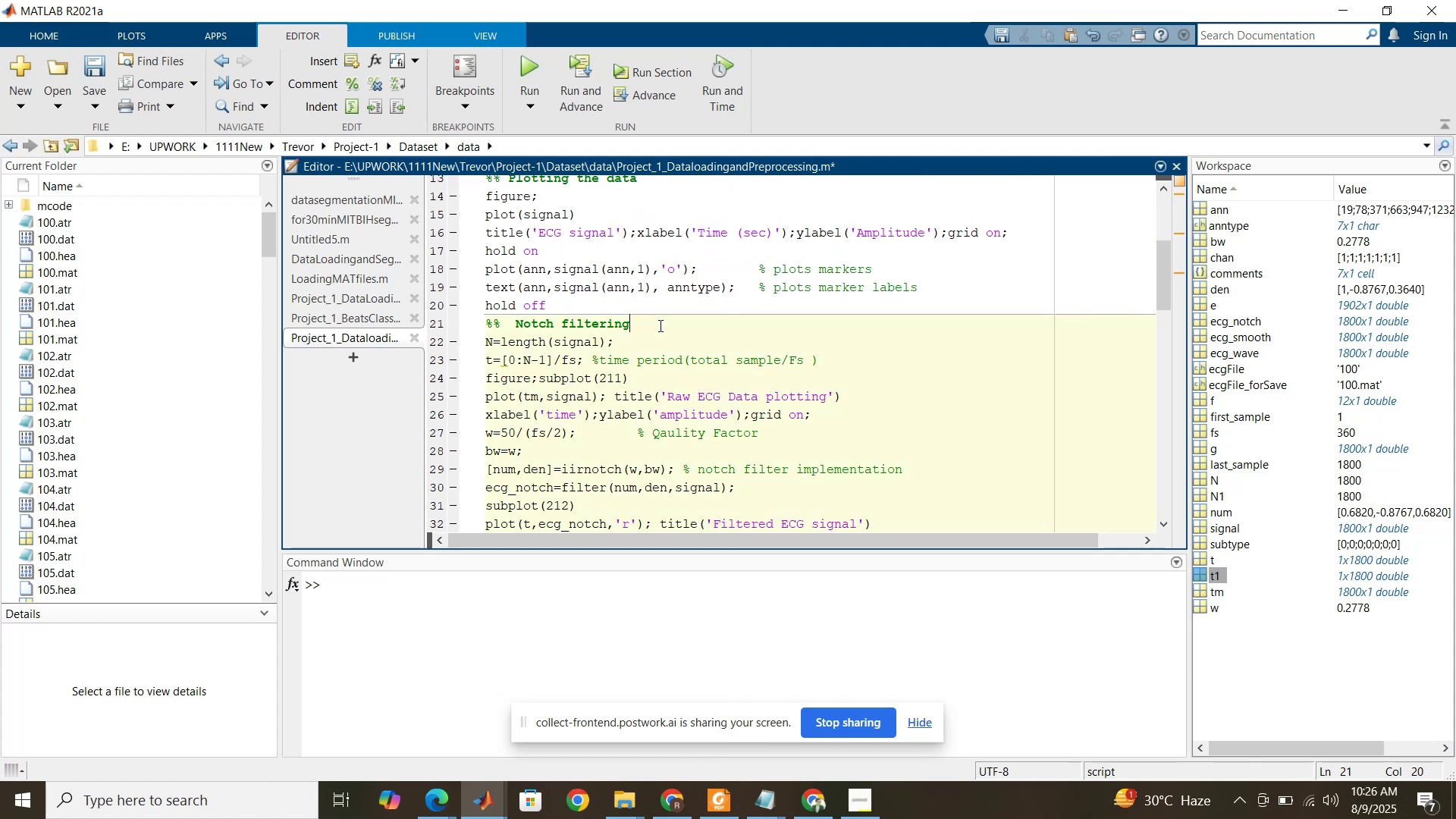 
key(Space)
 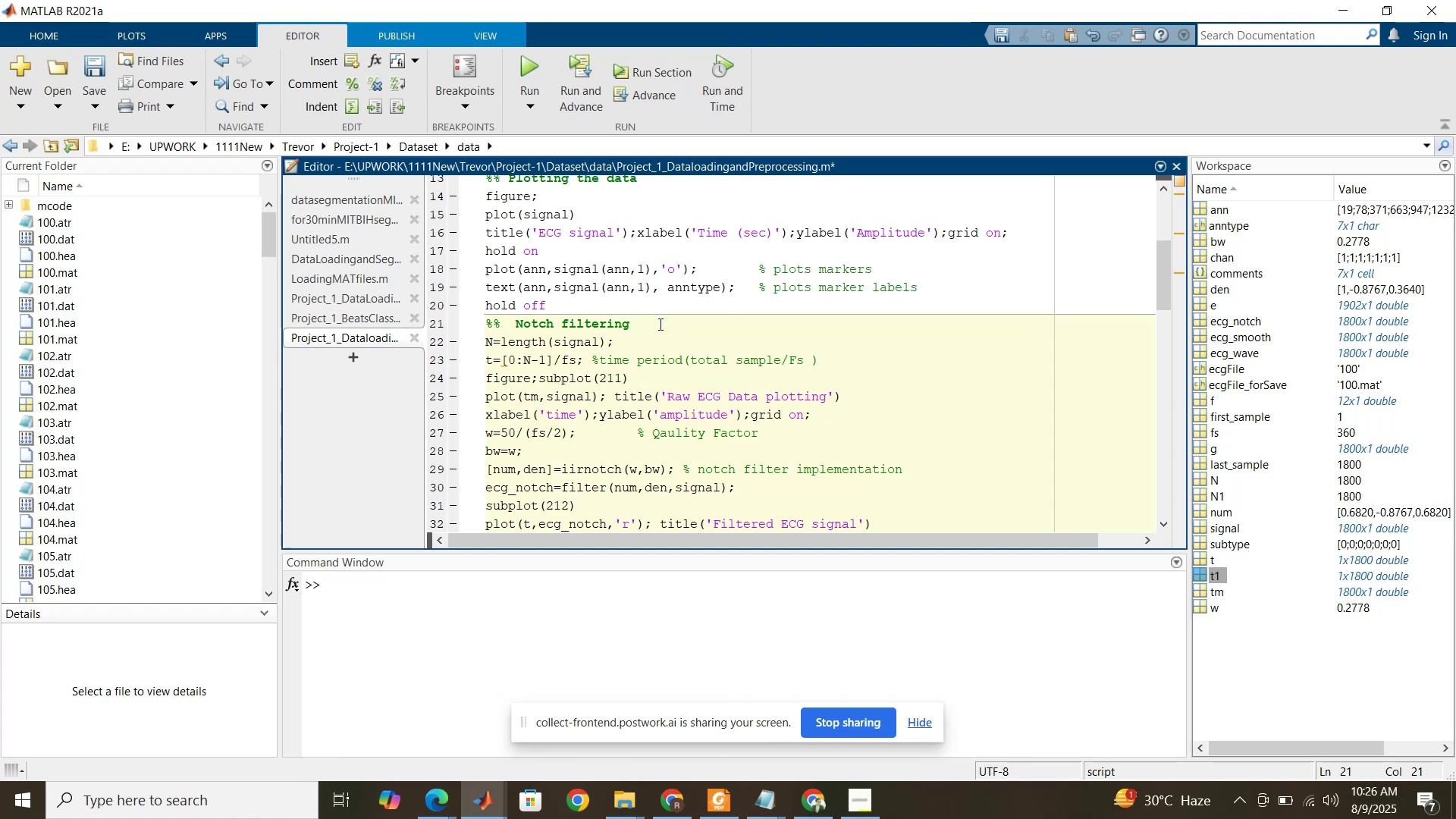 
scroll: coordinate [663, 322], scroll_direction: down, amount: 6.0
 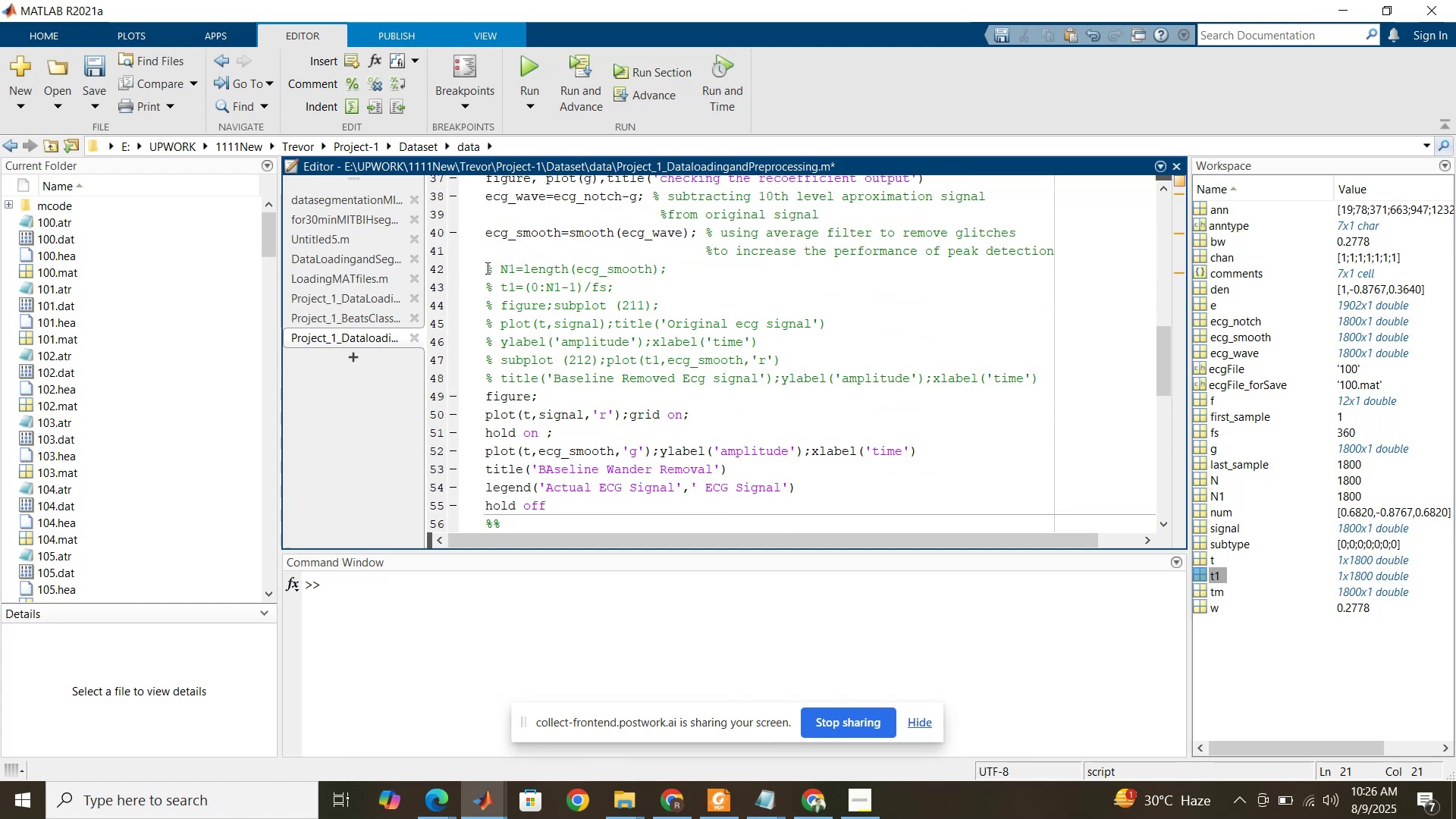 
left_click_drag(start_coordinate=[486, 268], to_coordinate=[1087, 381])
 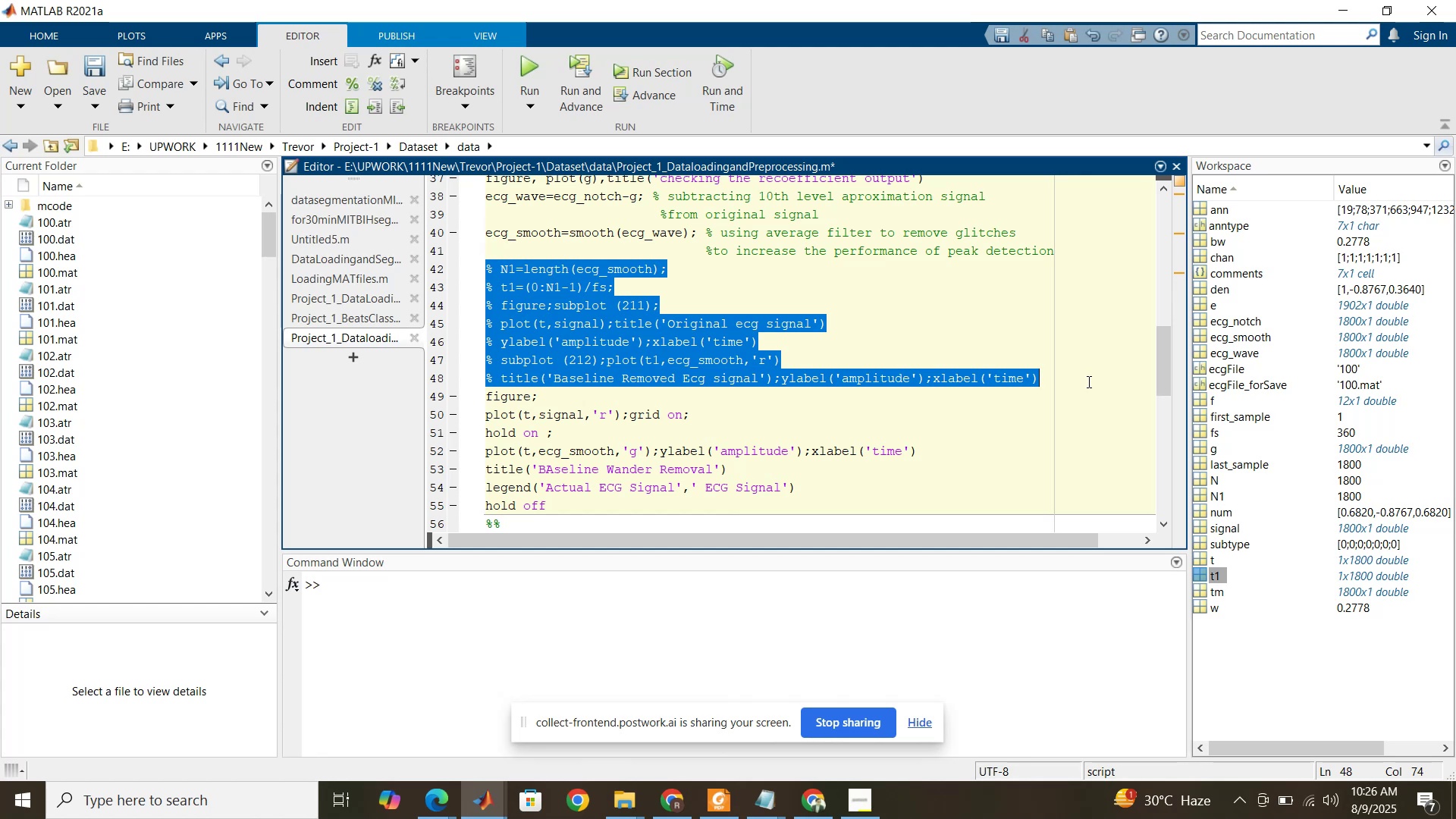 
key(Delete)
 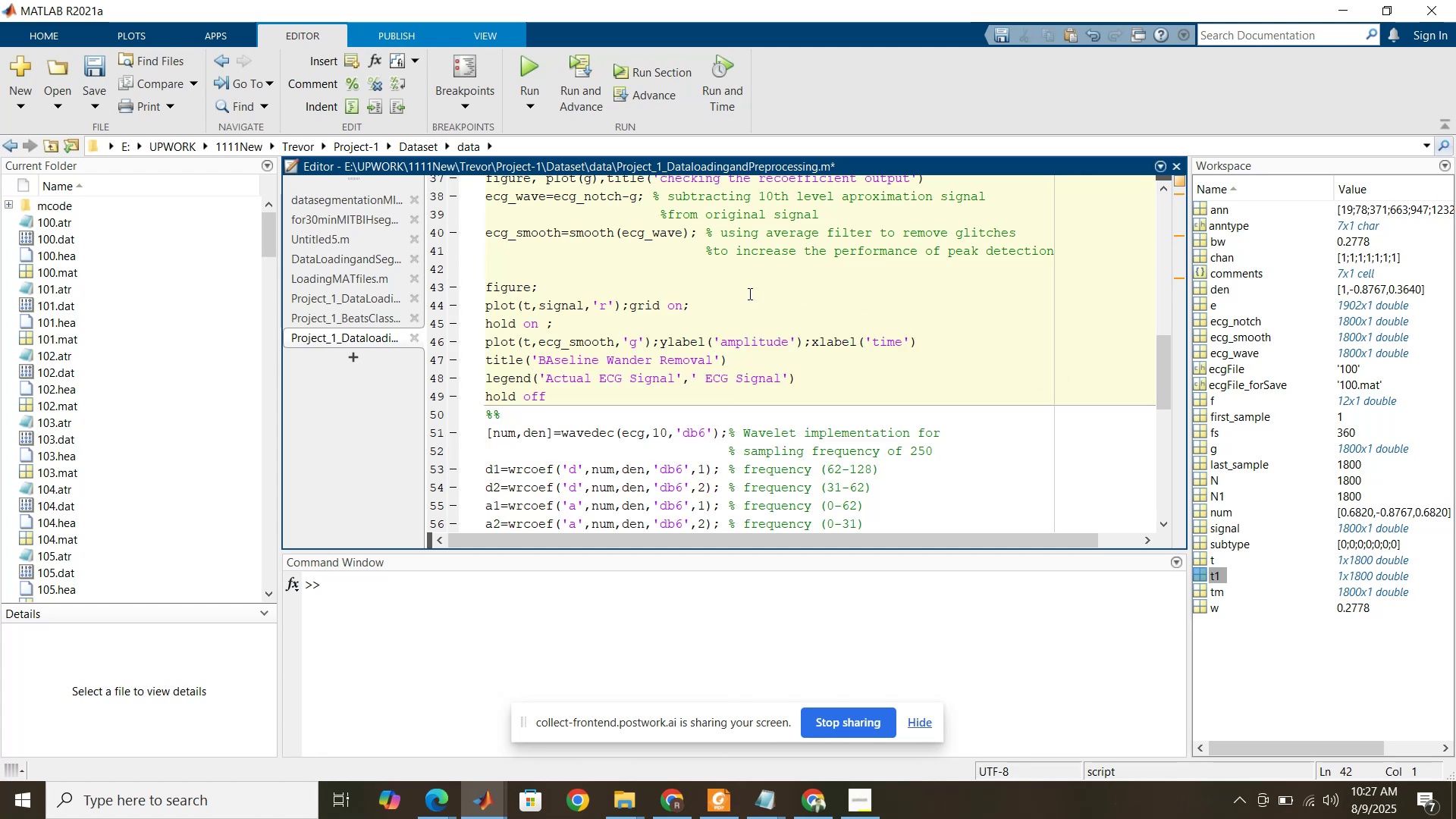 
scroll: coordinate [726, 287], scroll_direction: up, amount: 3.0
 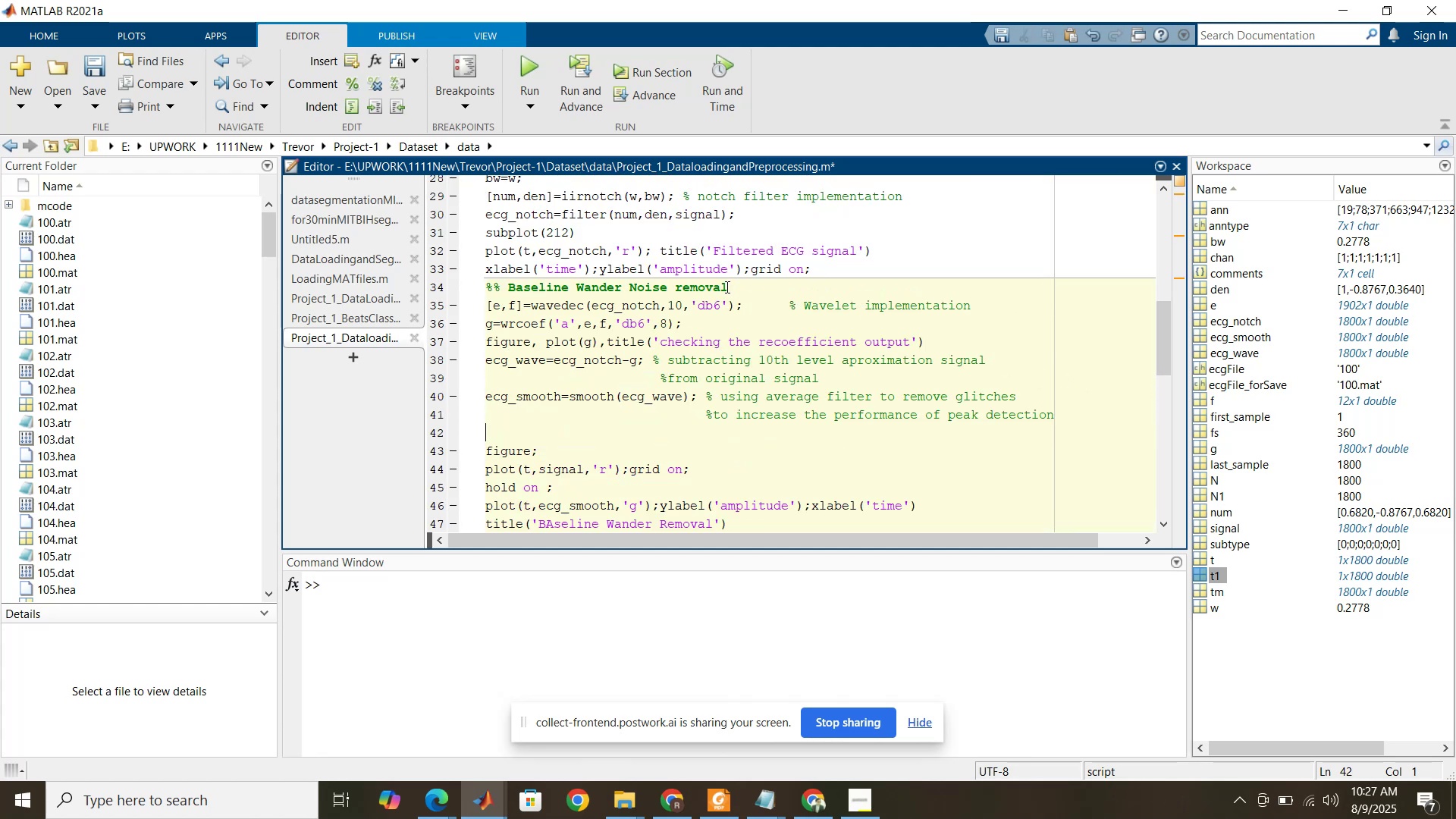 
scroll: coordinate [726, 287], scroll_direction: down, amount: 6.0
 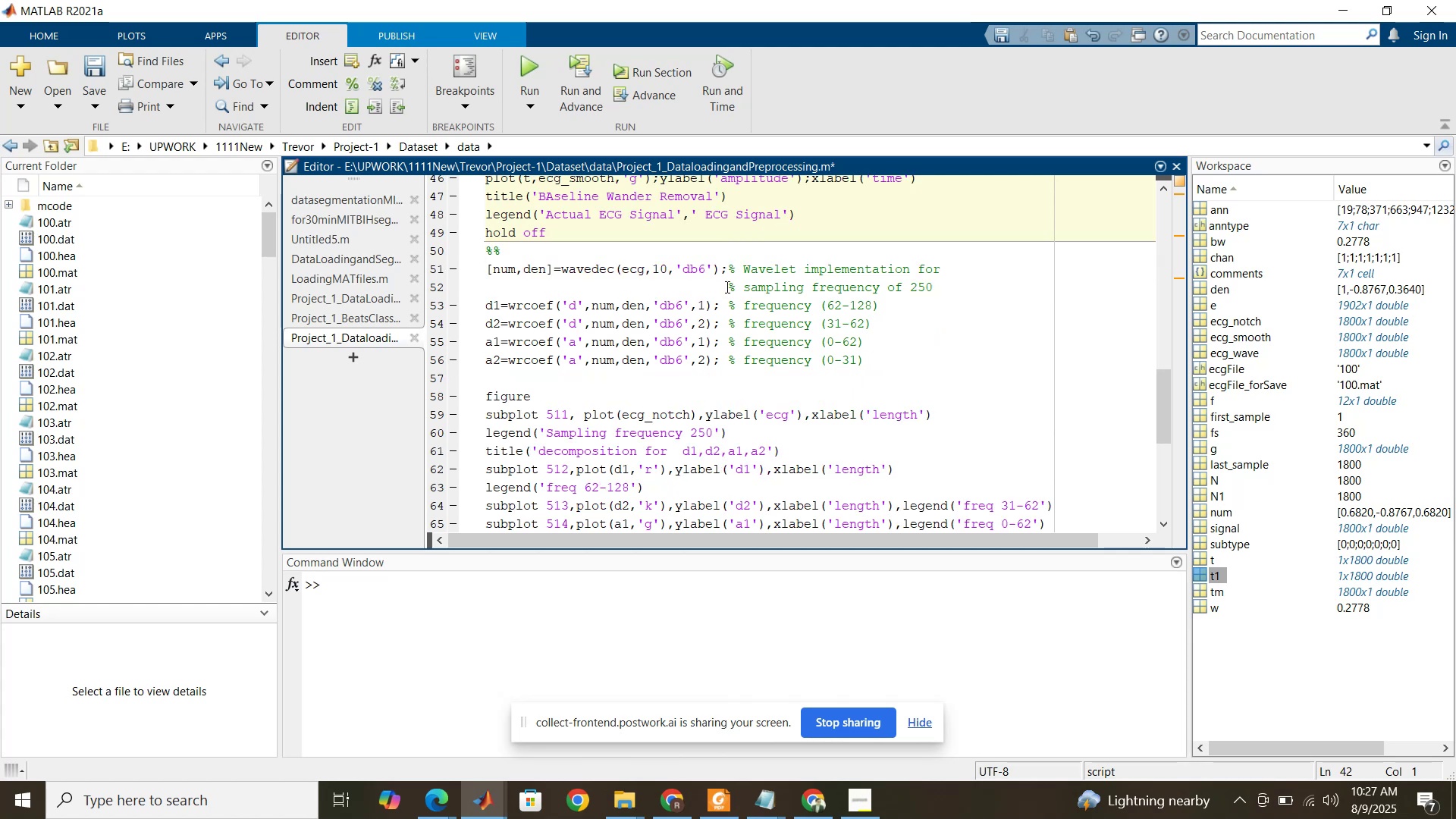 
wait(11.09)
 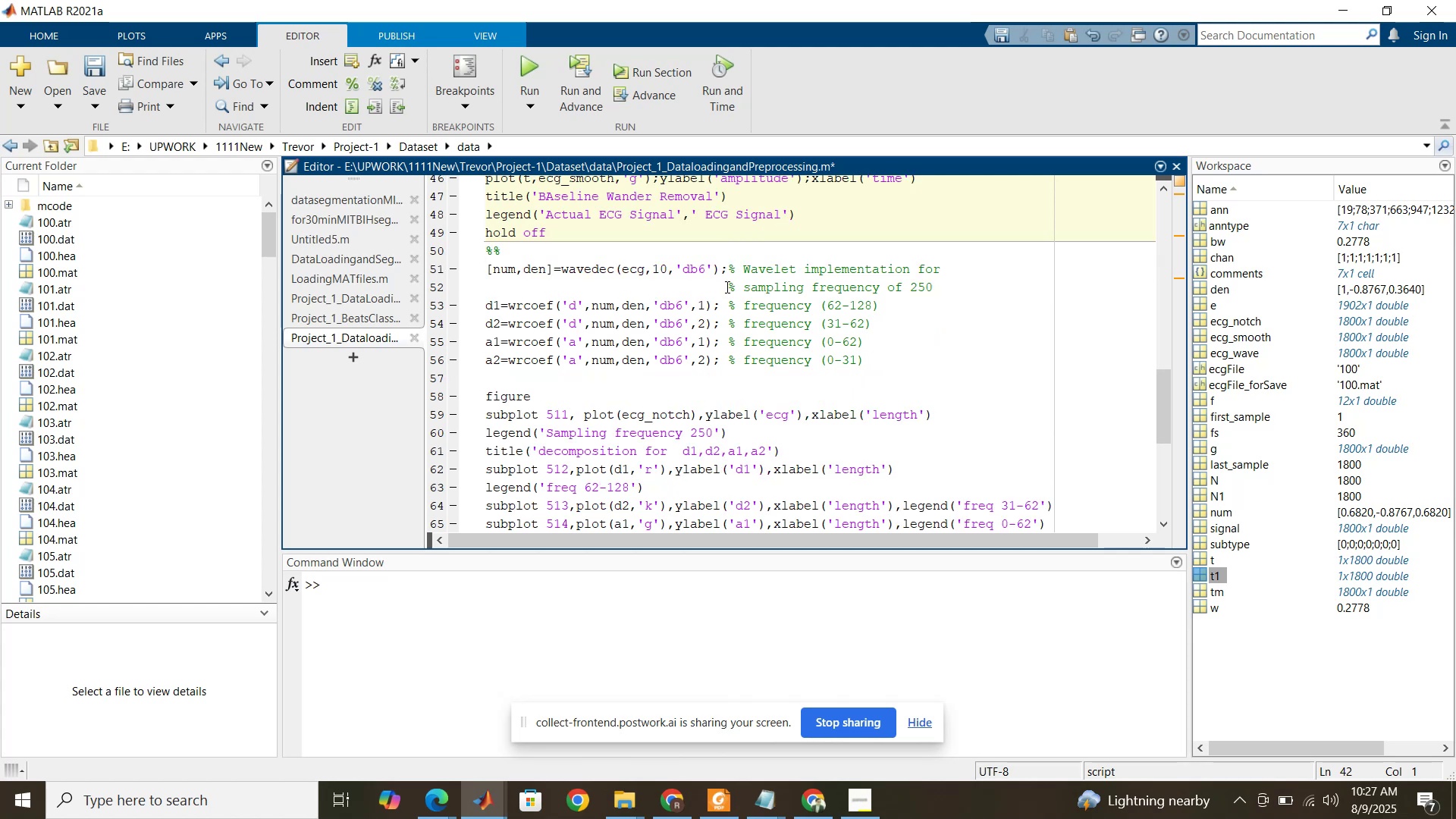 
scroll: coordinate [634, 274], scroll_direction: up, amount: 1.0
 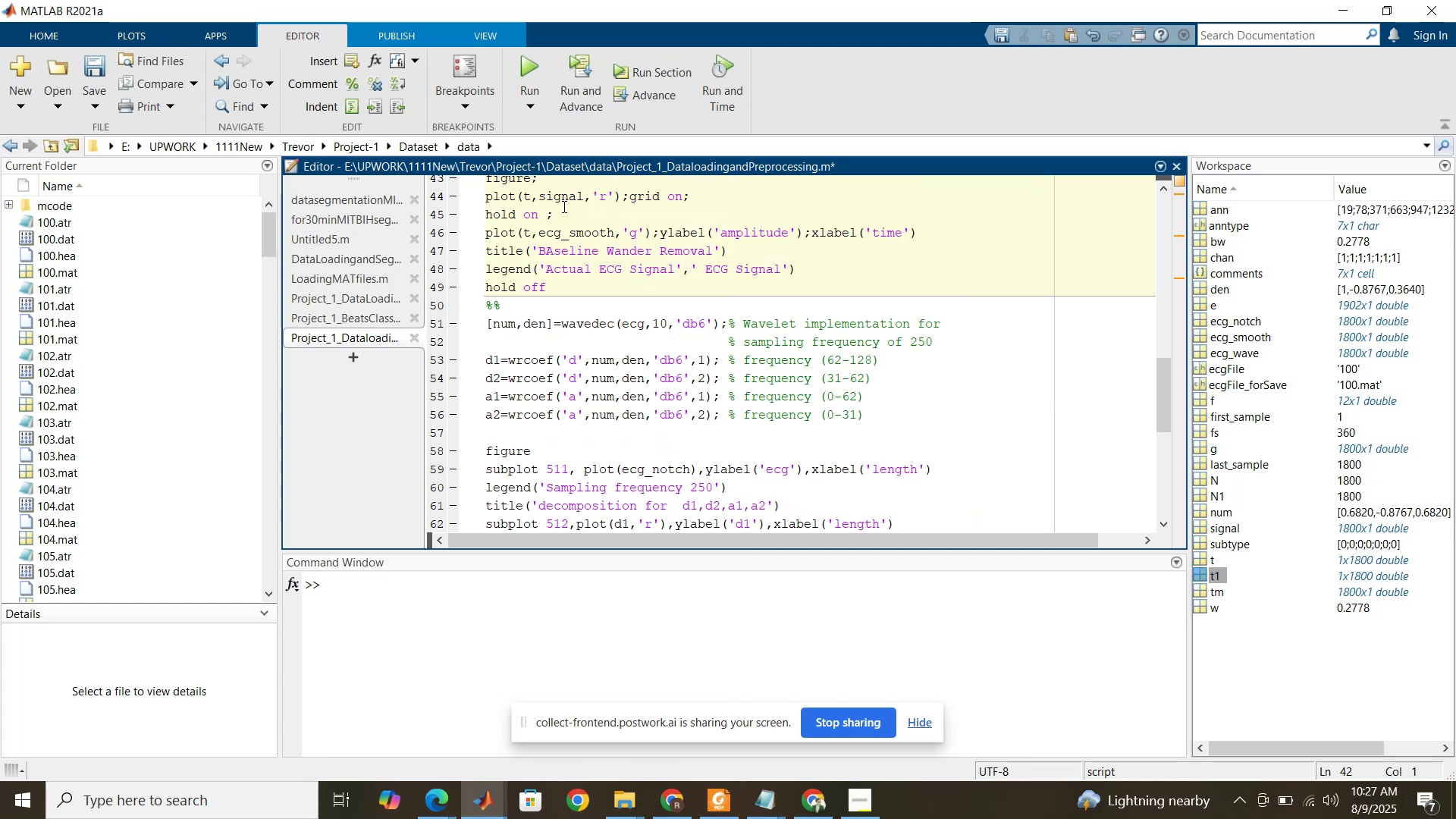 
left_click([560, 199])
 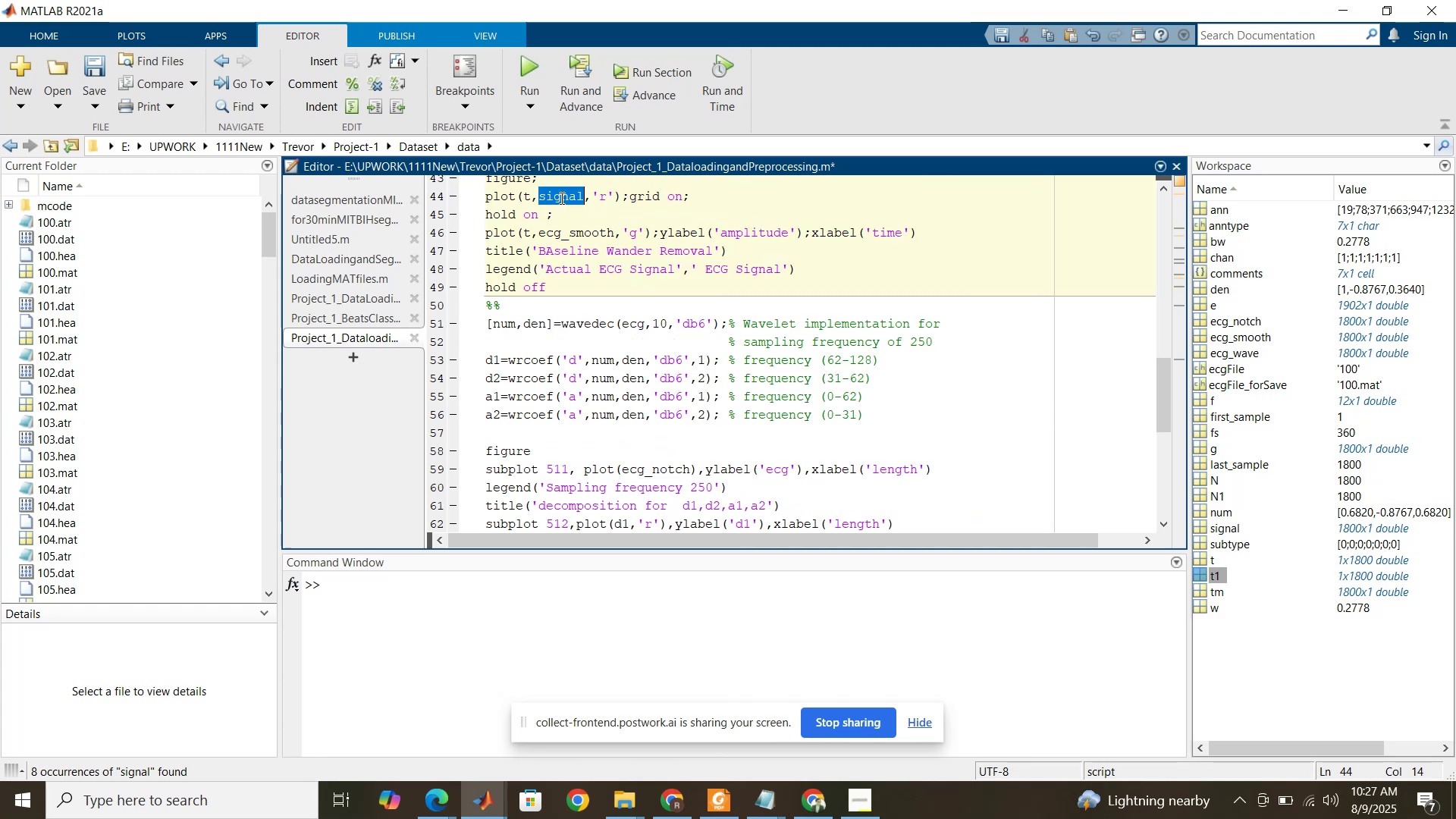 
key(Control+C)
 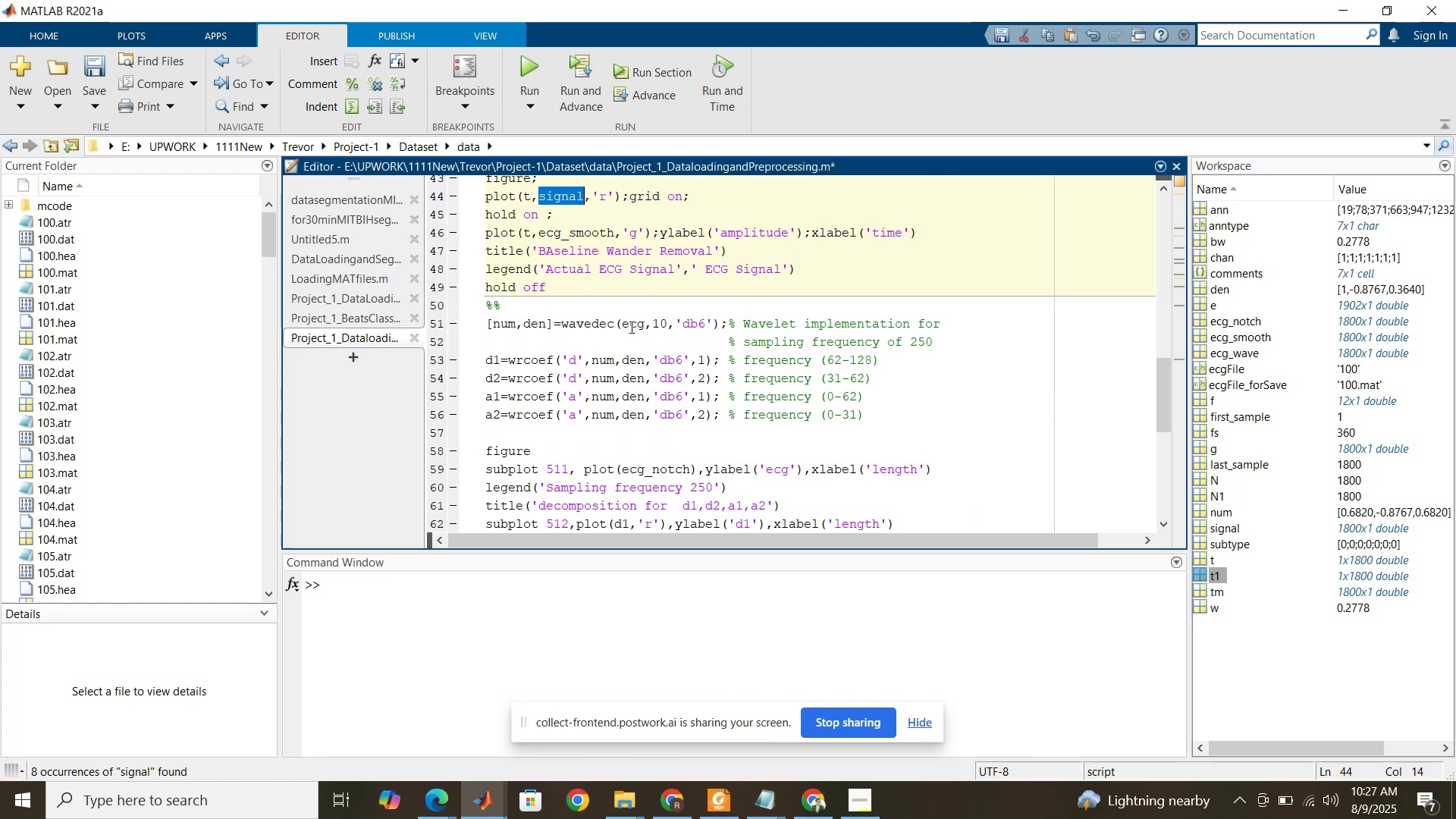 
double_click([630, 327])
 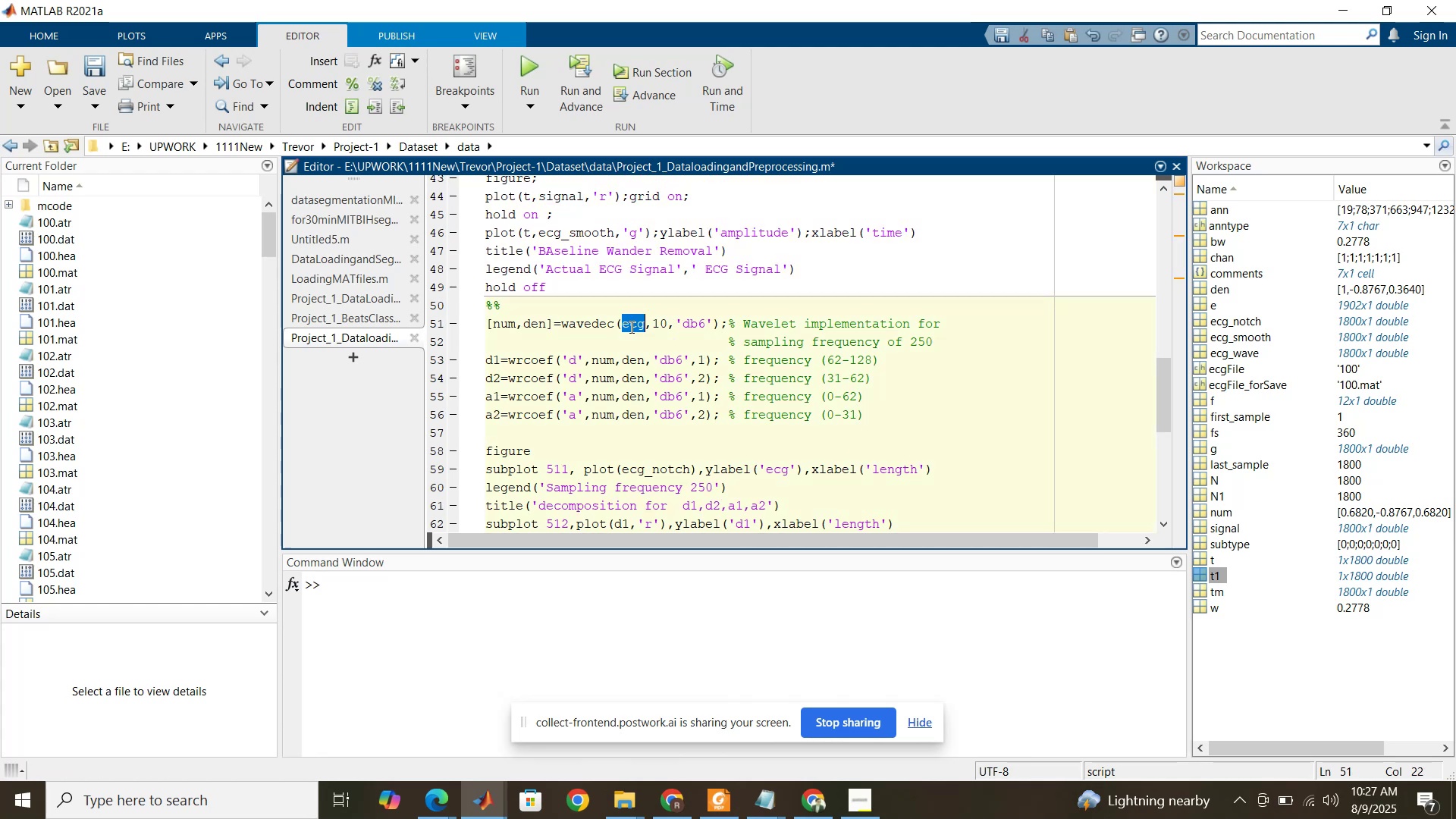 
key(Control+V)
 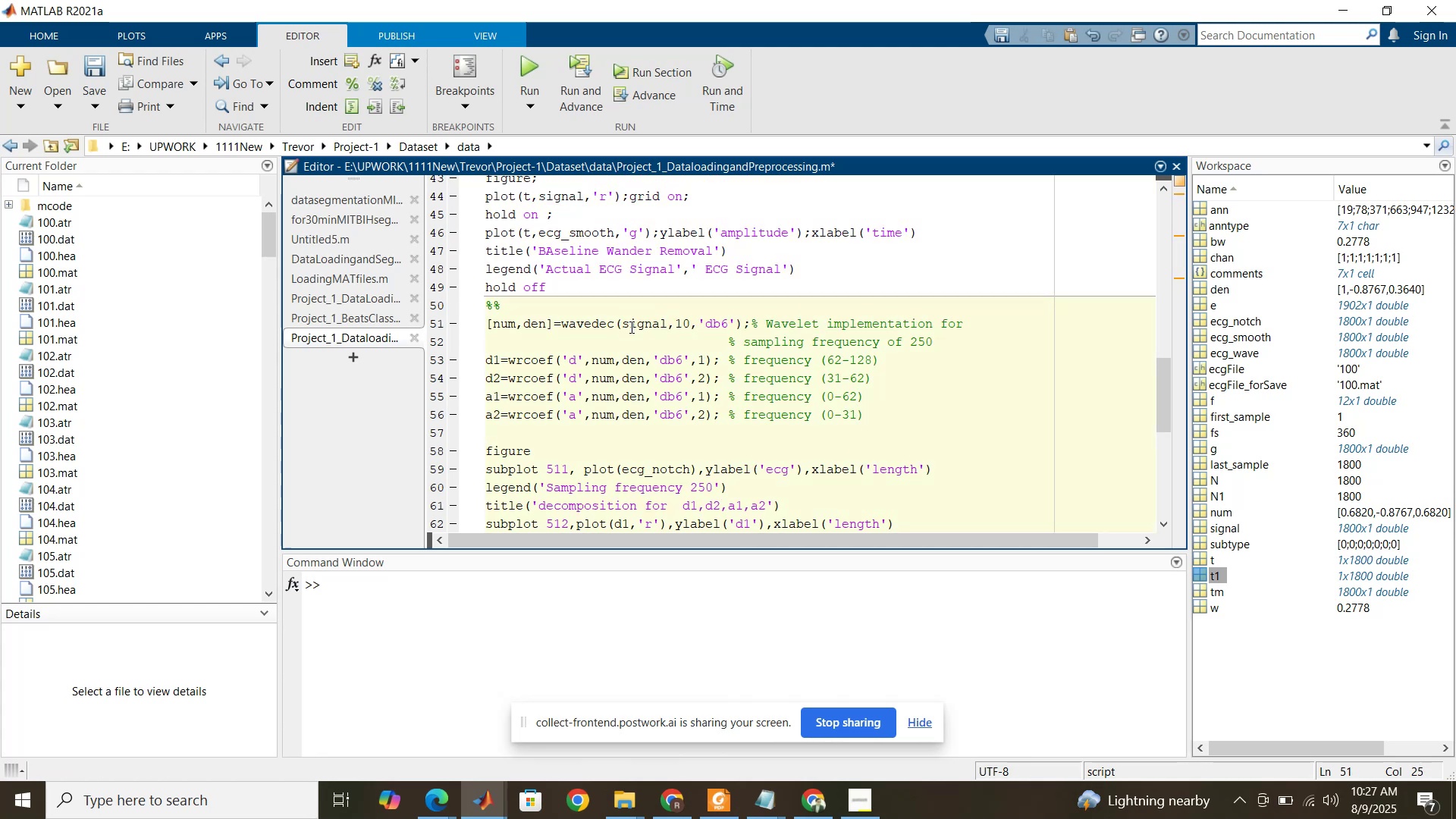 
scroll: coordinate [630, 326], scroll_direction: down, amount: 2.0
 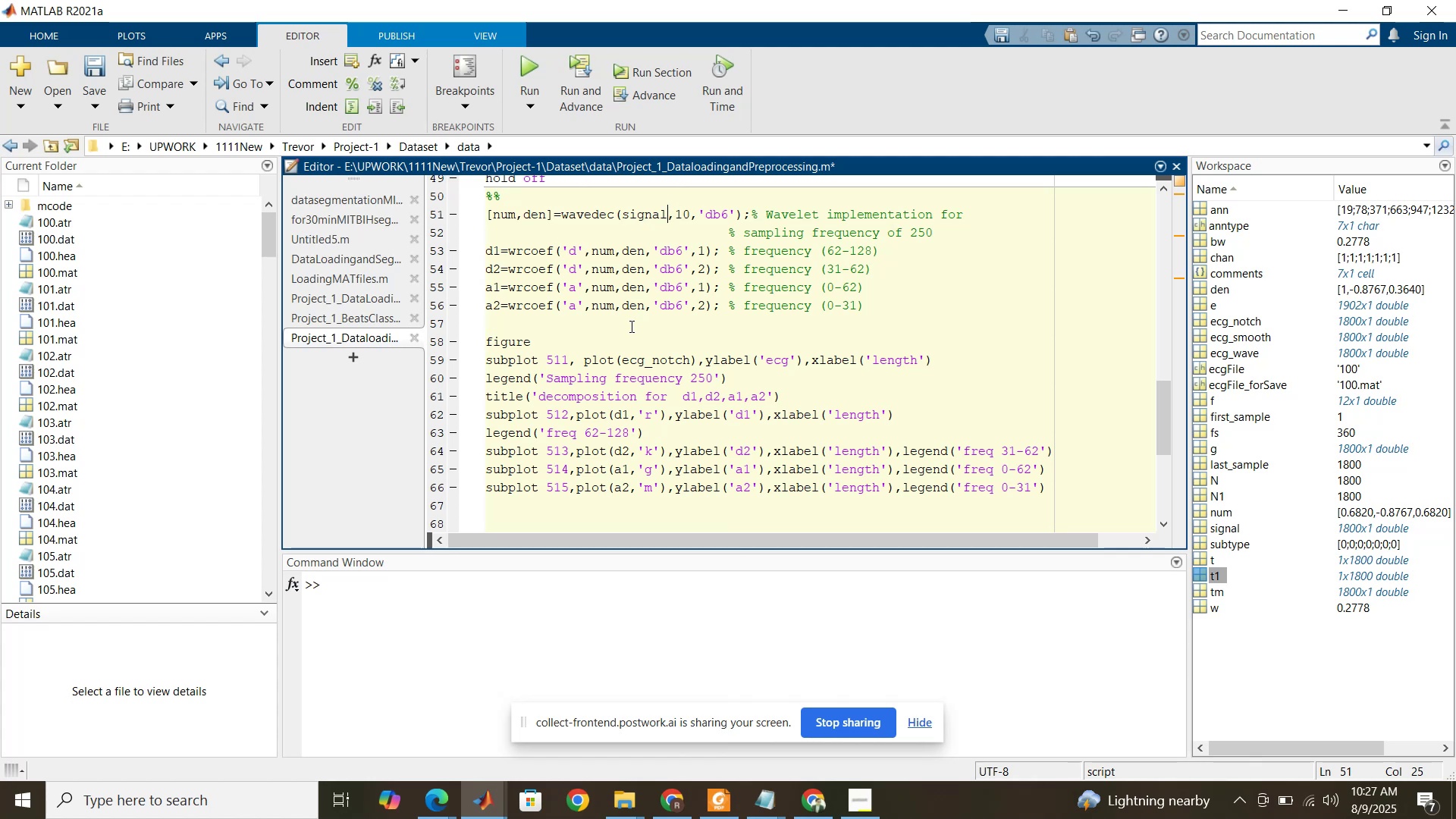 
left_click([568, 361])
 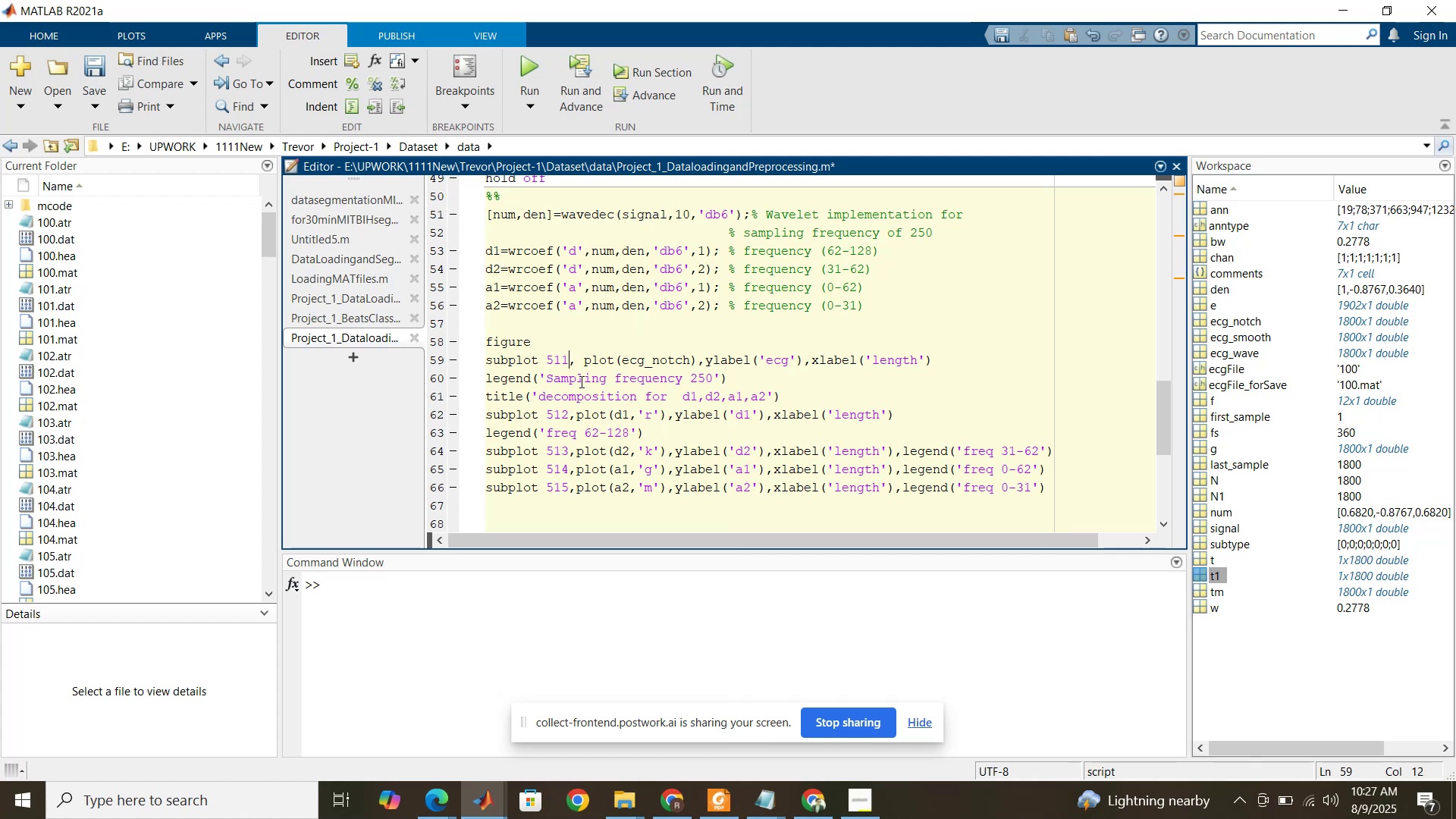 
key(Shift+0)
 